 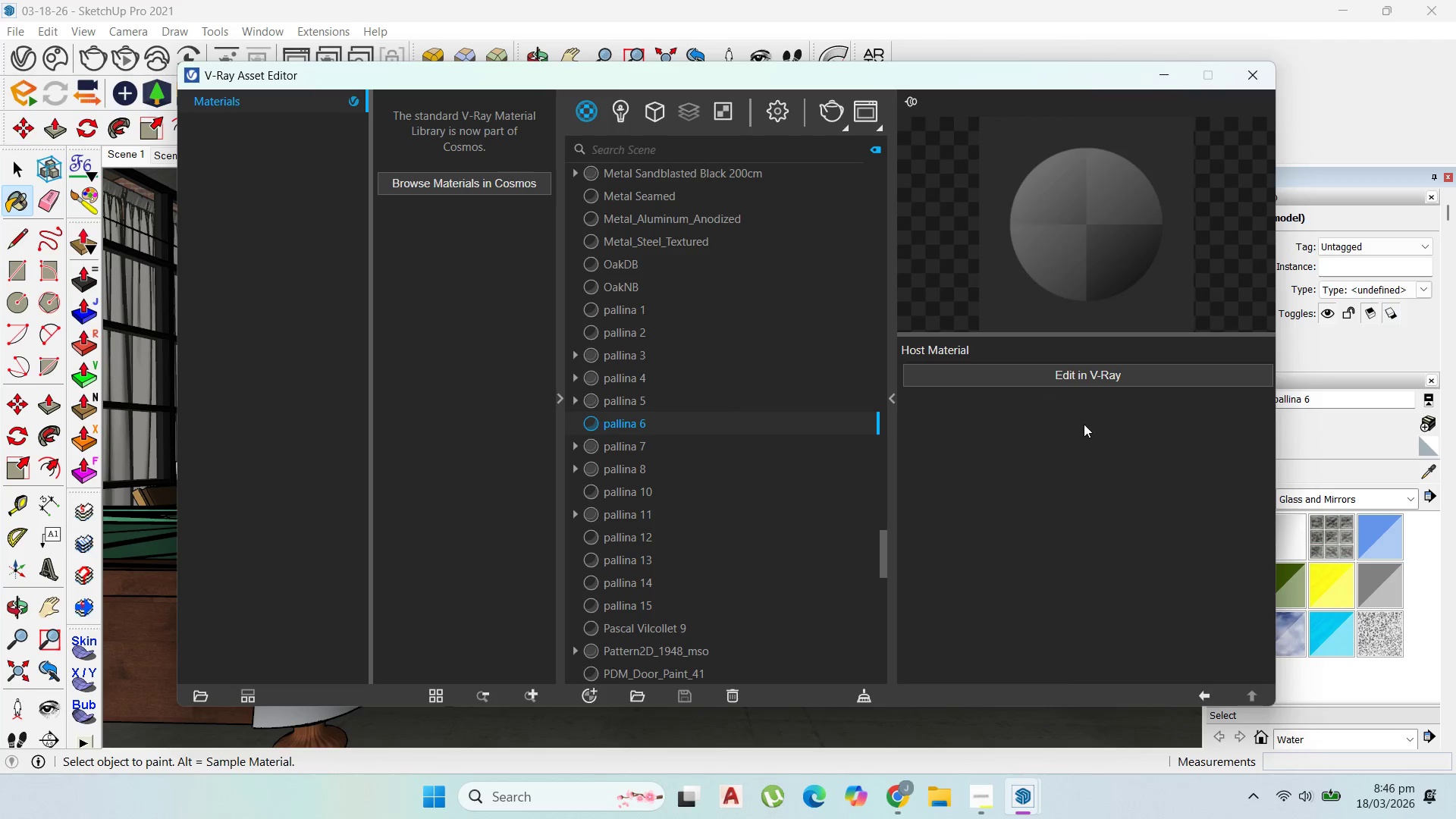 
mouse_move([1073, 396])
 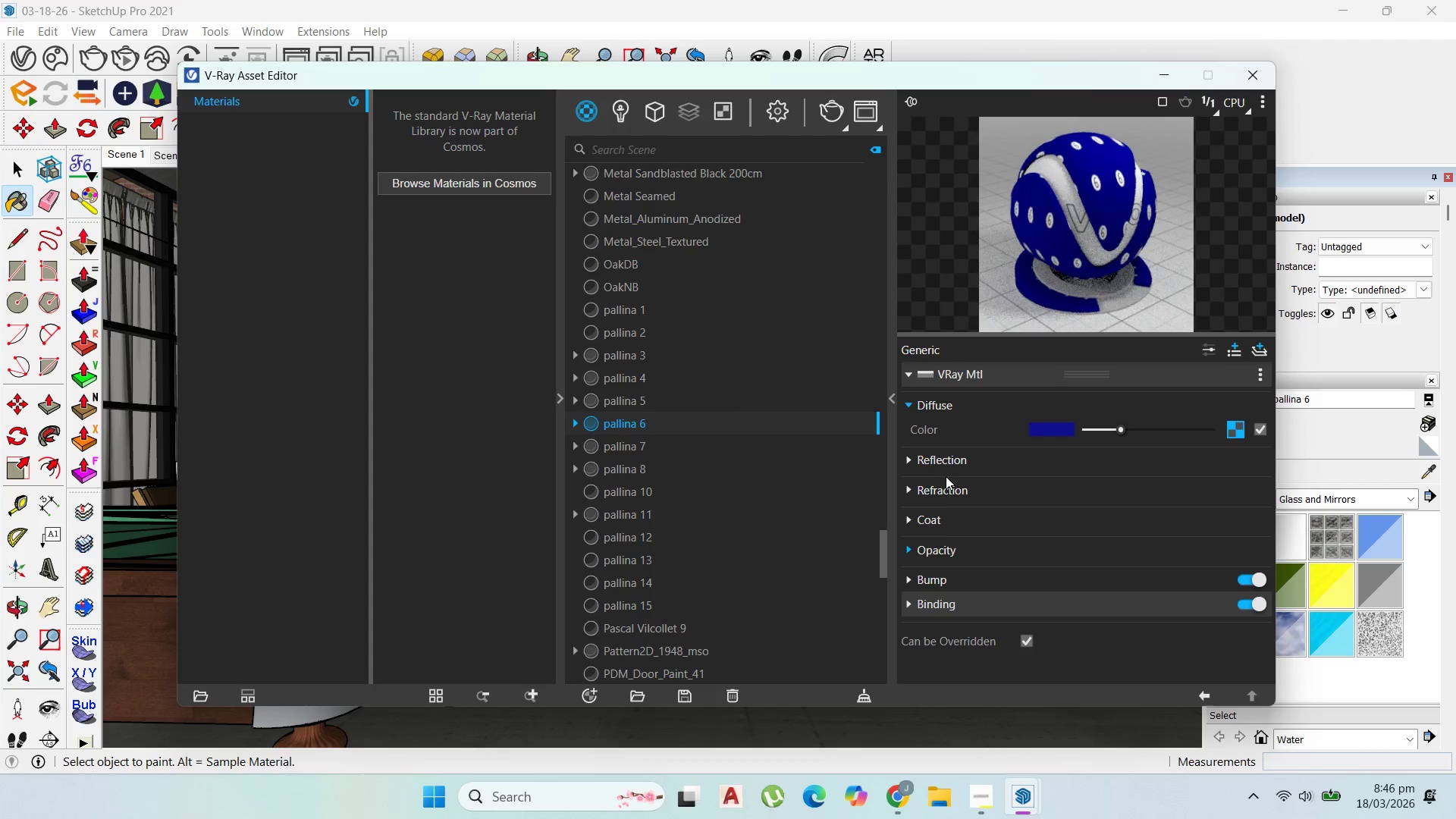 
left_click([943, 464])
 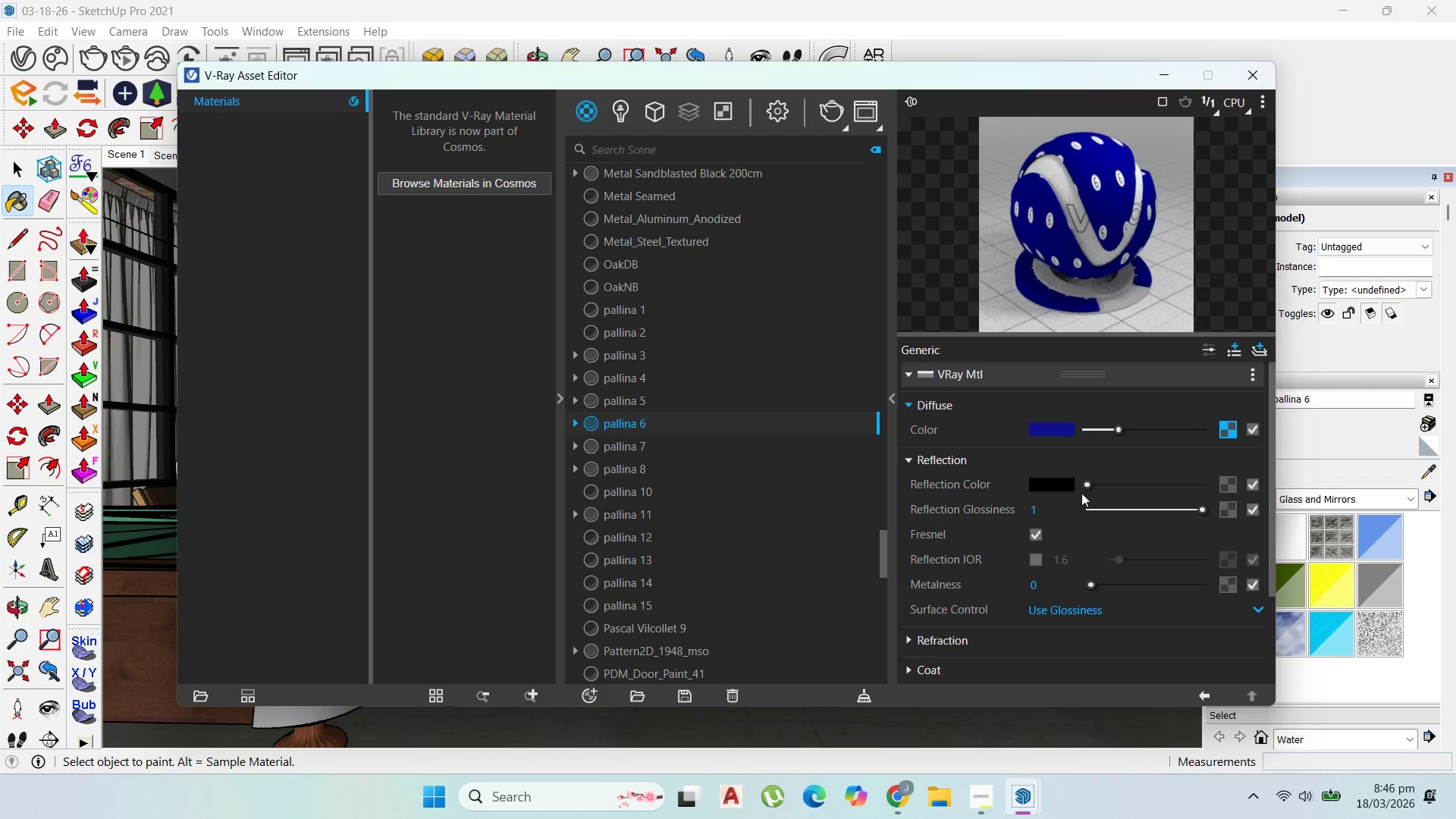 
left_click_drag(start_coordinate=[1085, 487], to_coordinate=[1233, 491])
 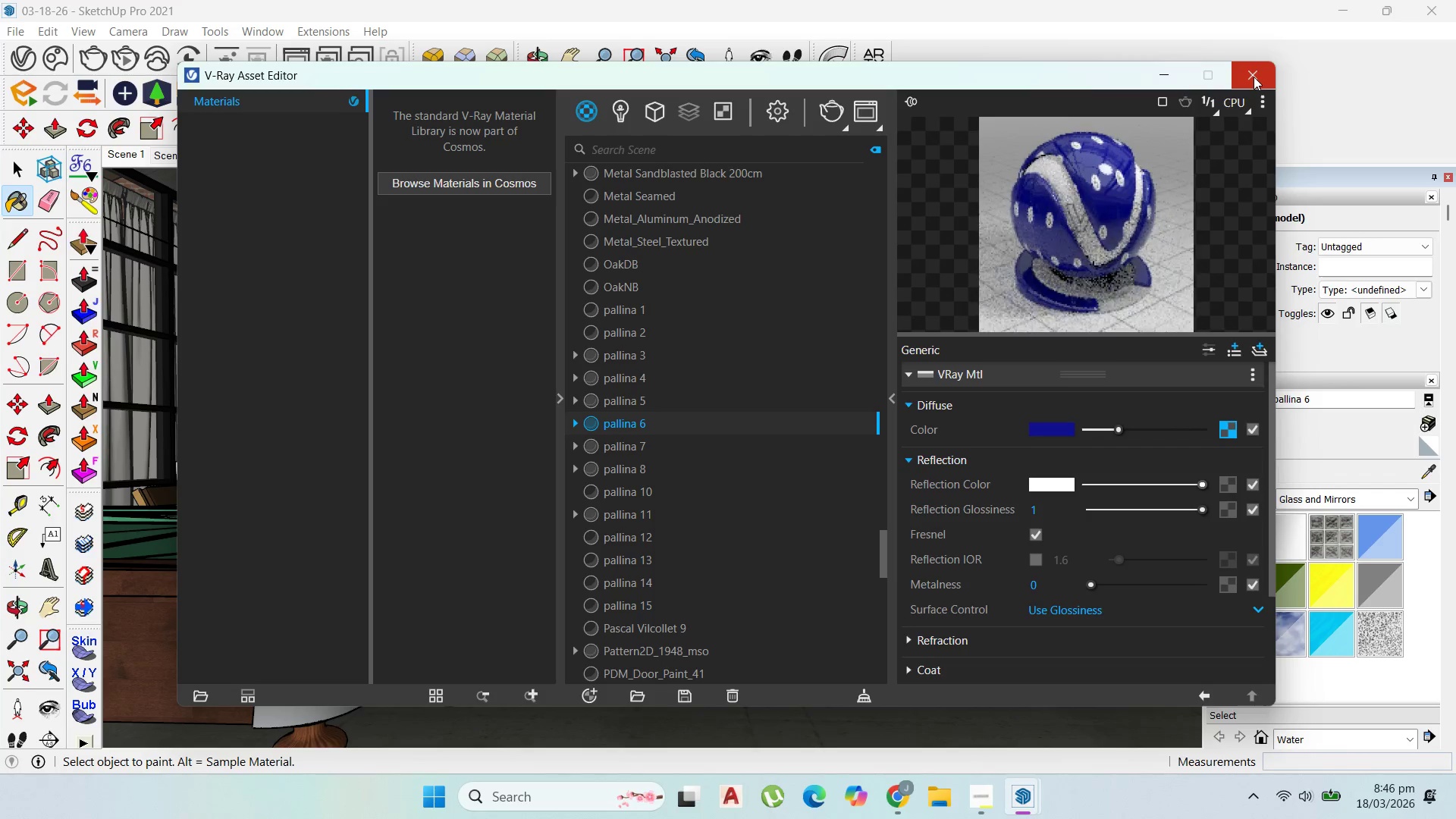 
left_click([1254, 77])
 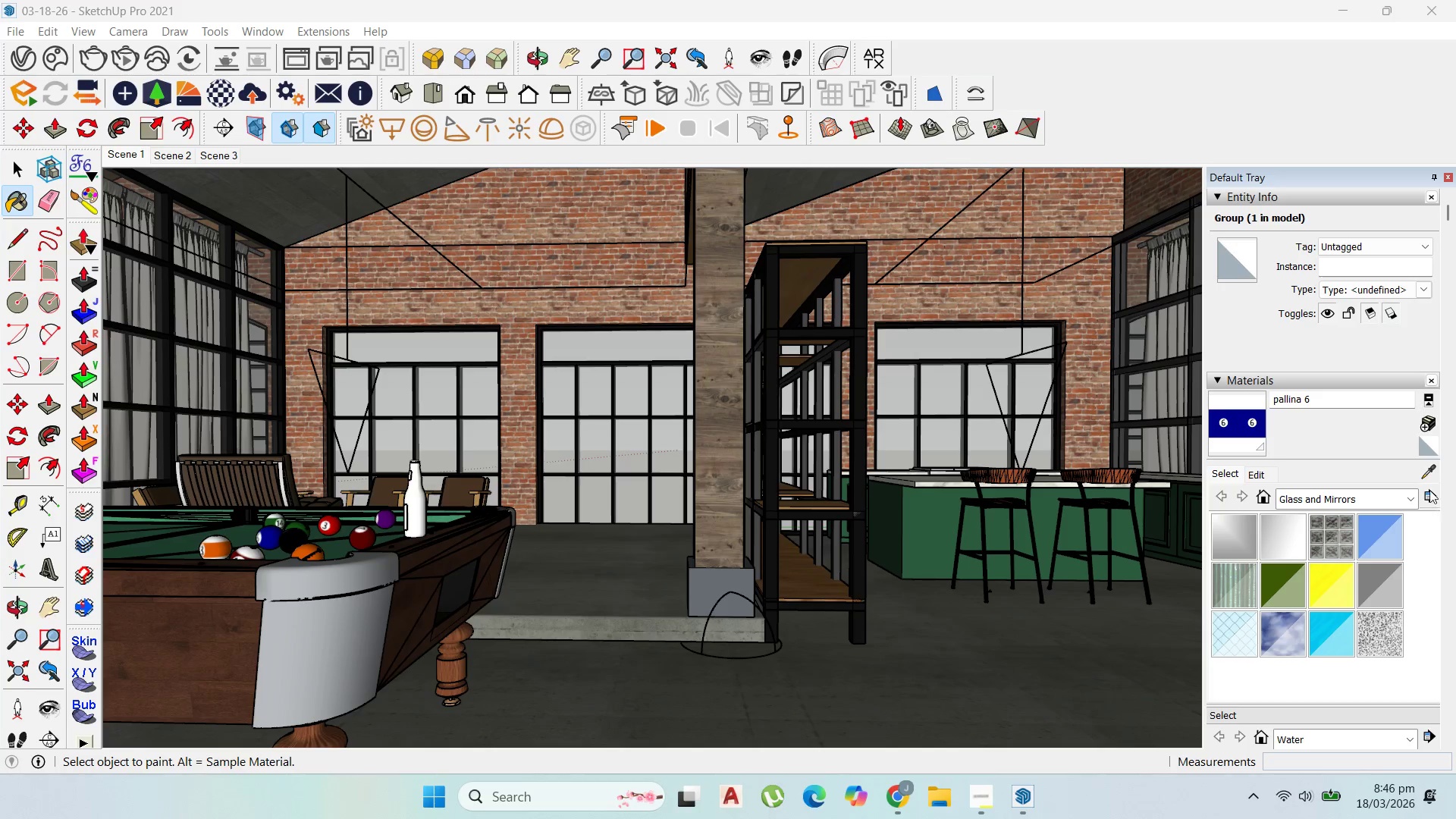 
left_click_drag(start_coordinate=[1431, 477], to_coordinate=[1427, 472])
 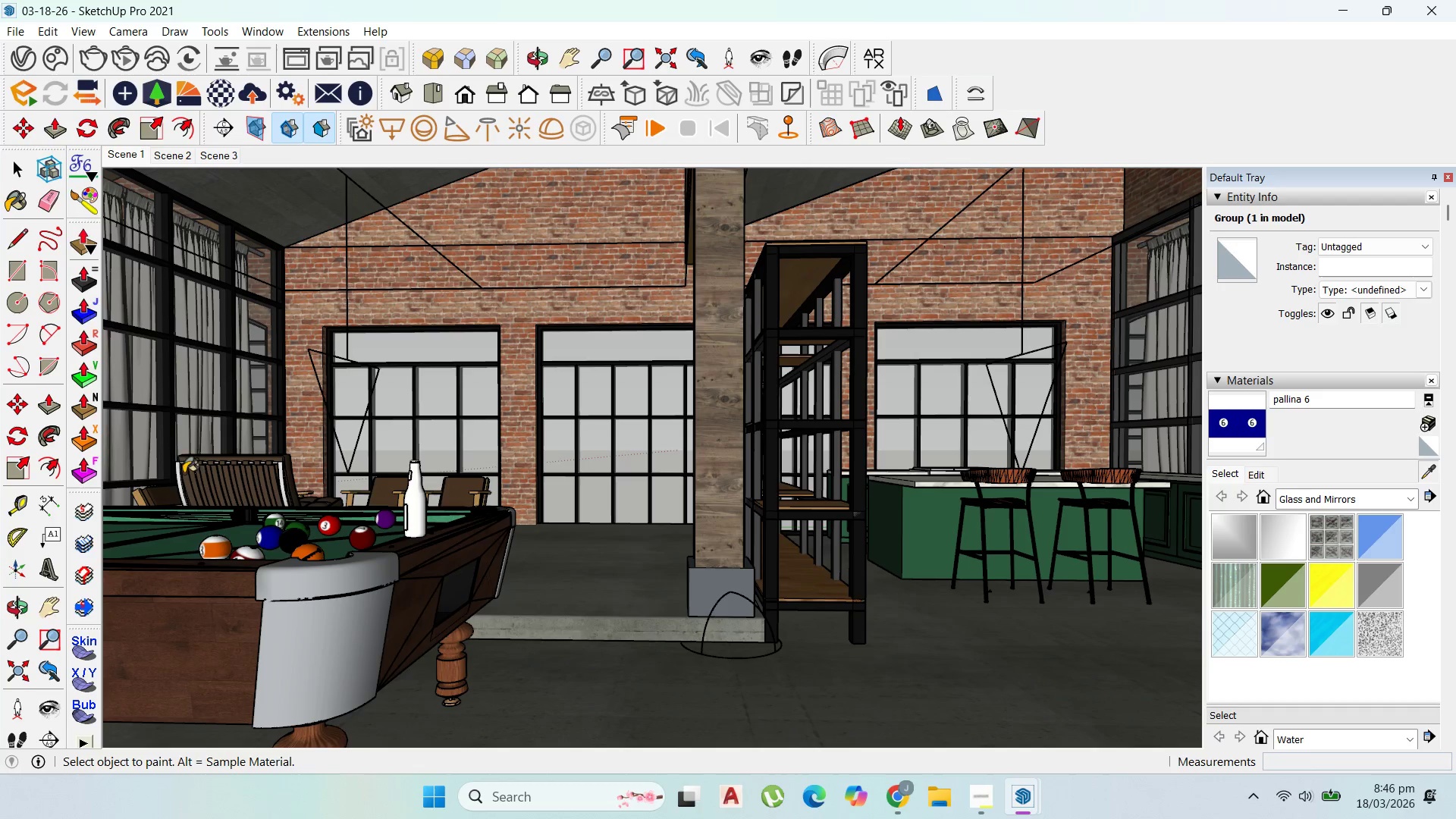 
left_click([24, 55])
 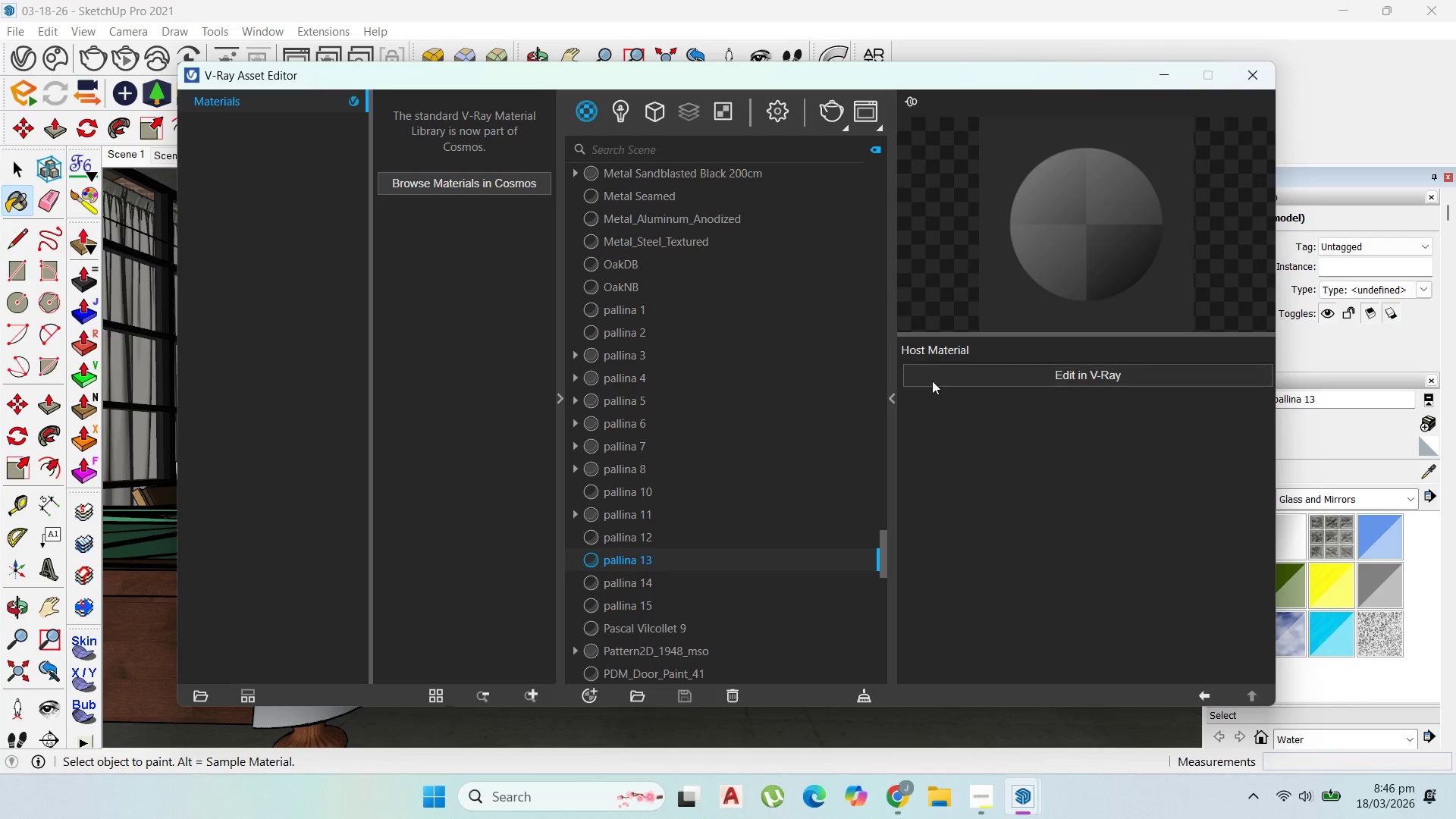 
left_click([941, 382])
 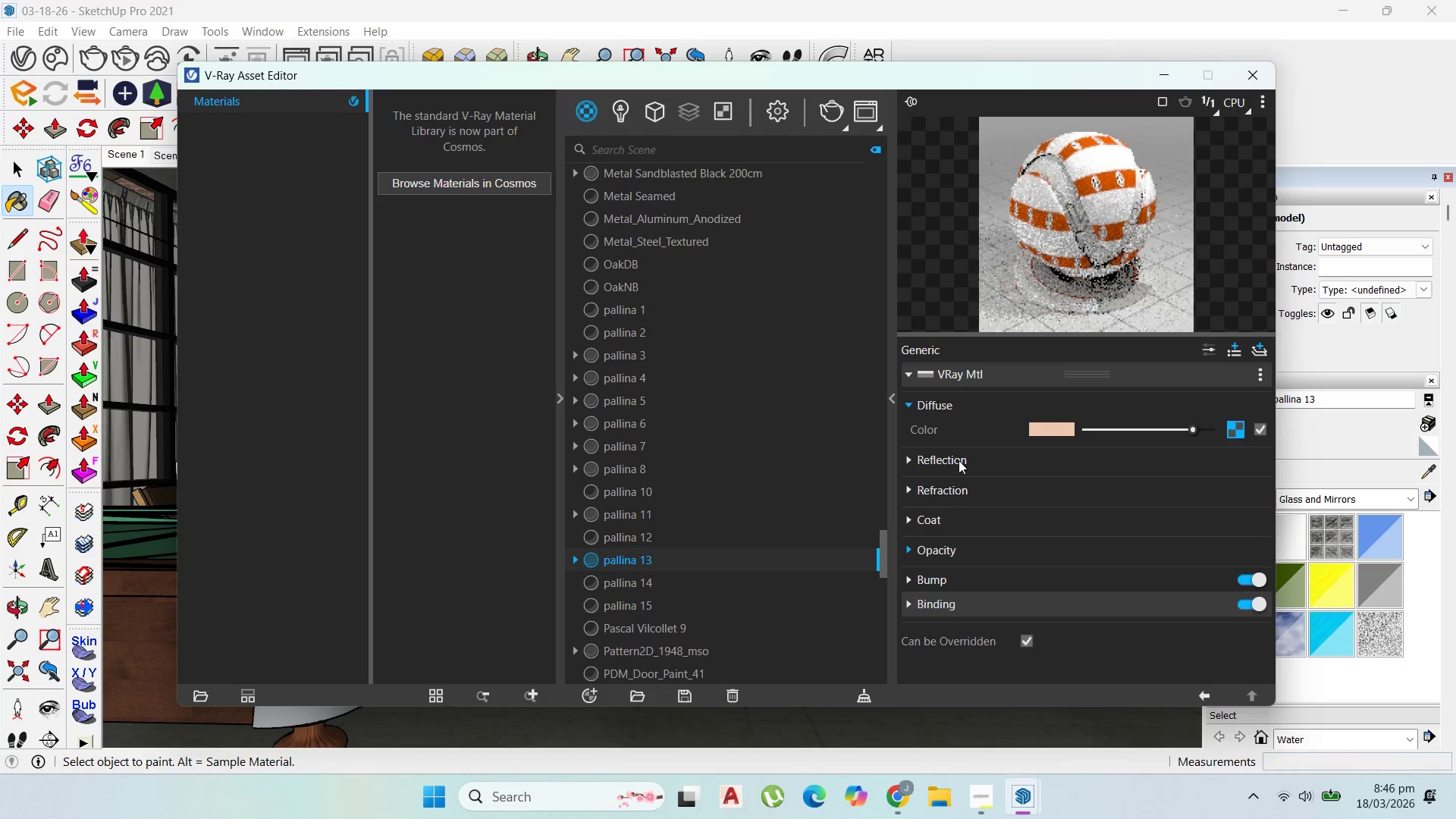 
left_click([934, 466])
 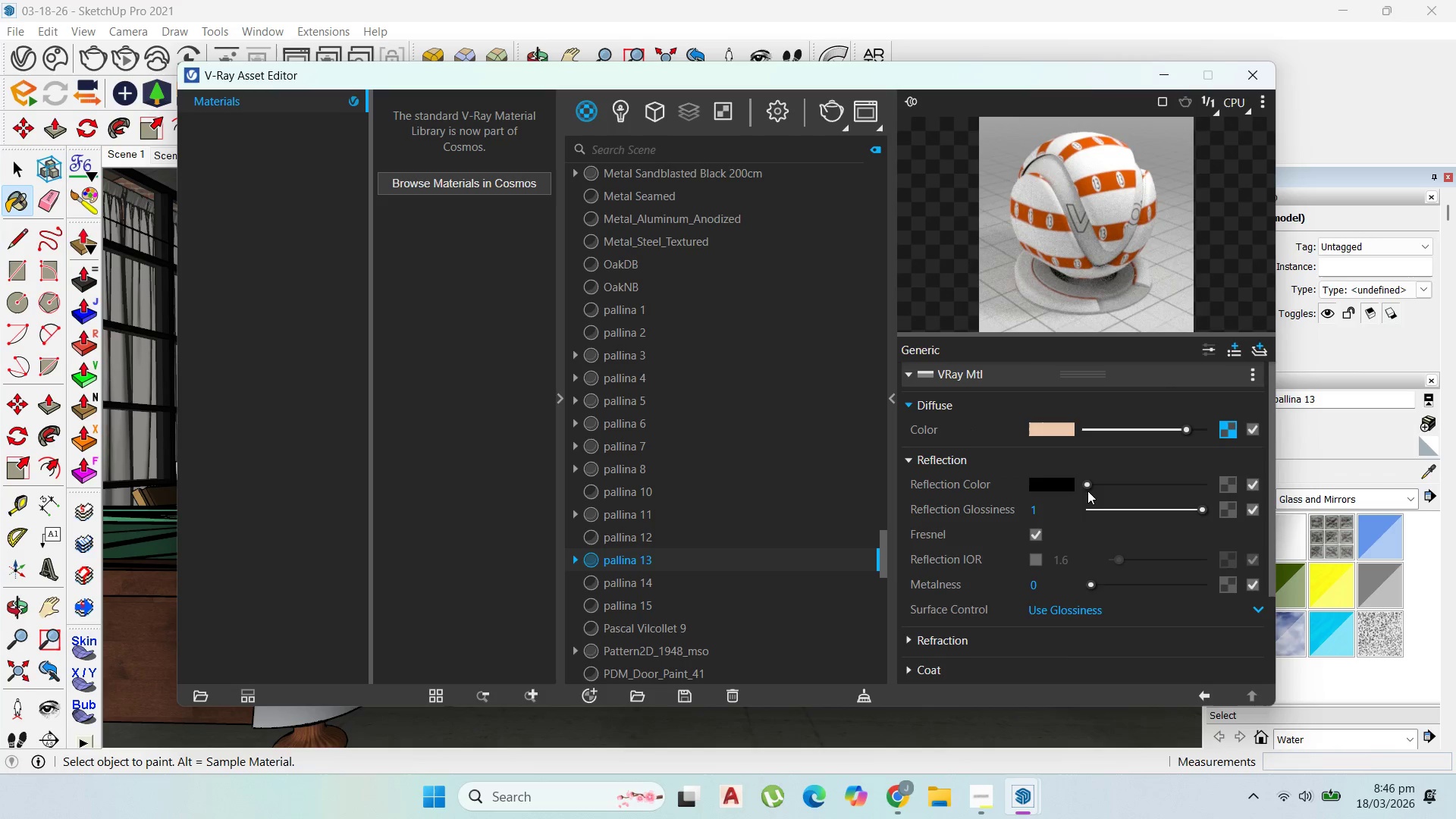 
left_click_drag(start_coordinate=[1088, 485], to_coordinate=[1227, 492])
 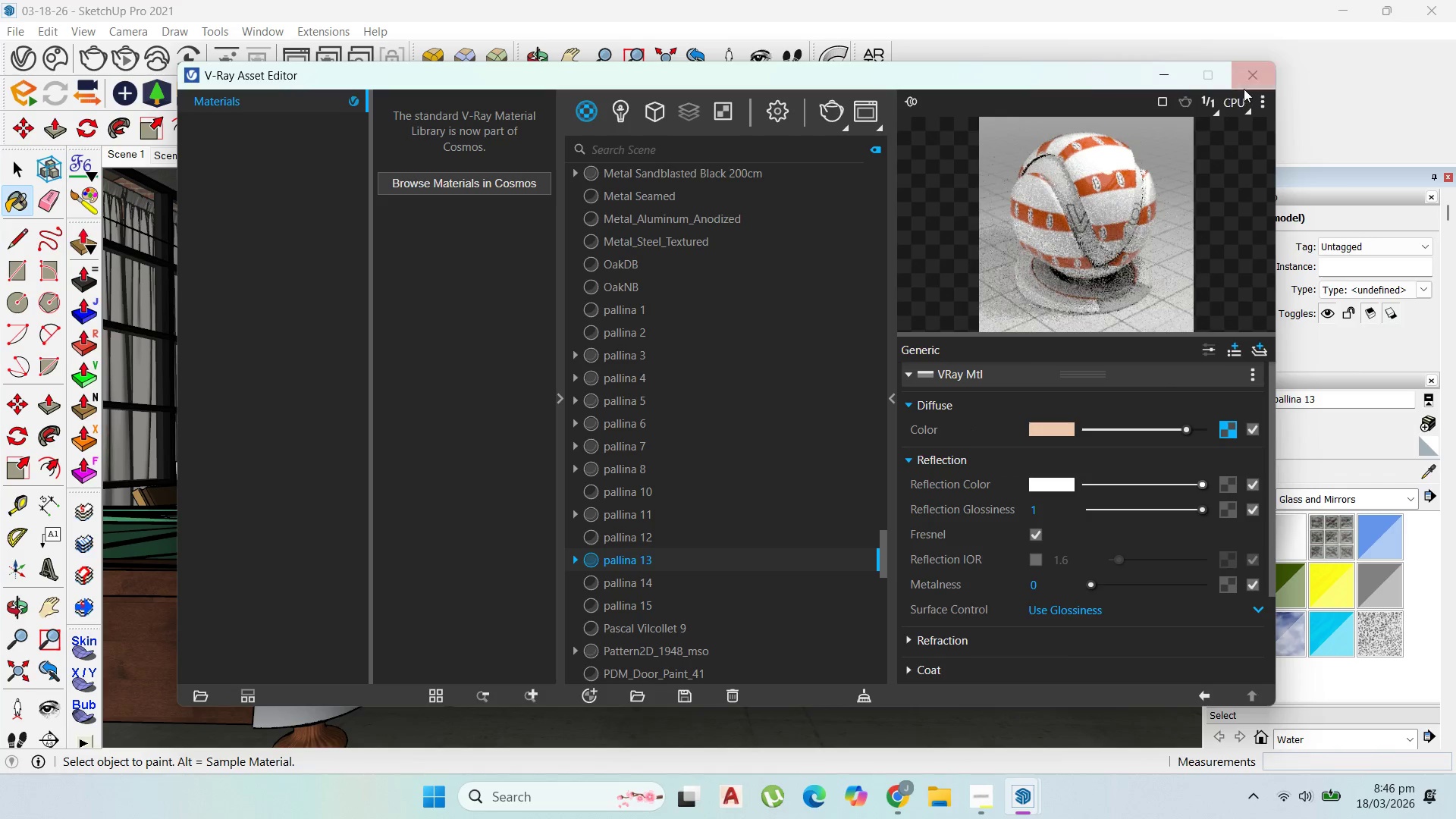 
left_click([1246, 82])
 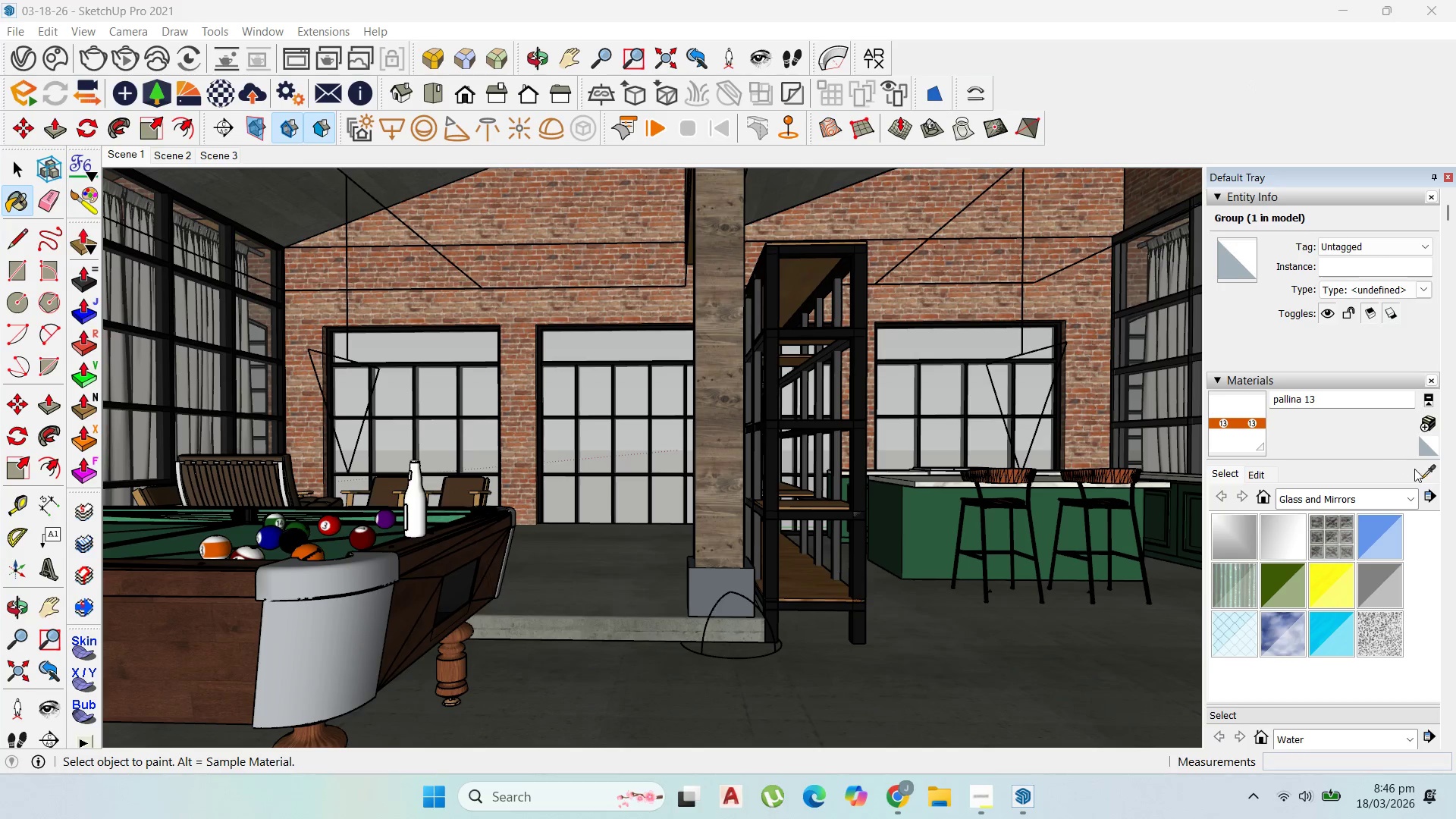 
left_click([1428, 472])
 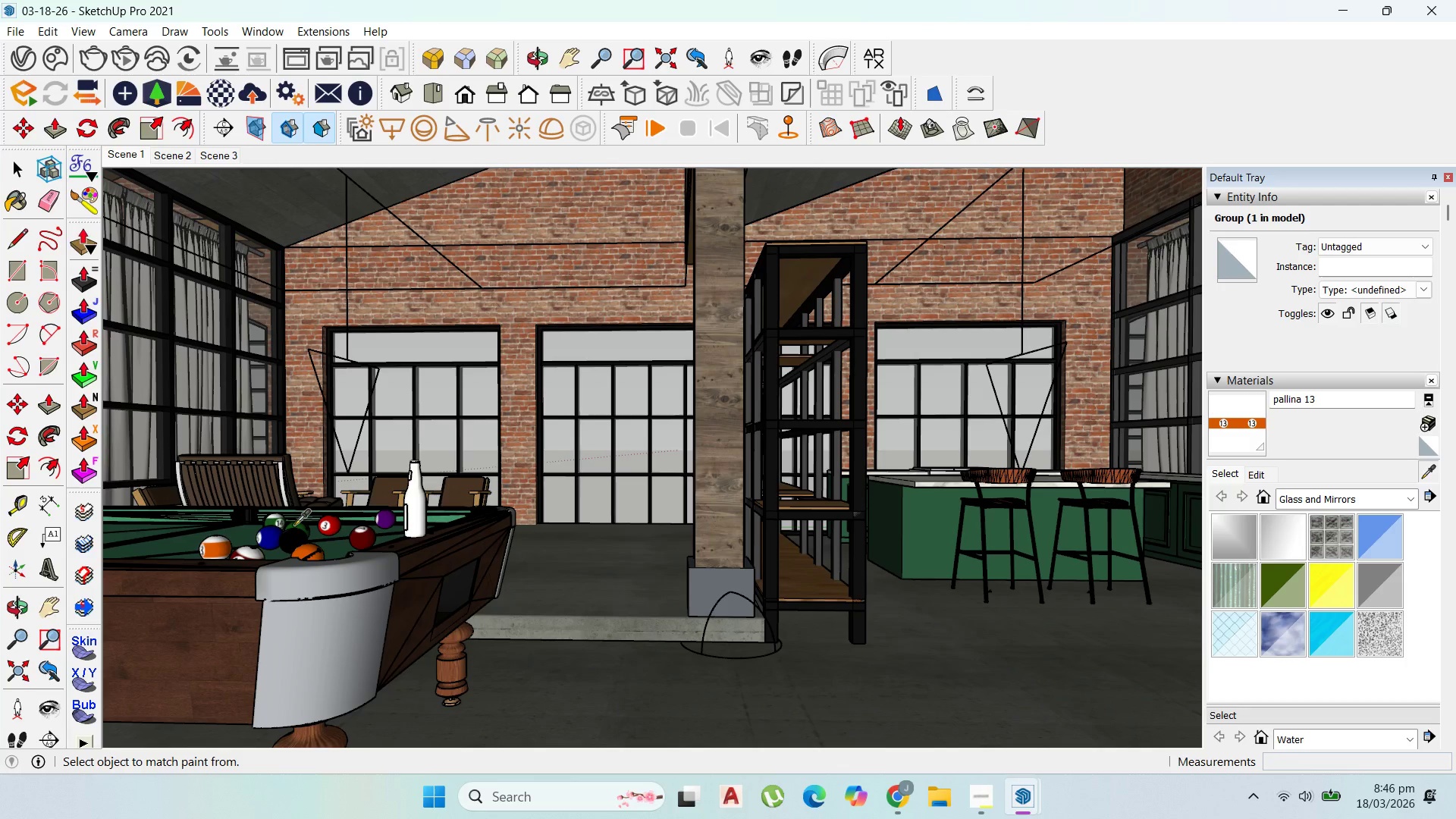 
wait(5.97)
 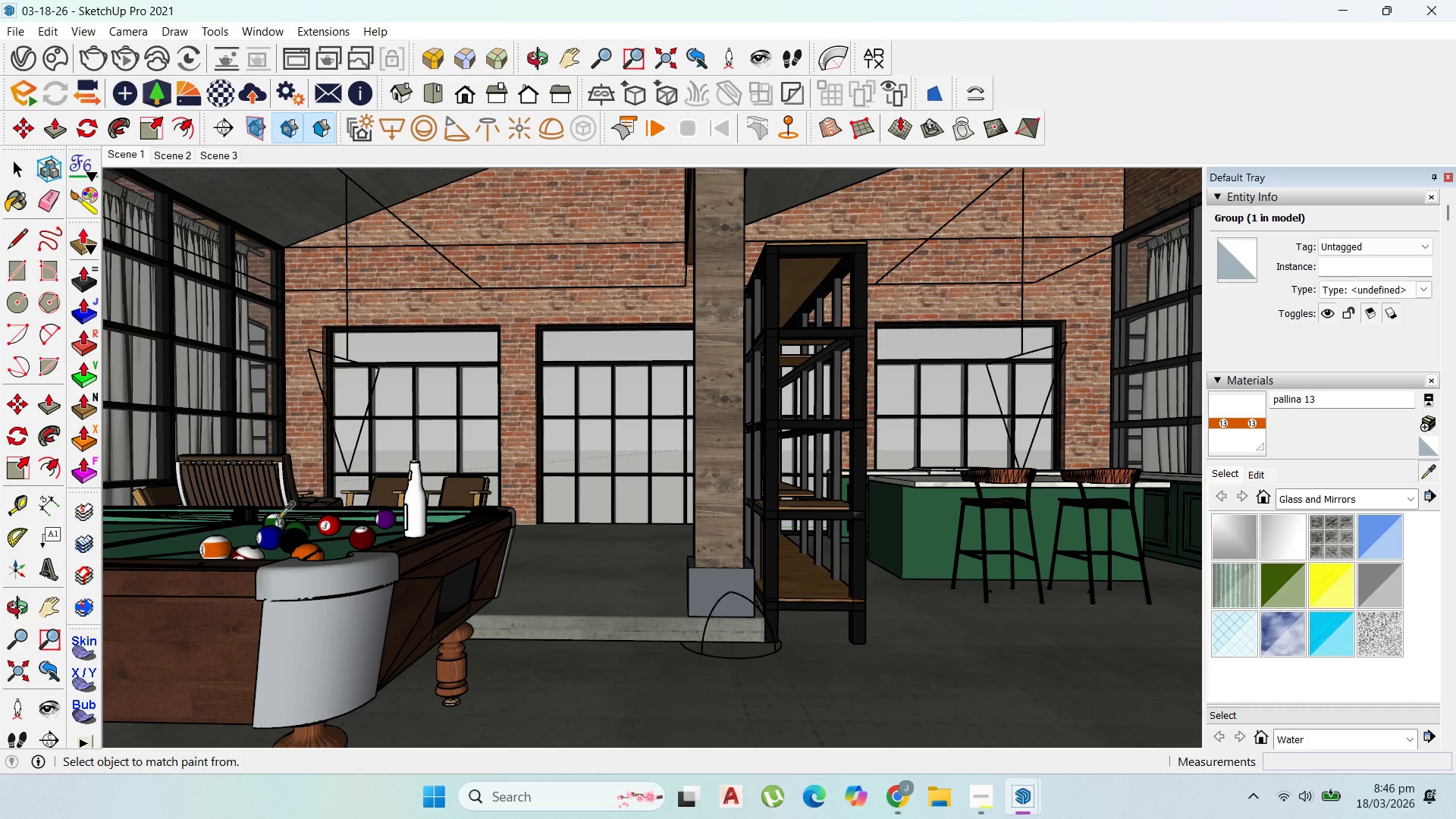 
left_click([271, 522])
 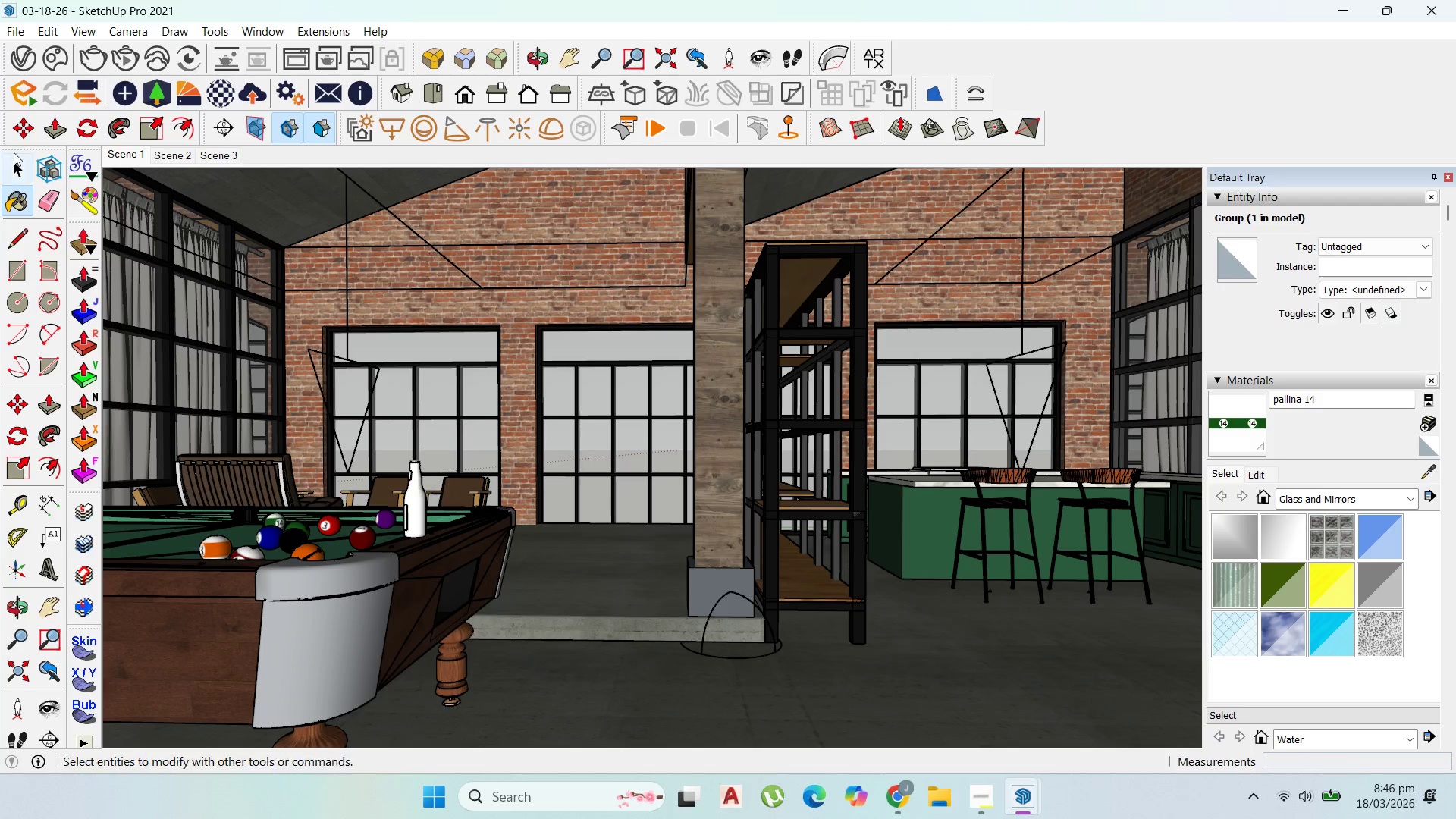 
left_click([28, 63])
 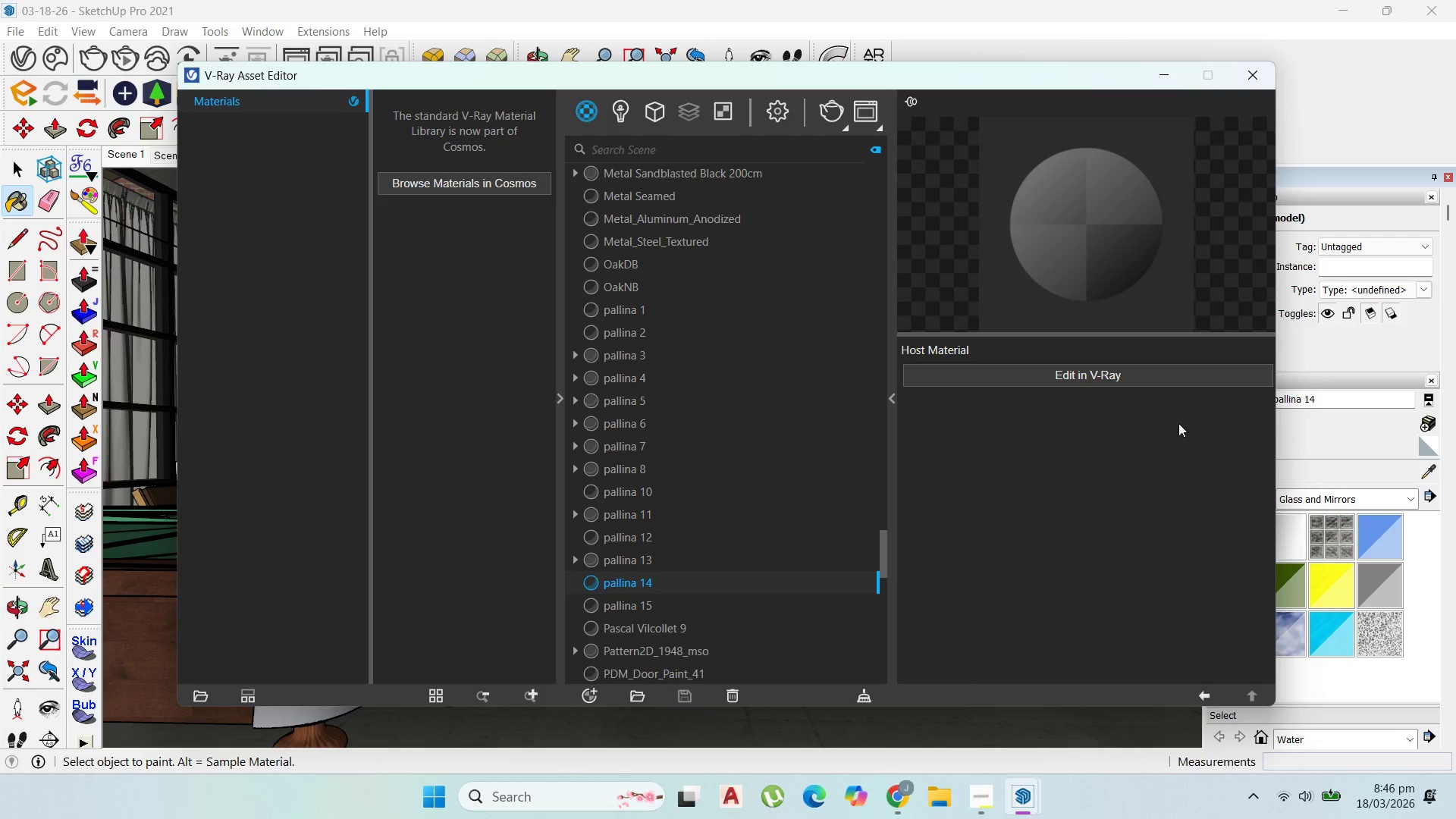 
left_click([1153, 378])
 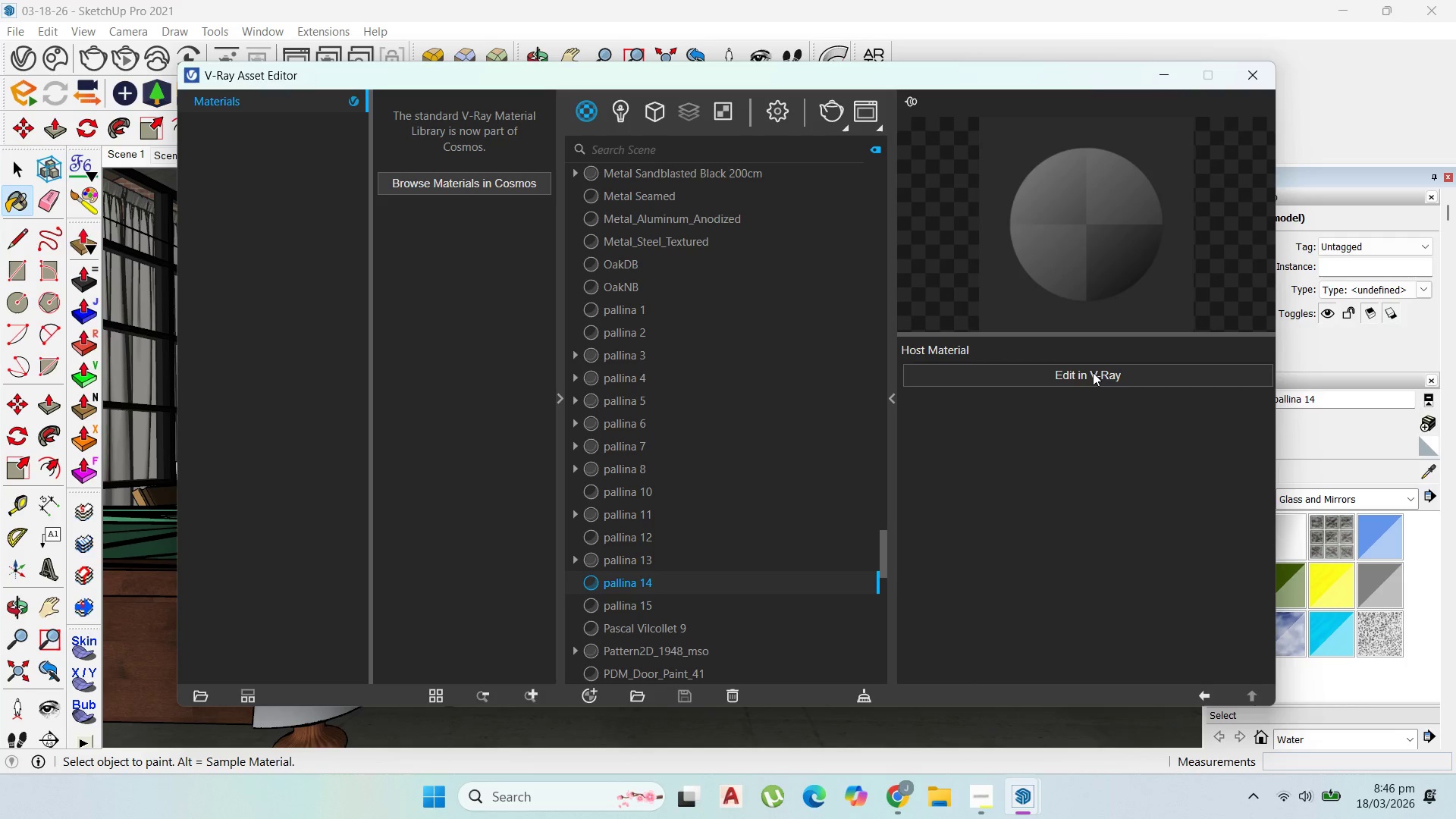 
left_click([1093, 375])
 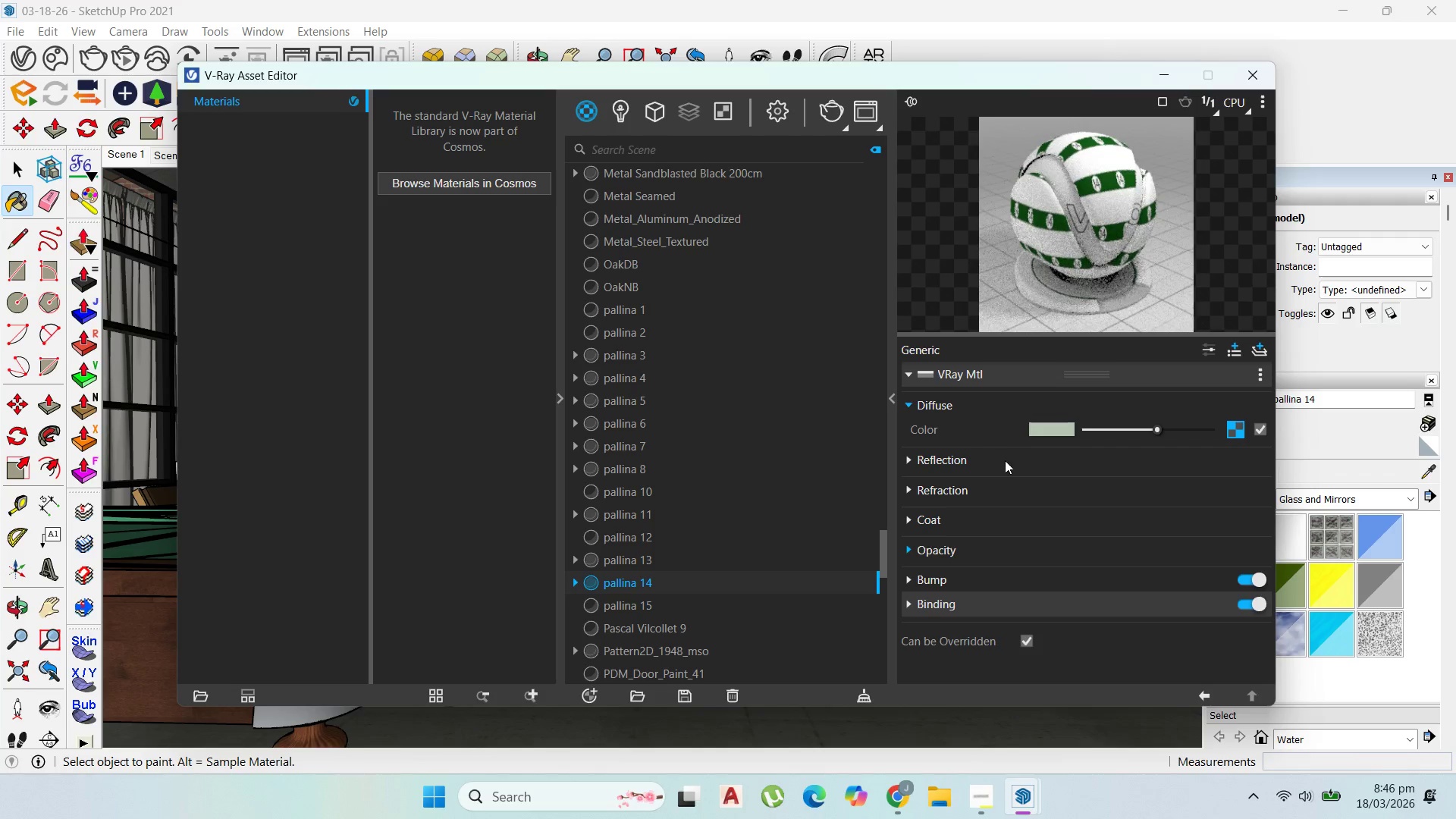 
left_click([919, 463])
 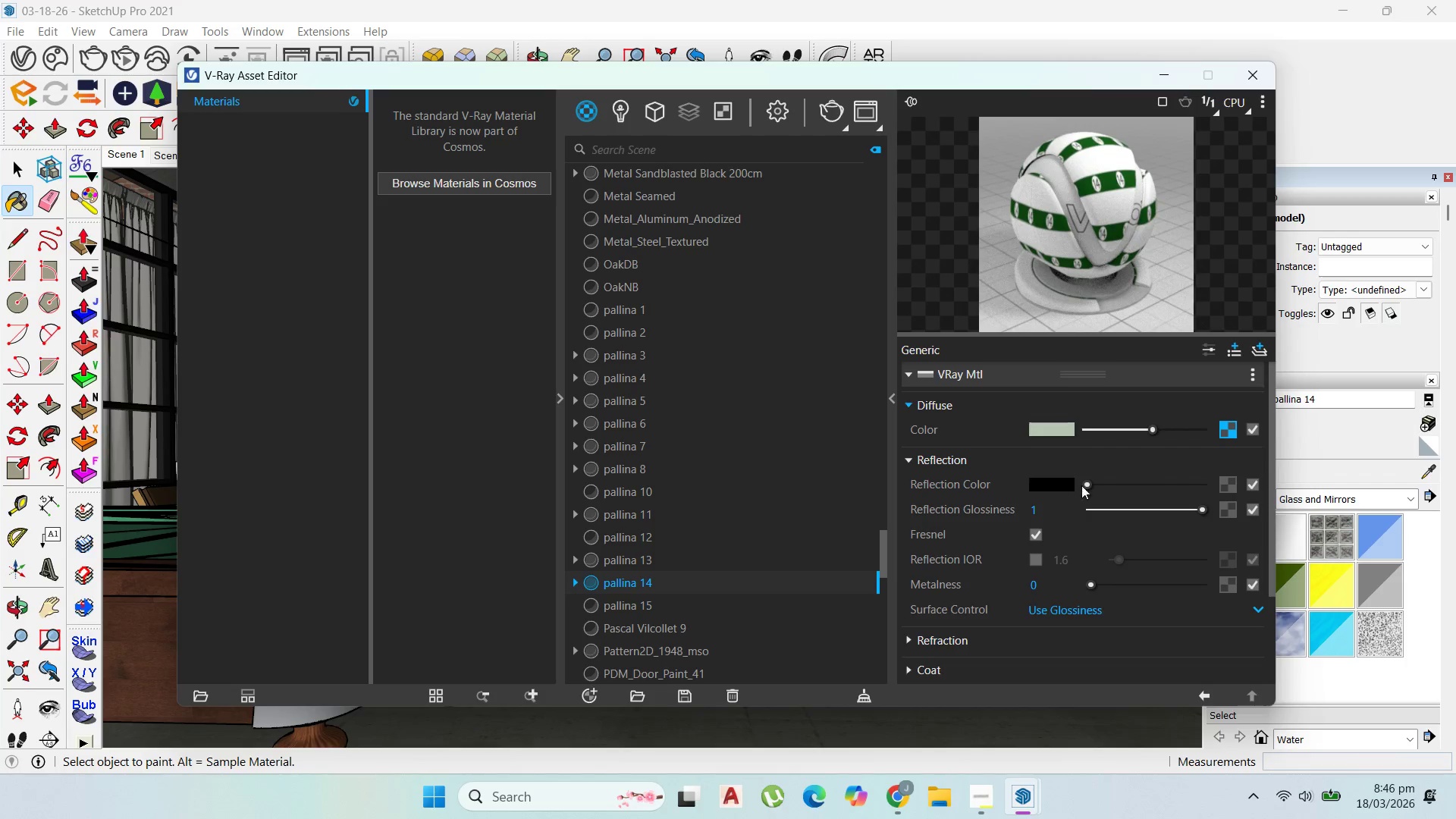 
left_click_drag(start_coordinate=[1089, 482], to_coordinate=[1225, 472])
 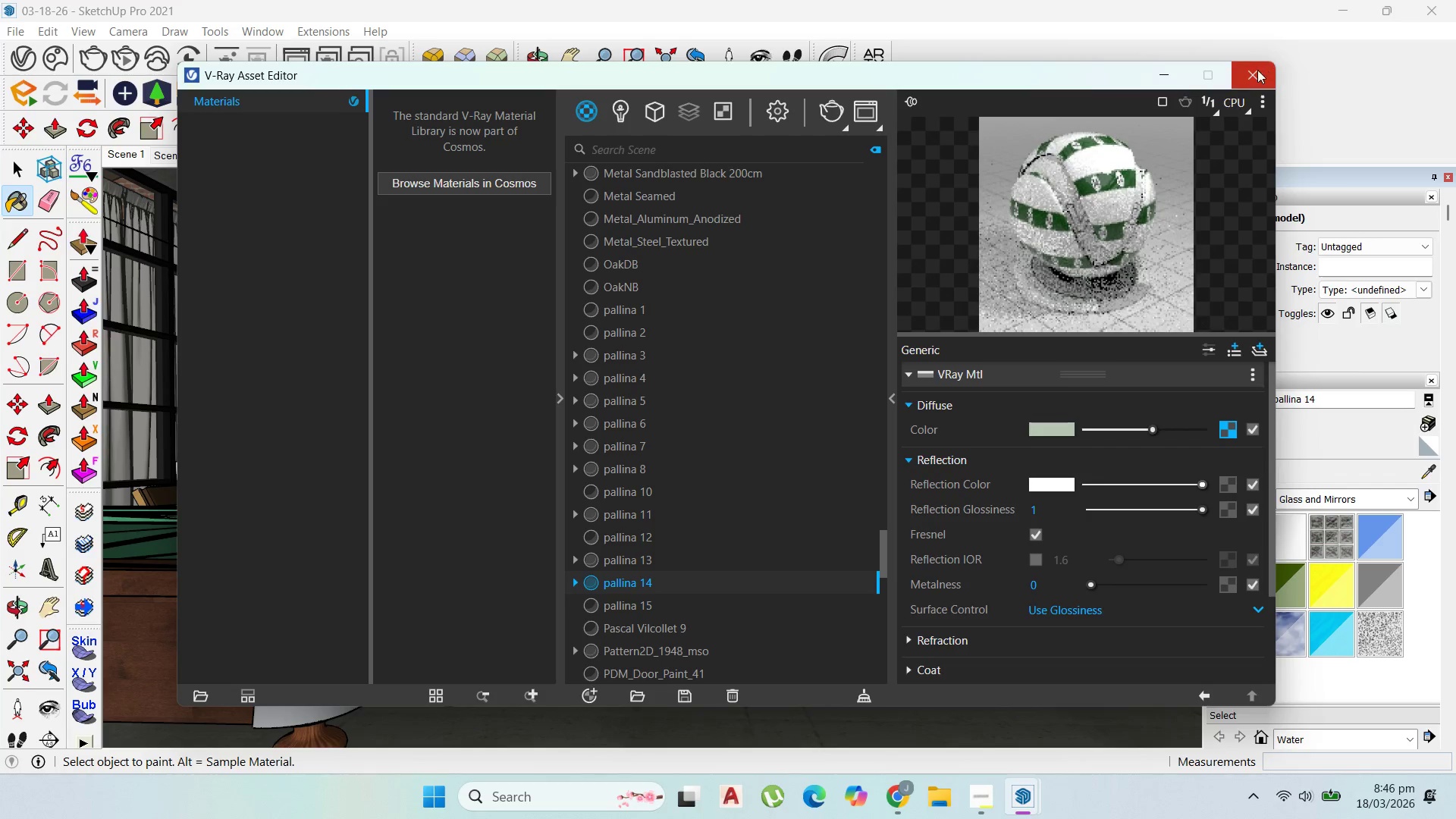 
left_click([1256, 73])
 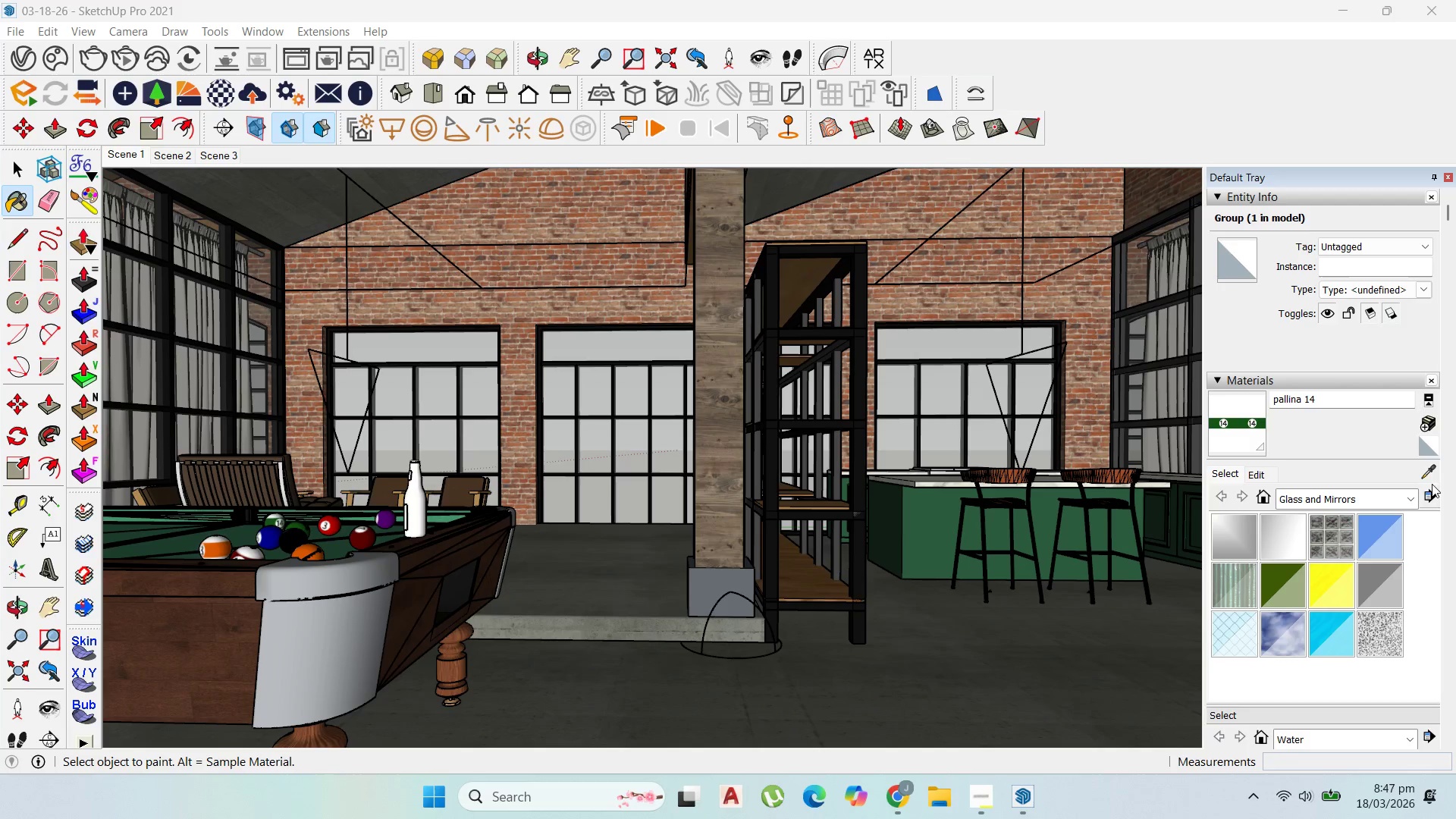 
left_click_drag(start_coordinate=[1418, 477], to_coordinate=[1414, 475])
 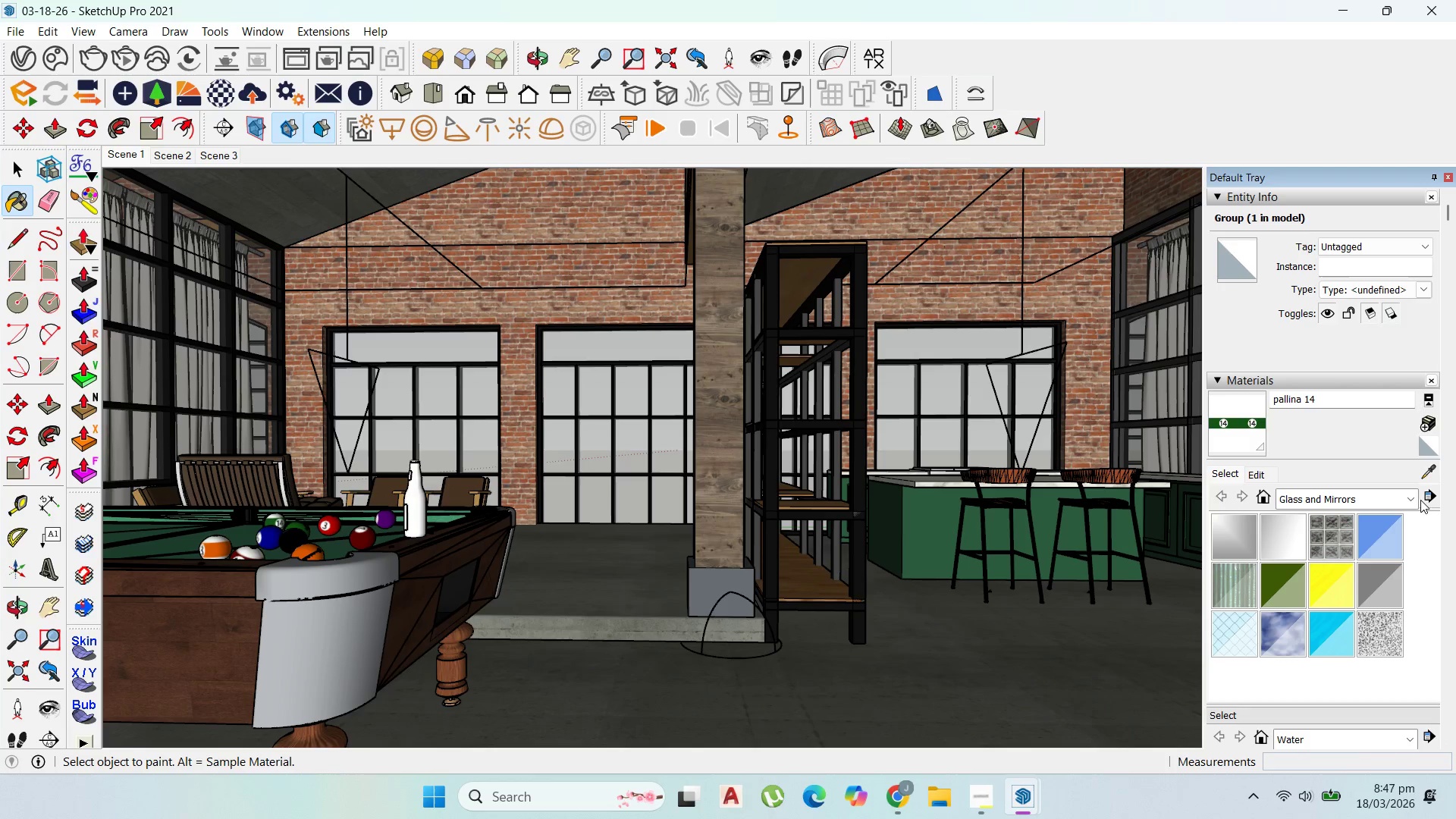 
left_click([1427, 476])
 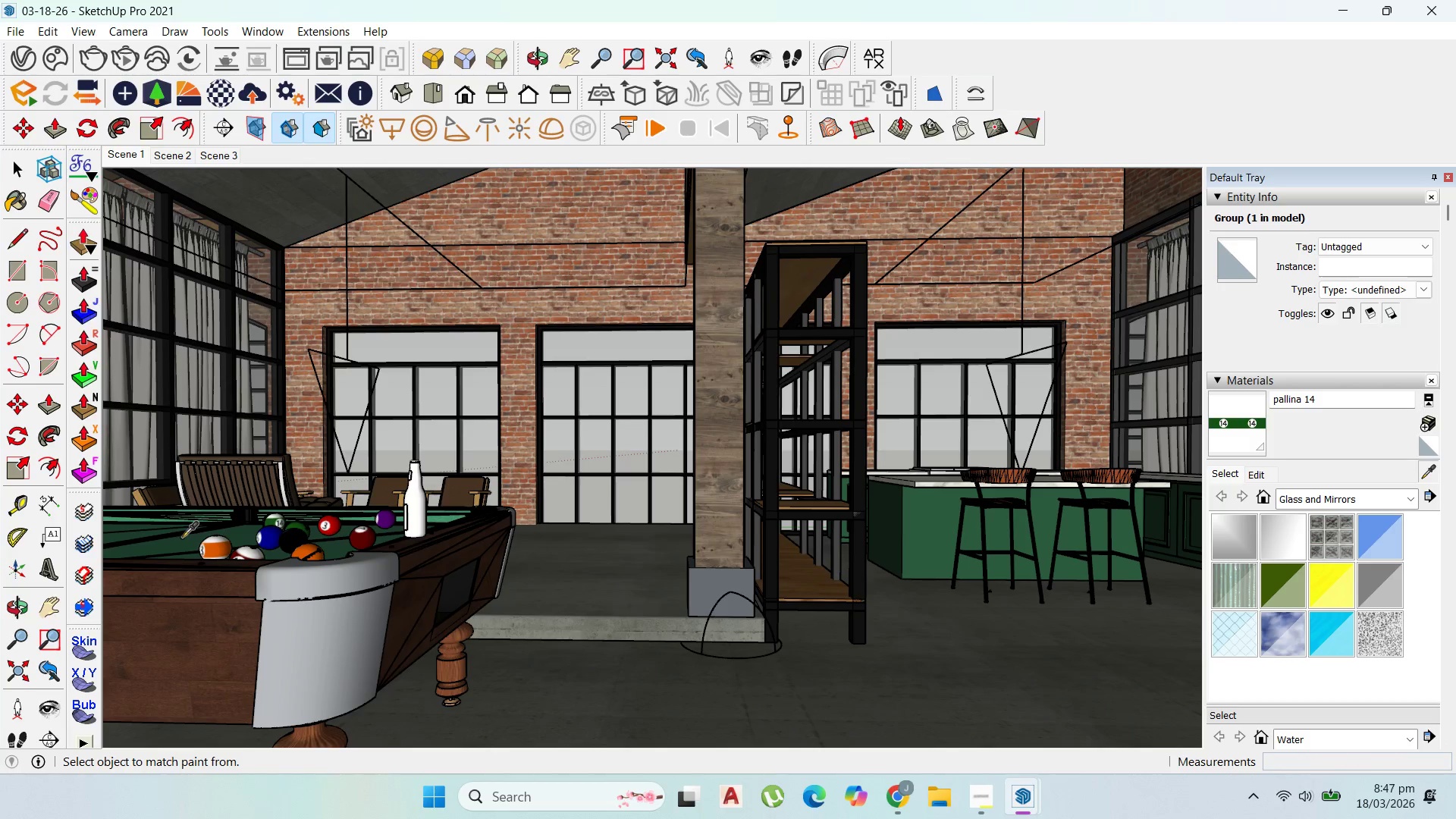 
left_click([182, 538])
 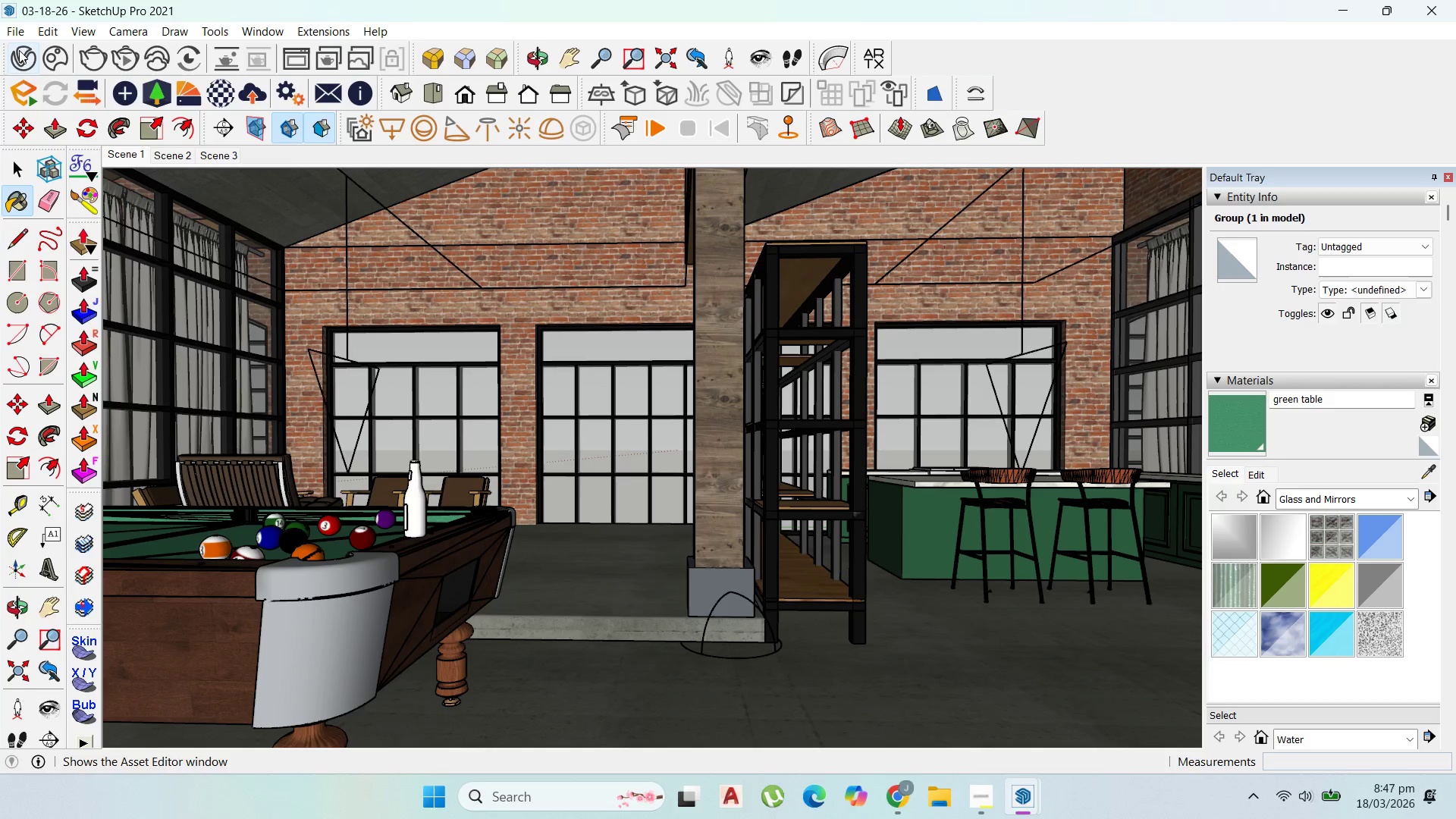 
left_click([16, 49])
 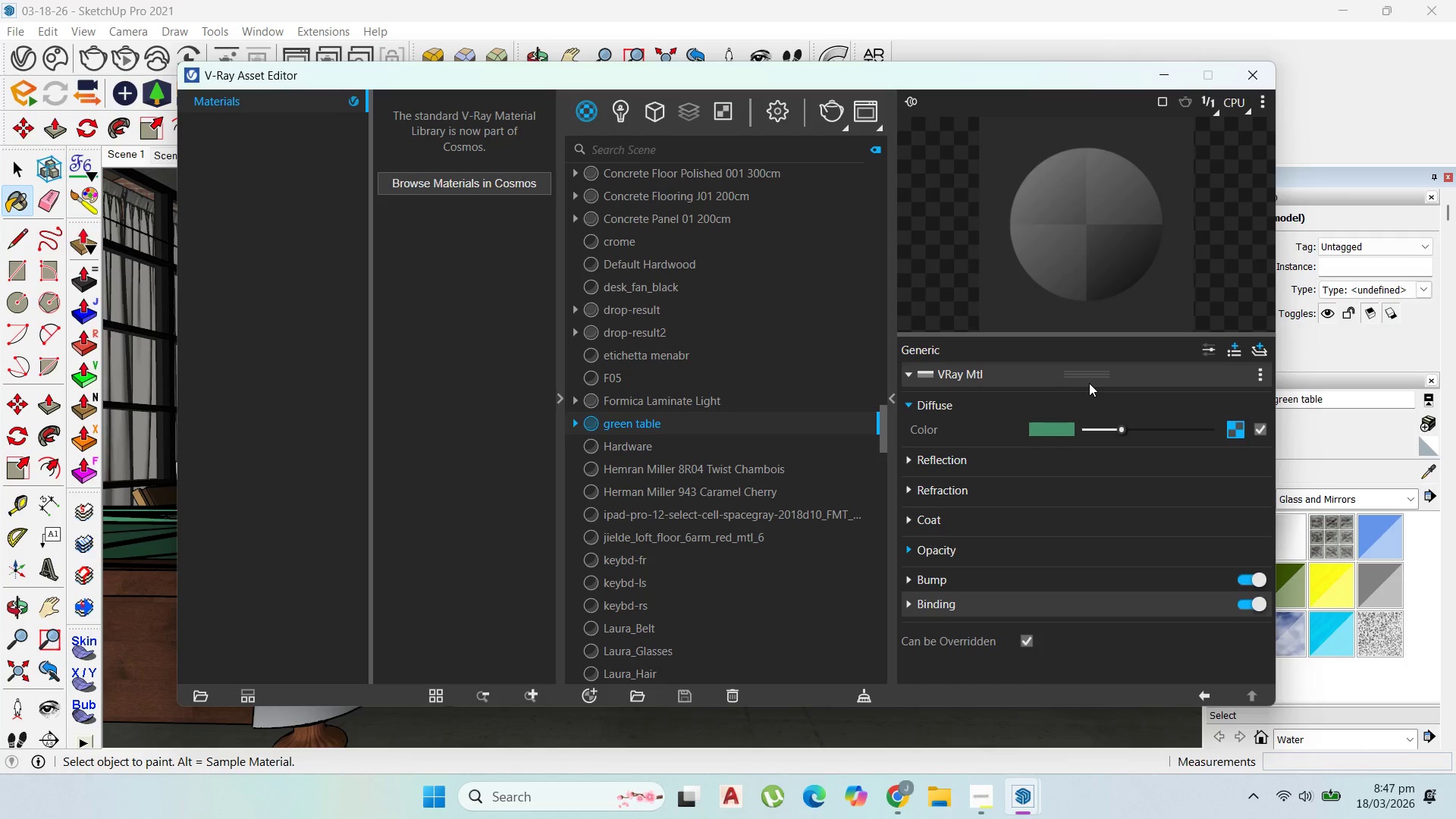 
left_click([1257, 354])
 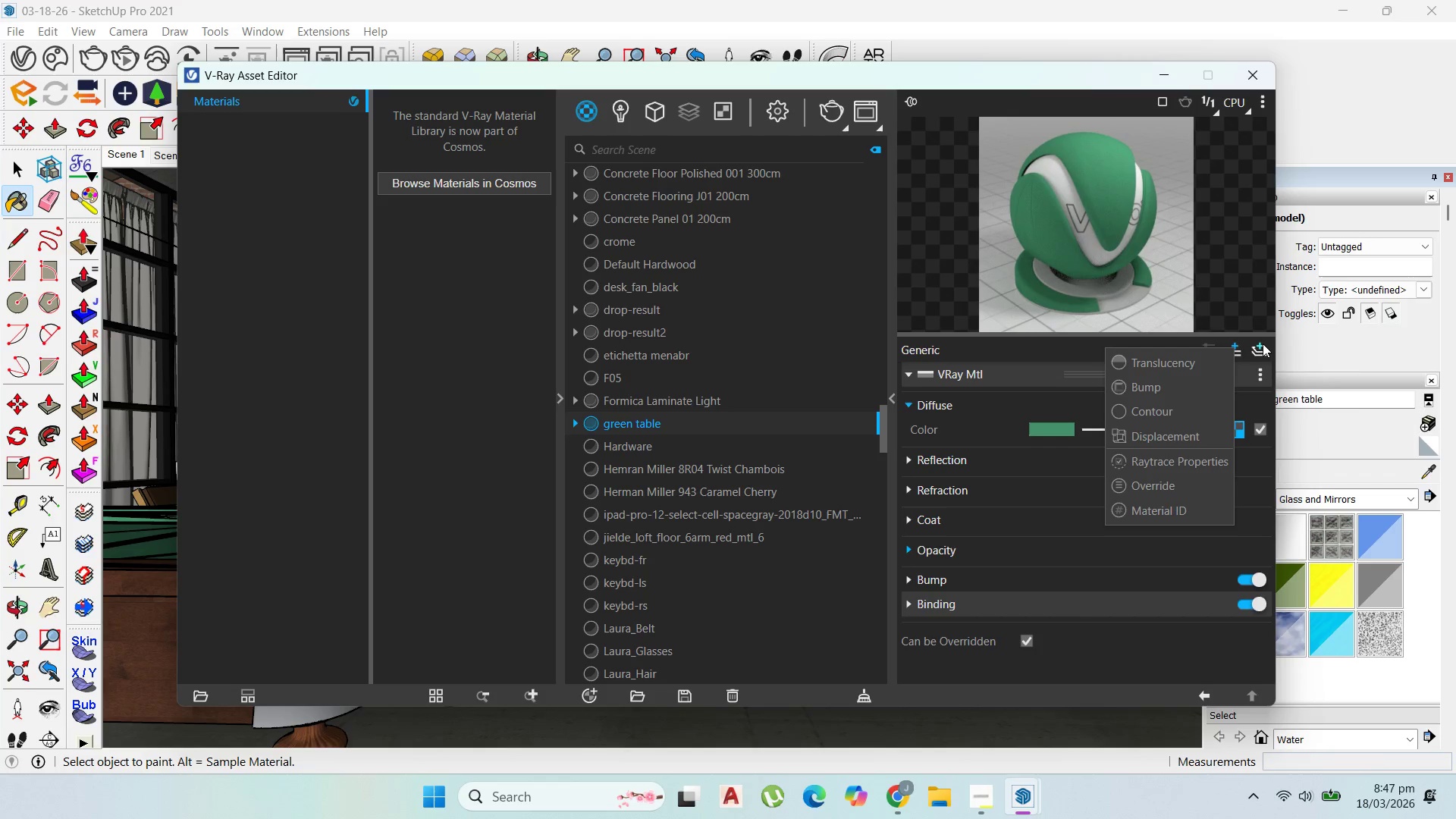 
wait(6.55)
 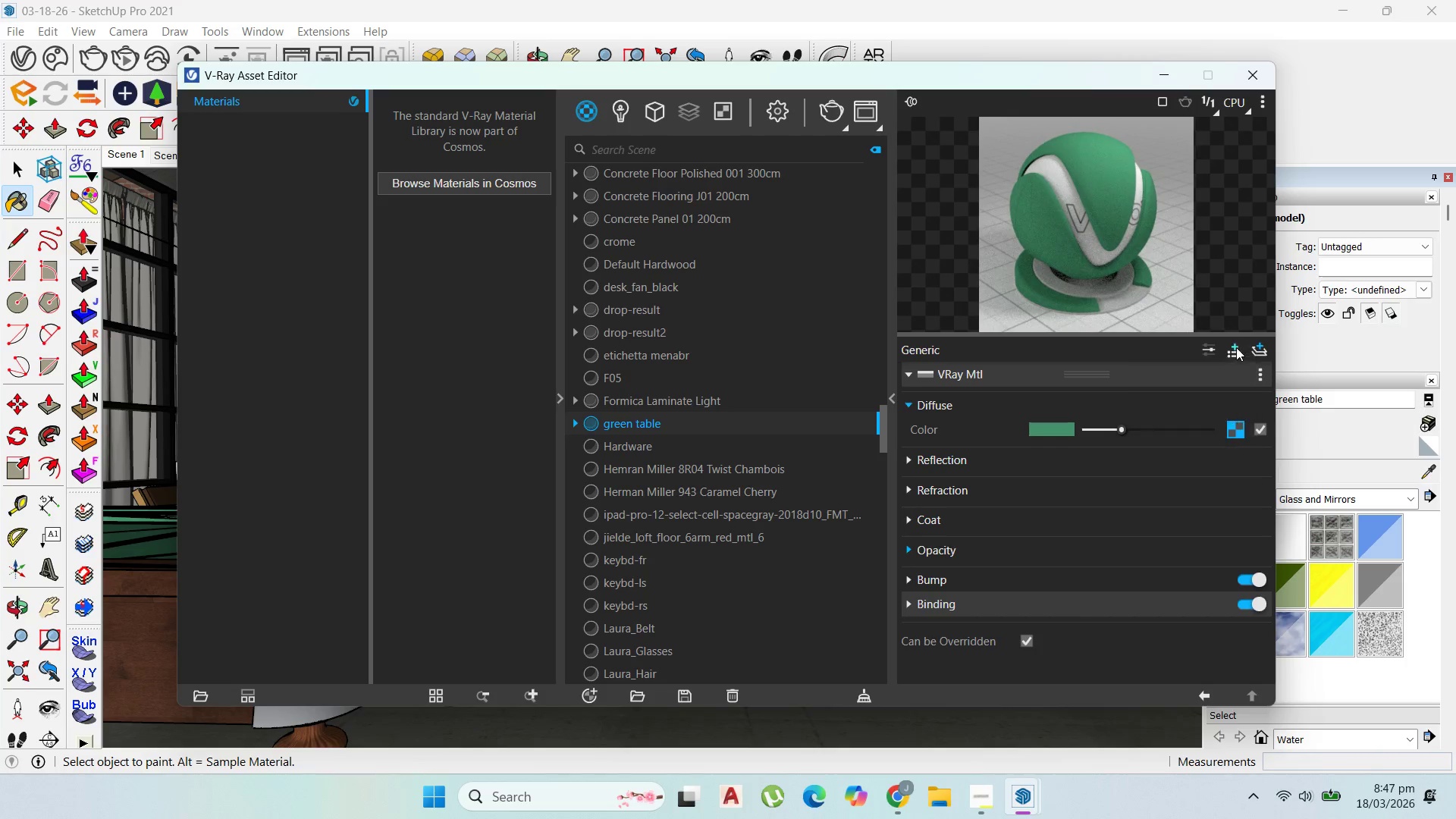 
left_click([1260, 352])
 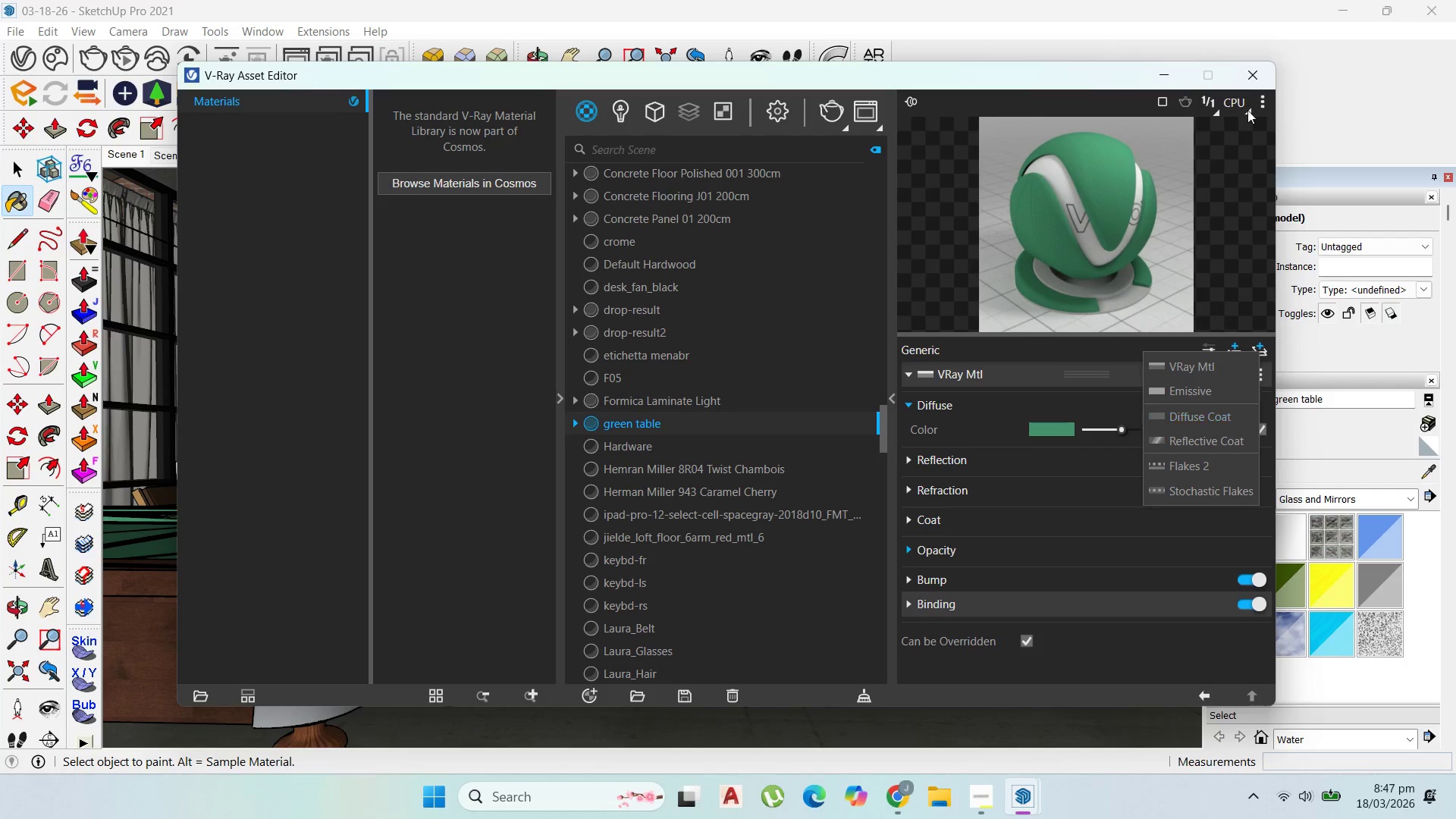 
left_click([1258, 103])
 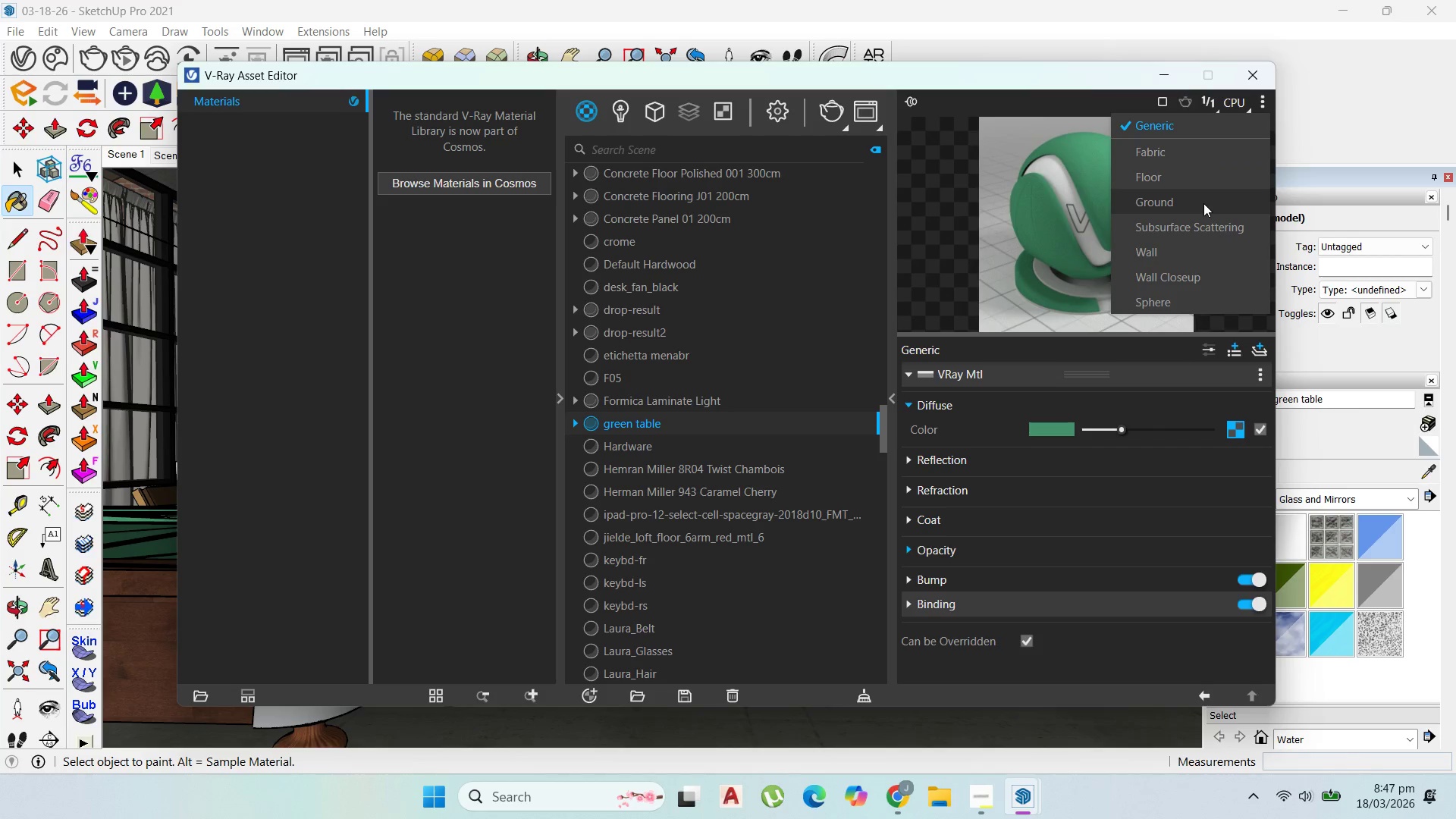 
left_click([1203, 203])
 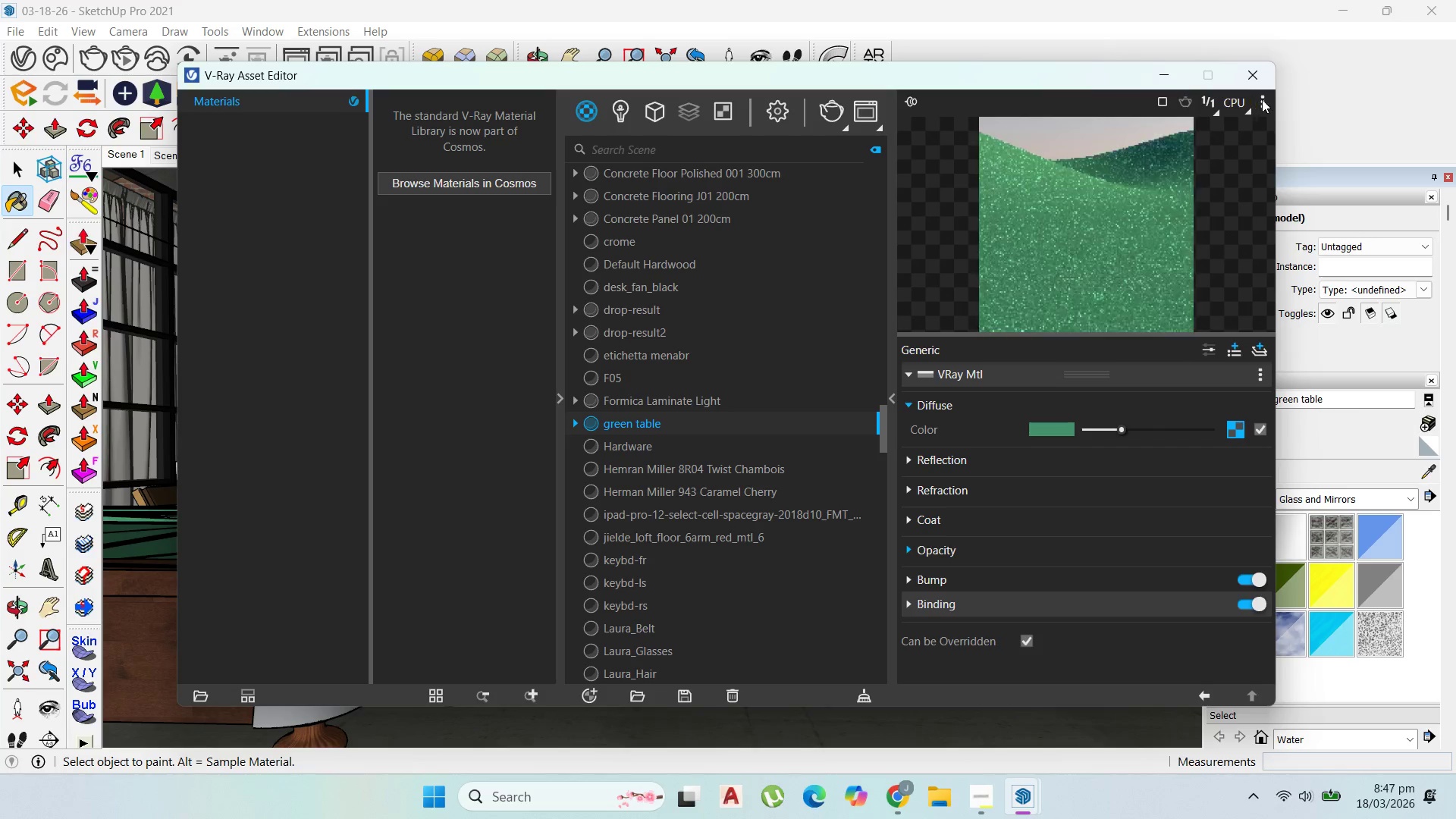 
left_click([1262, 99])
 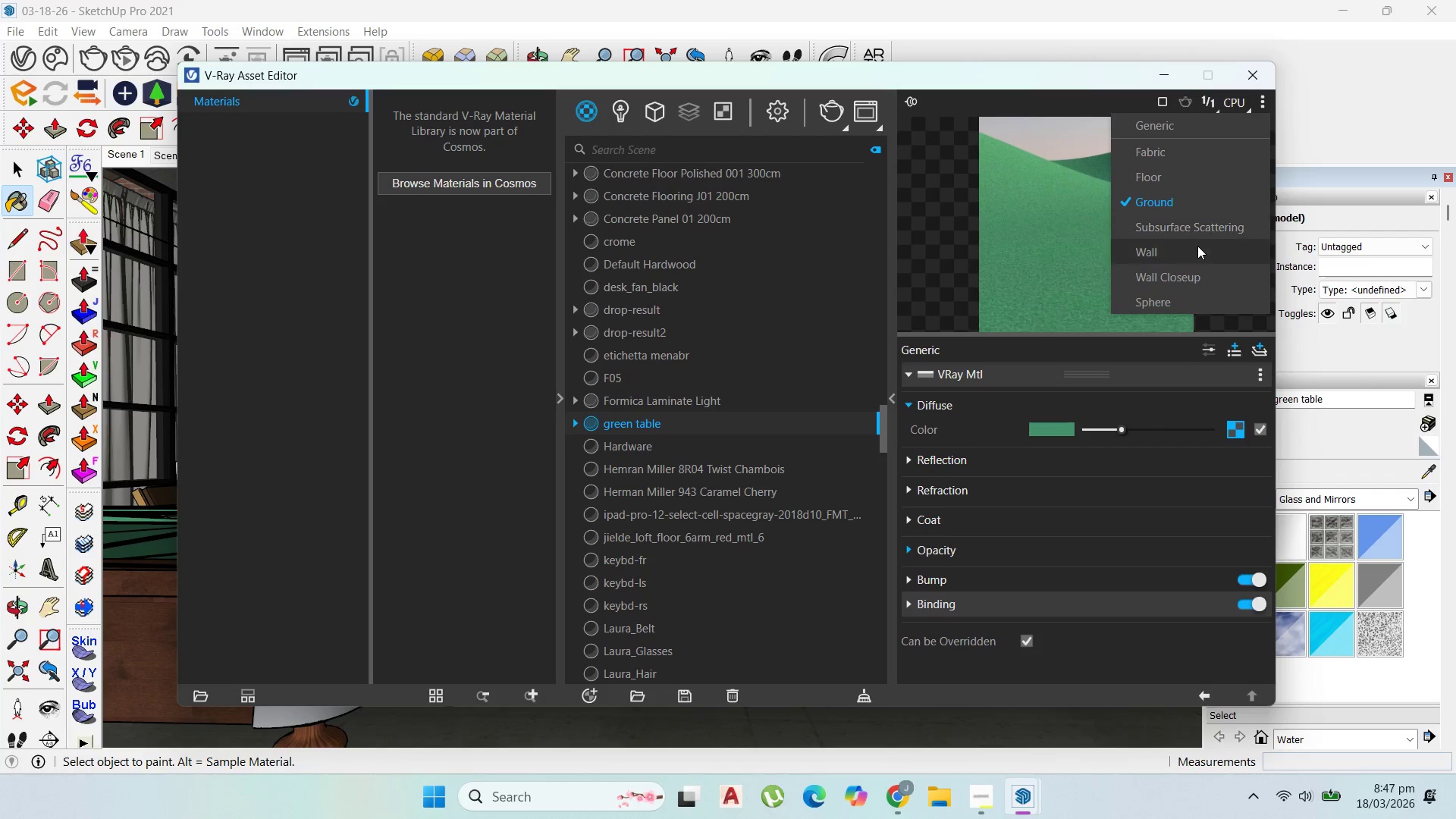 
scroll: coordinate [1182, 282], scroll_direction: down, amount: 2.0
 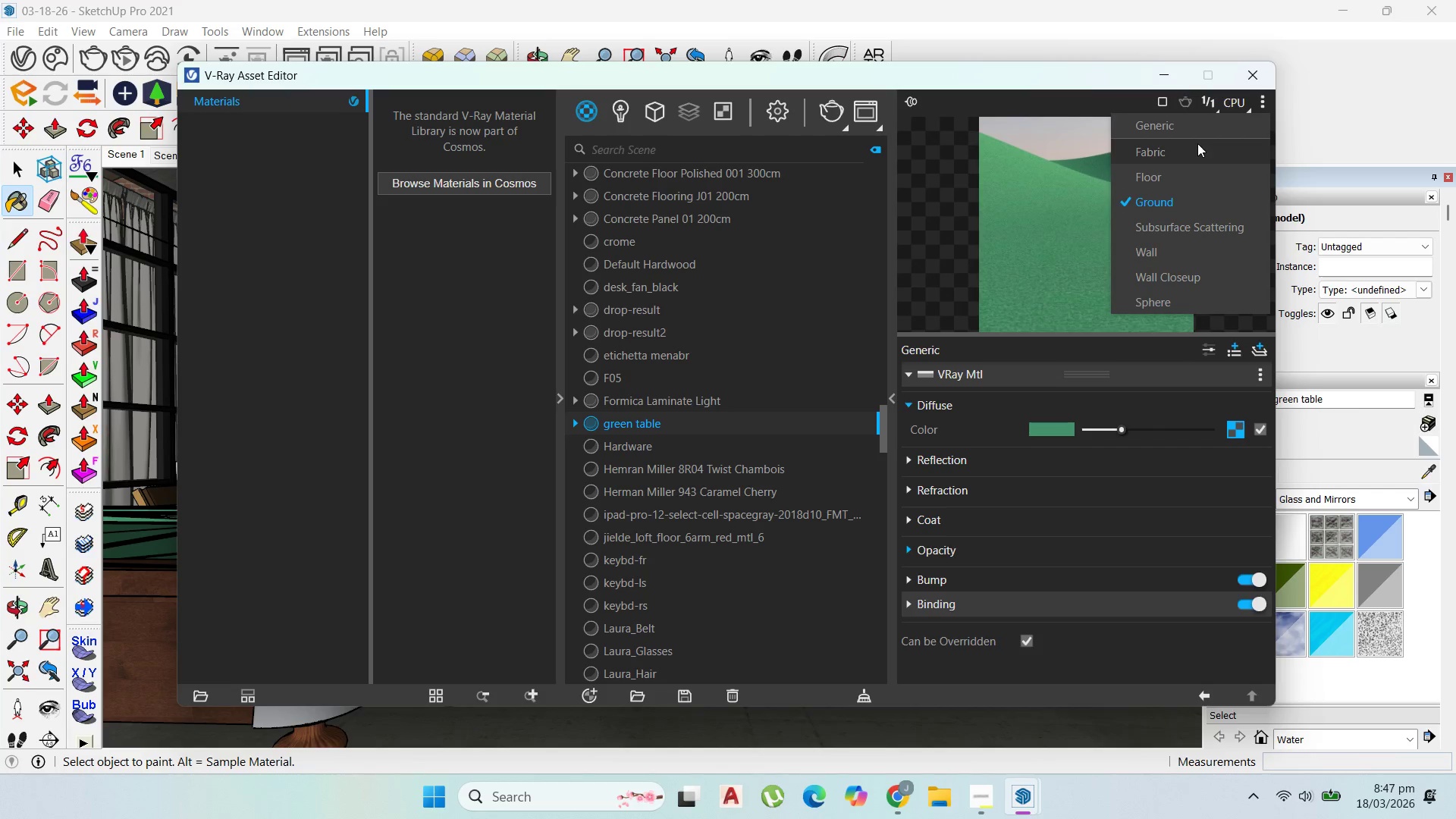 
left_click([1198, 144])
 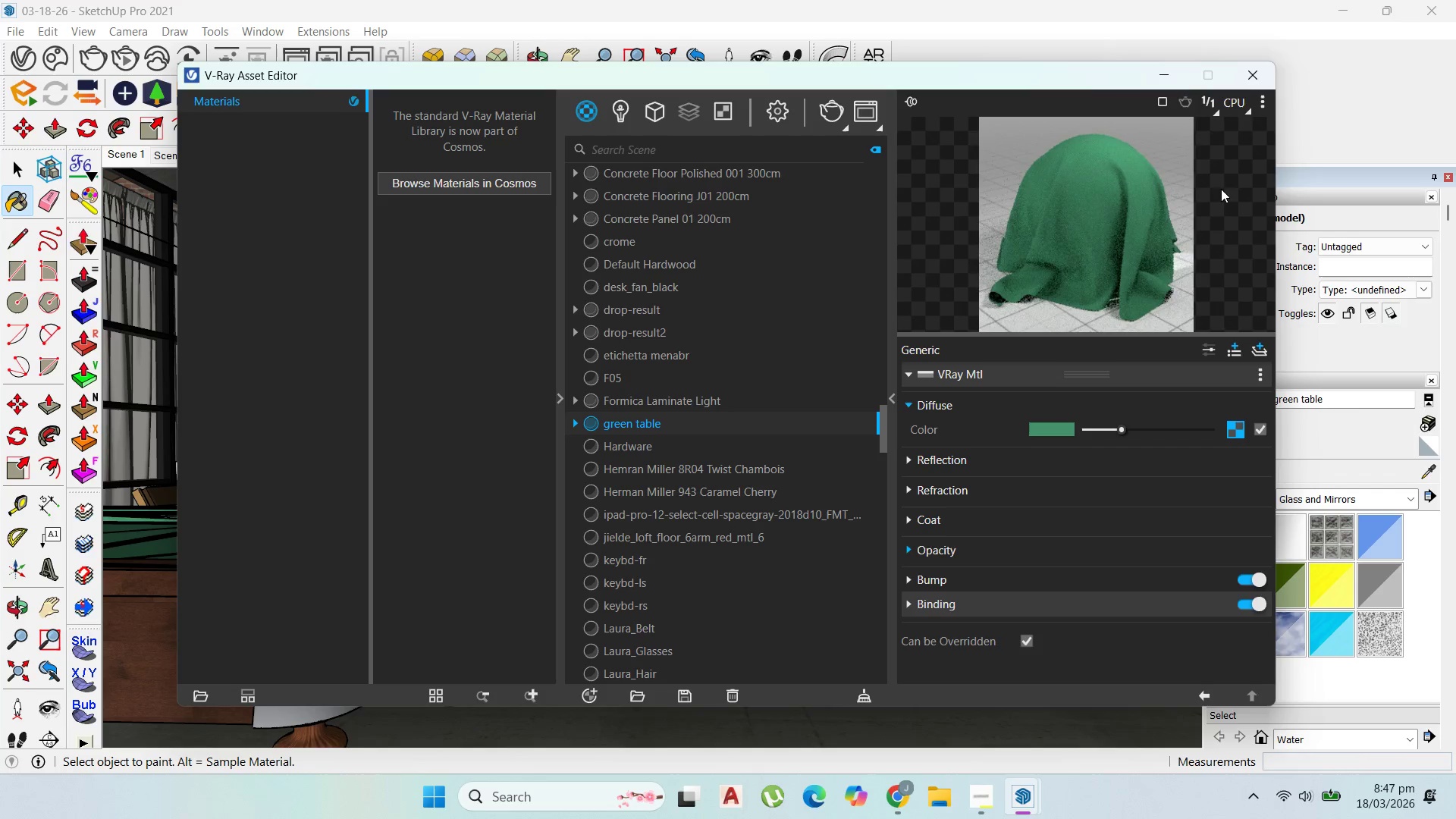 
left_click([1262, 102])
 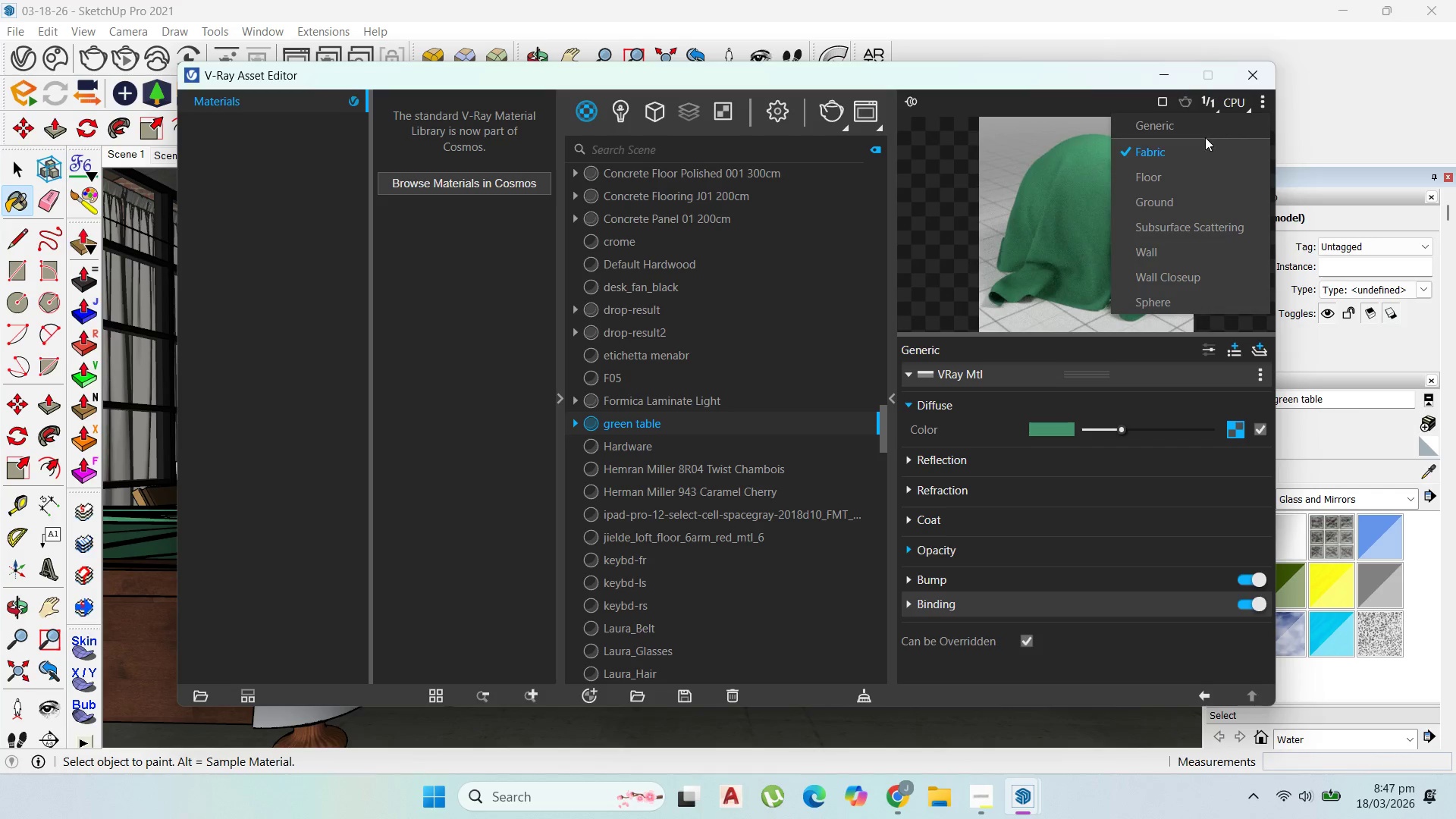 
mouse_move([1187, 159])
 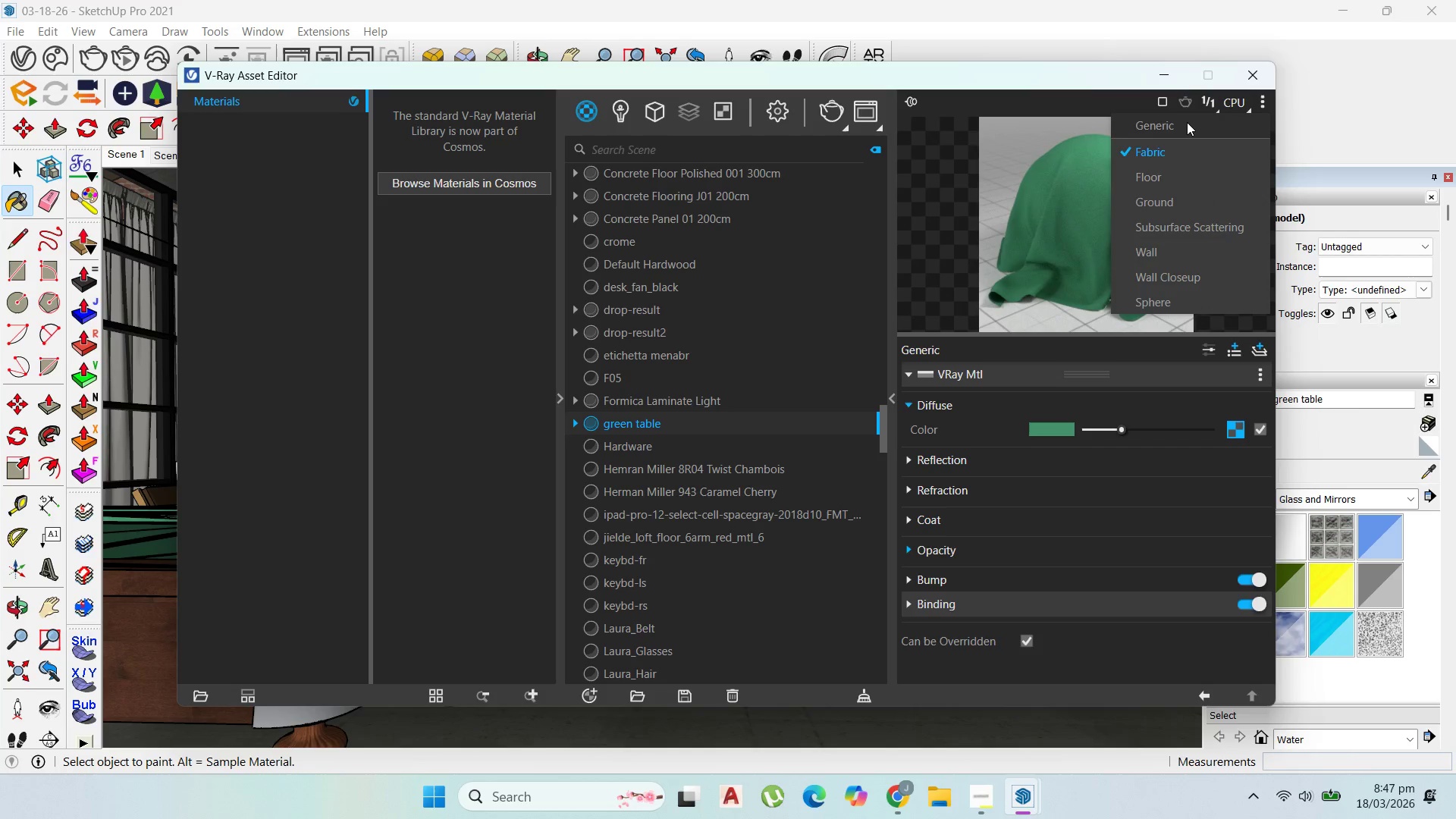 
left_click([1187, 127])
 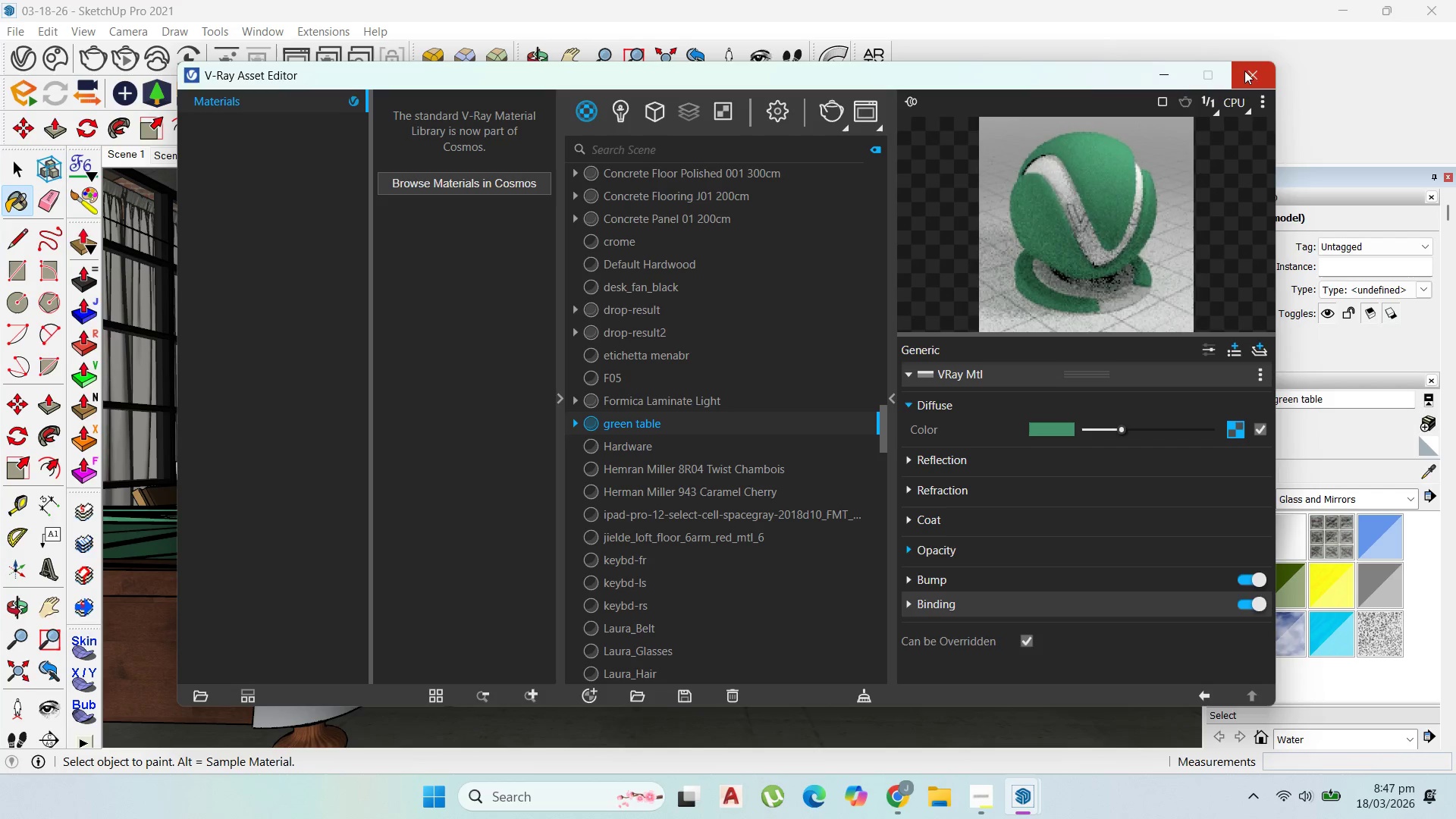 
left_click([1250, 71])
 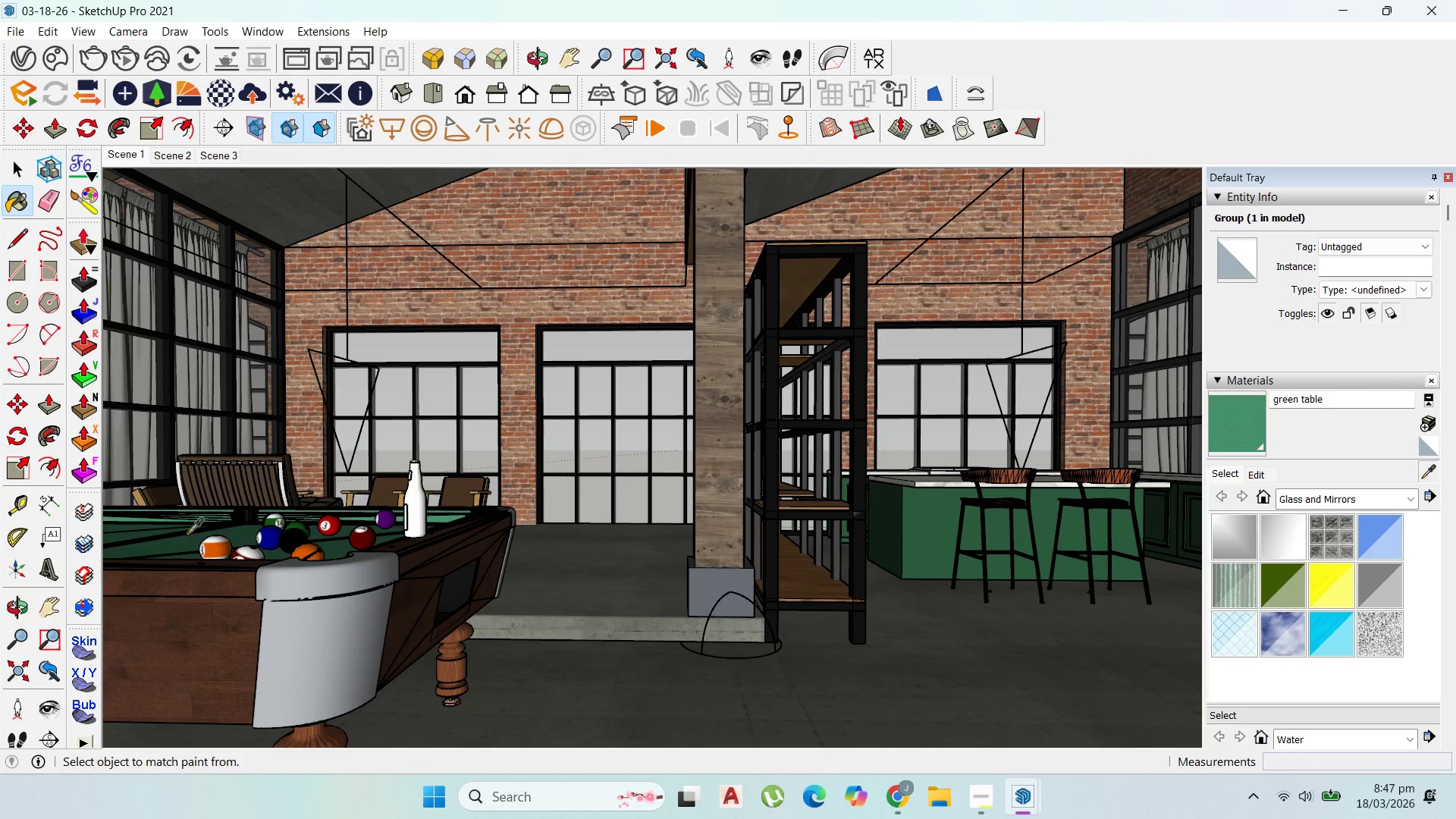 
left_click([188, 541])
 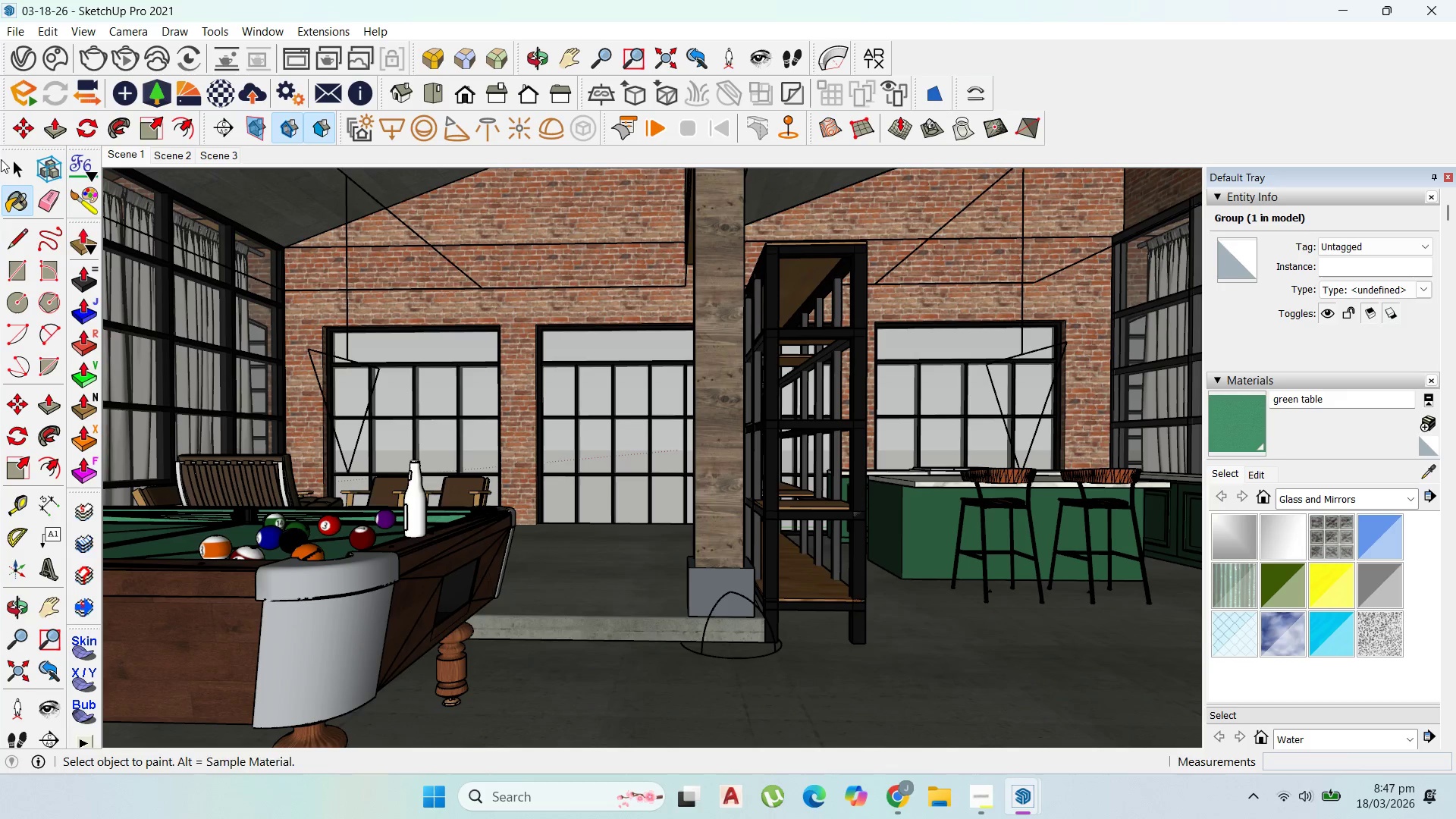 
scroll: coordinate [359, 521], scroll_direction: up, amount: 1.0
 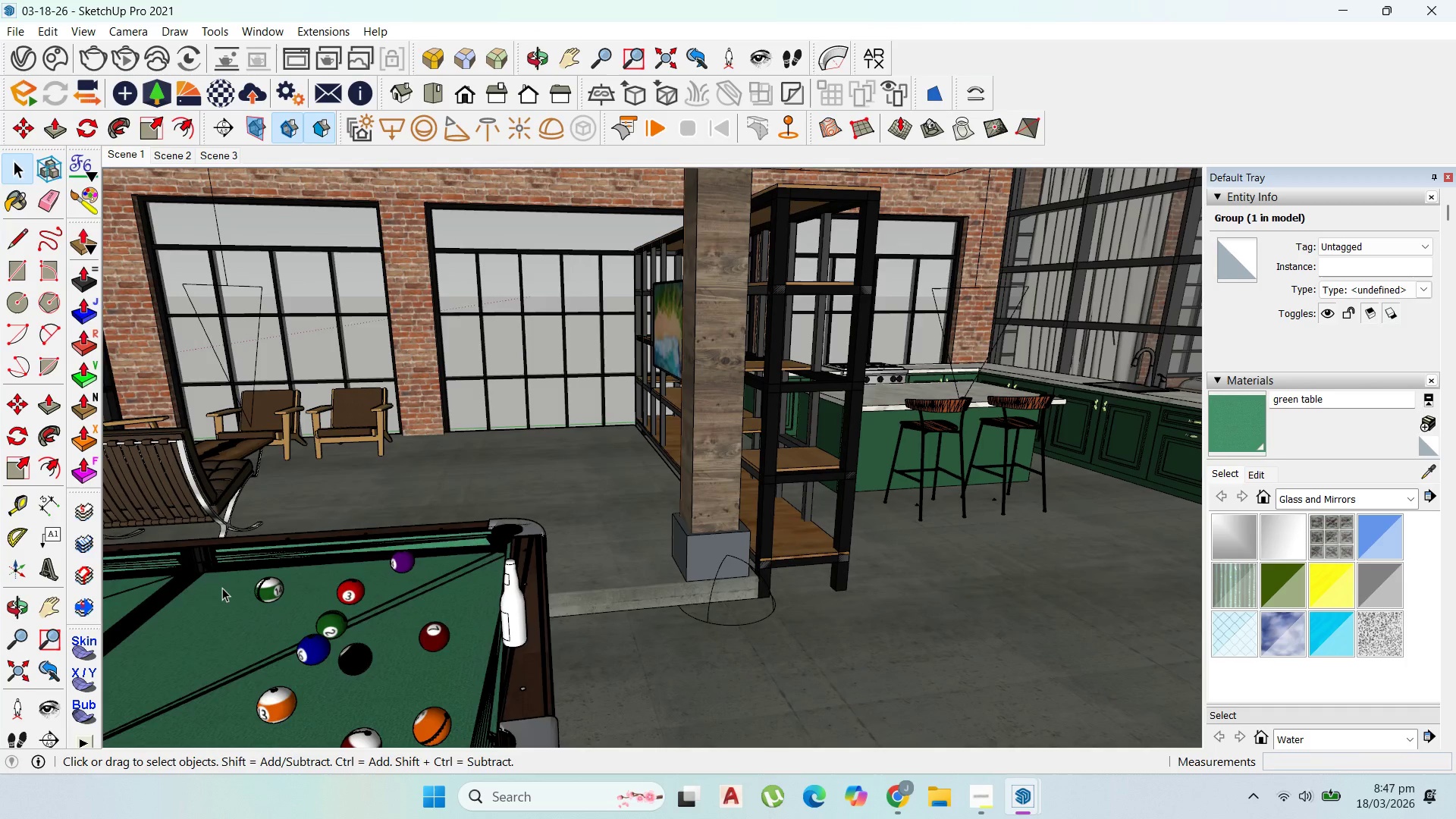 
double_click([222, 592])
 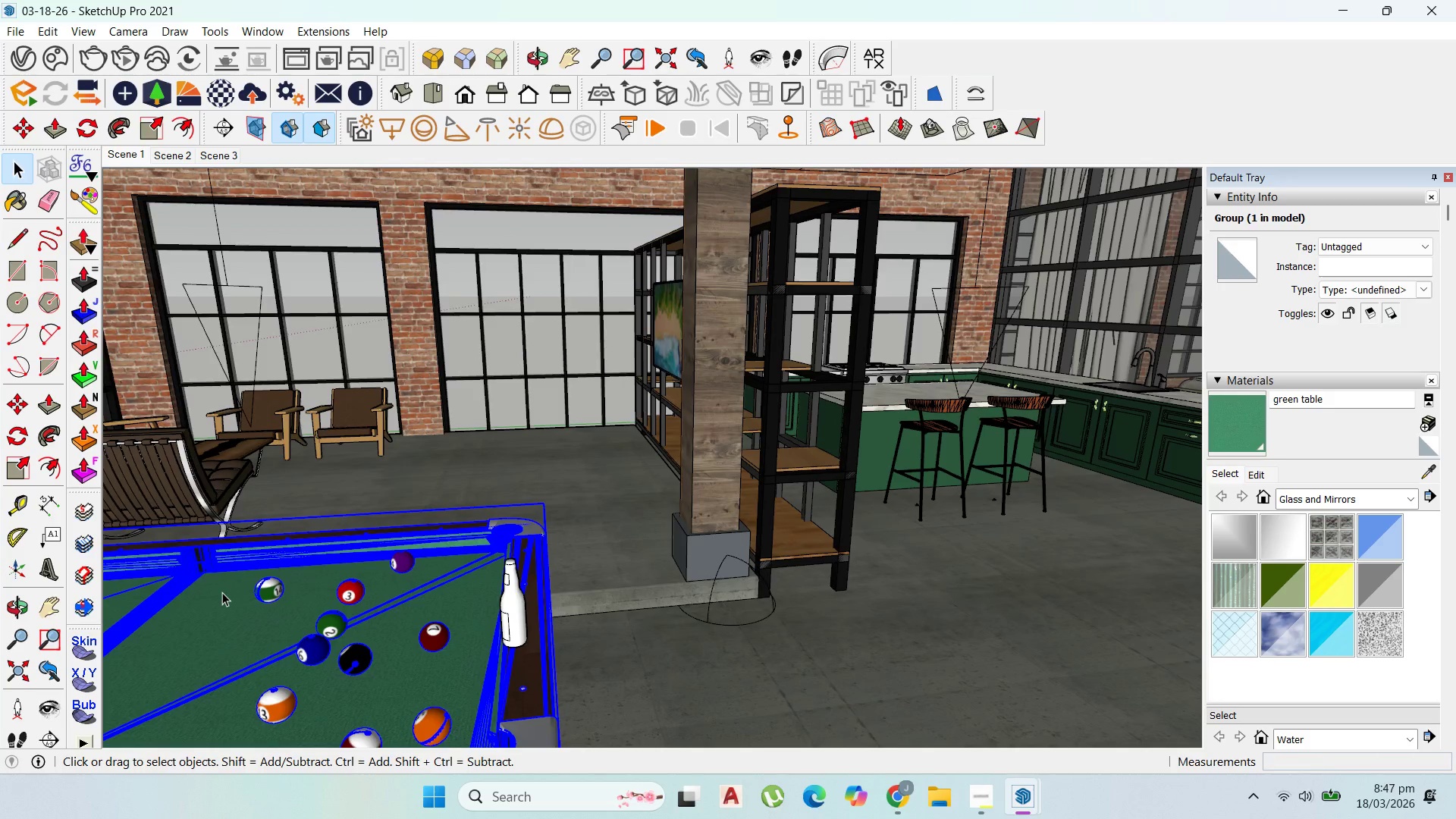 
triple_click([222, 592])
 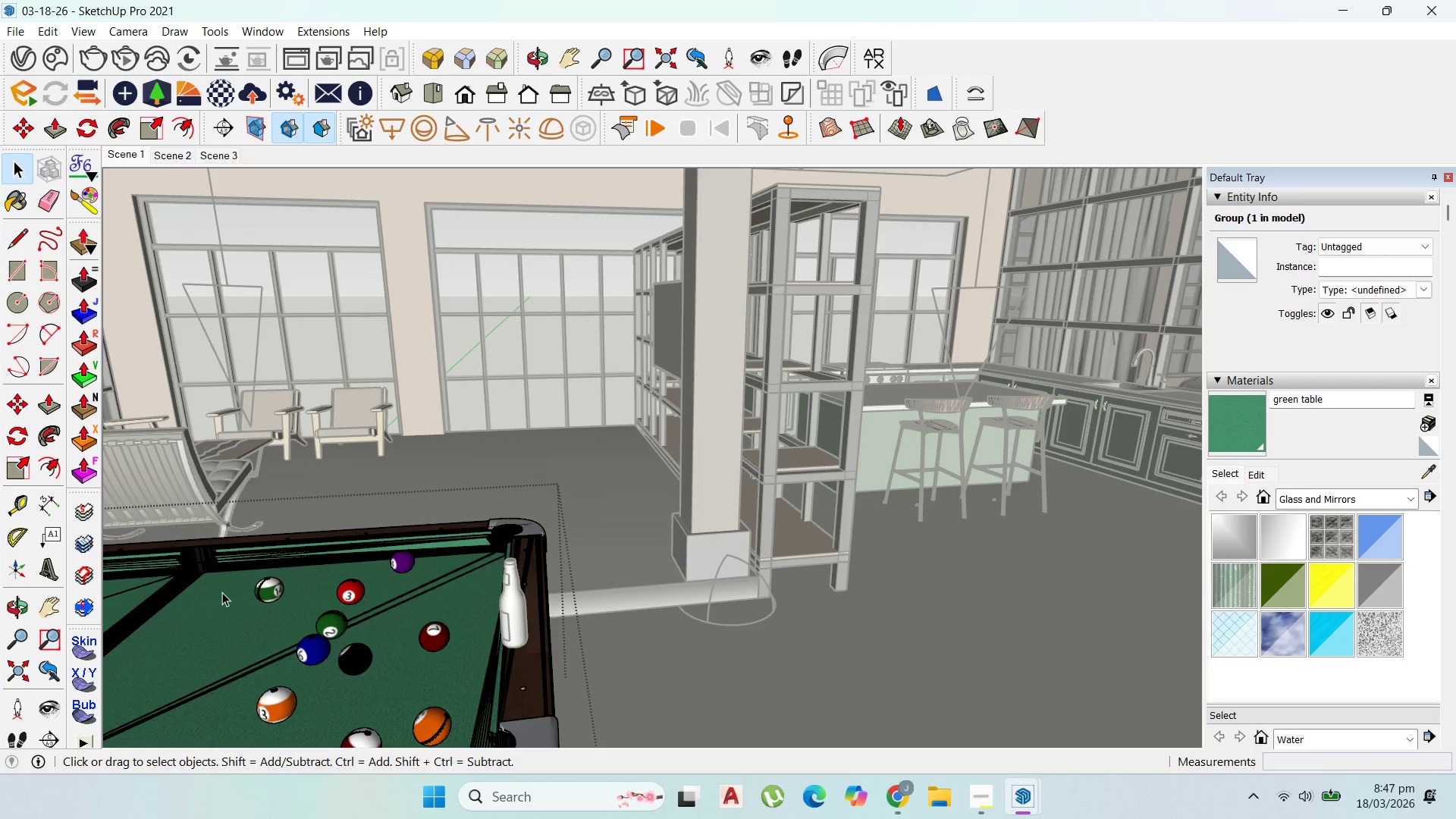 
triple_click([222, 592])
 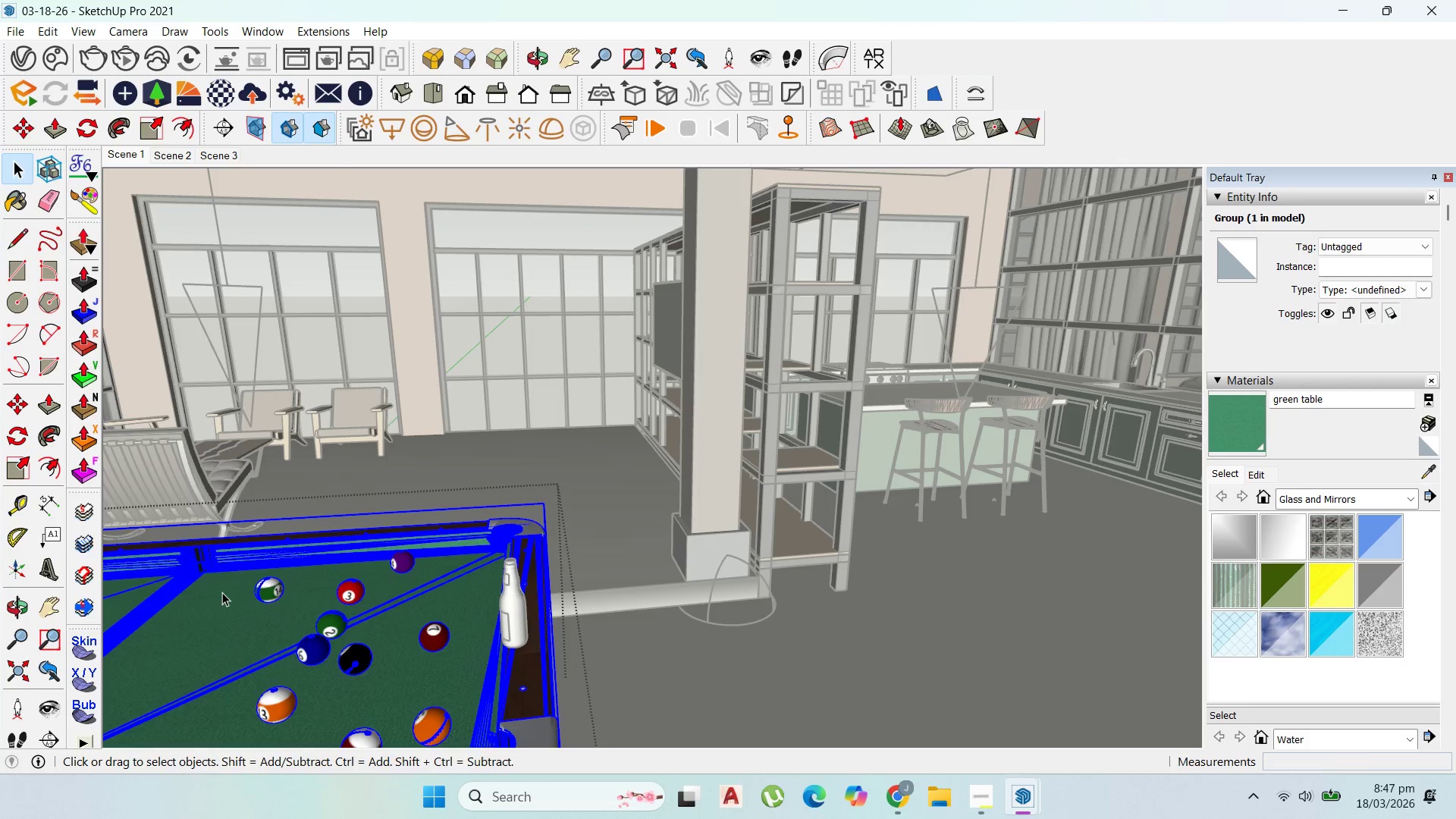 
triple_click([222, 592])
 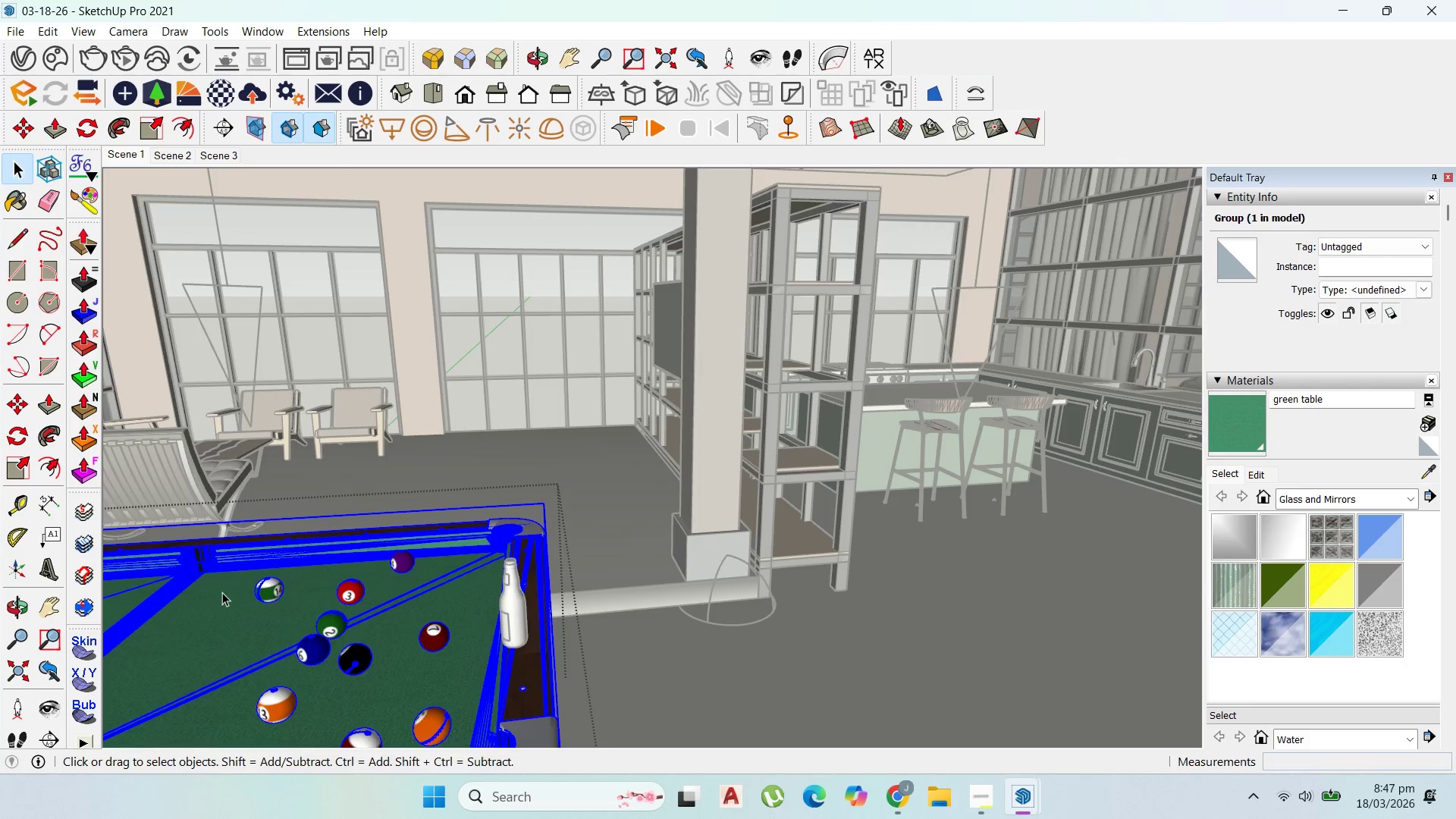 
triple_click([222, 592])
 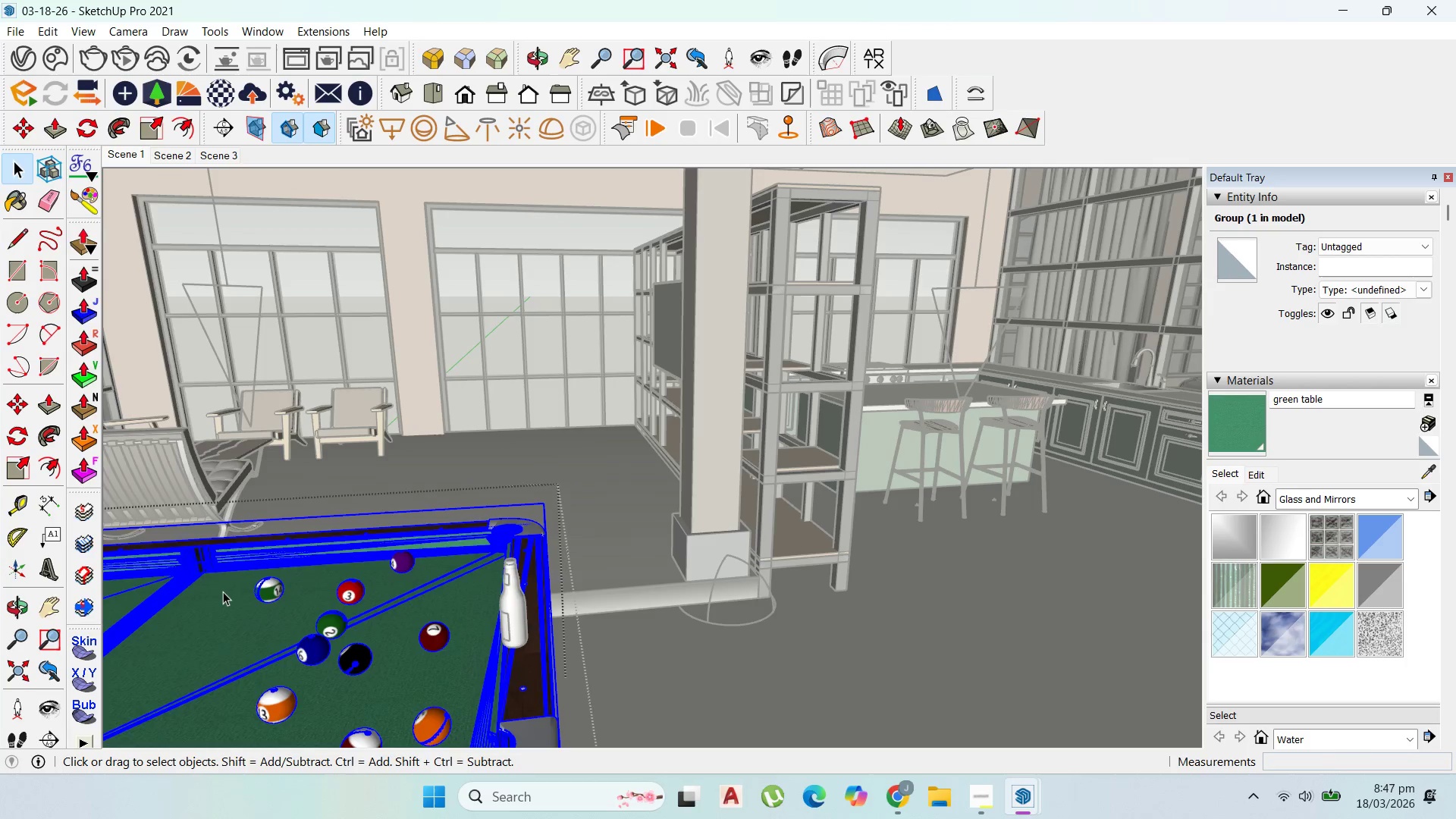 
triple_click([223, 592])
 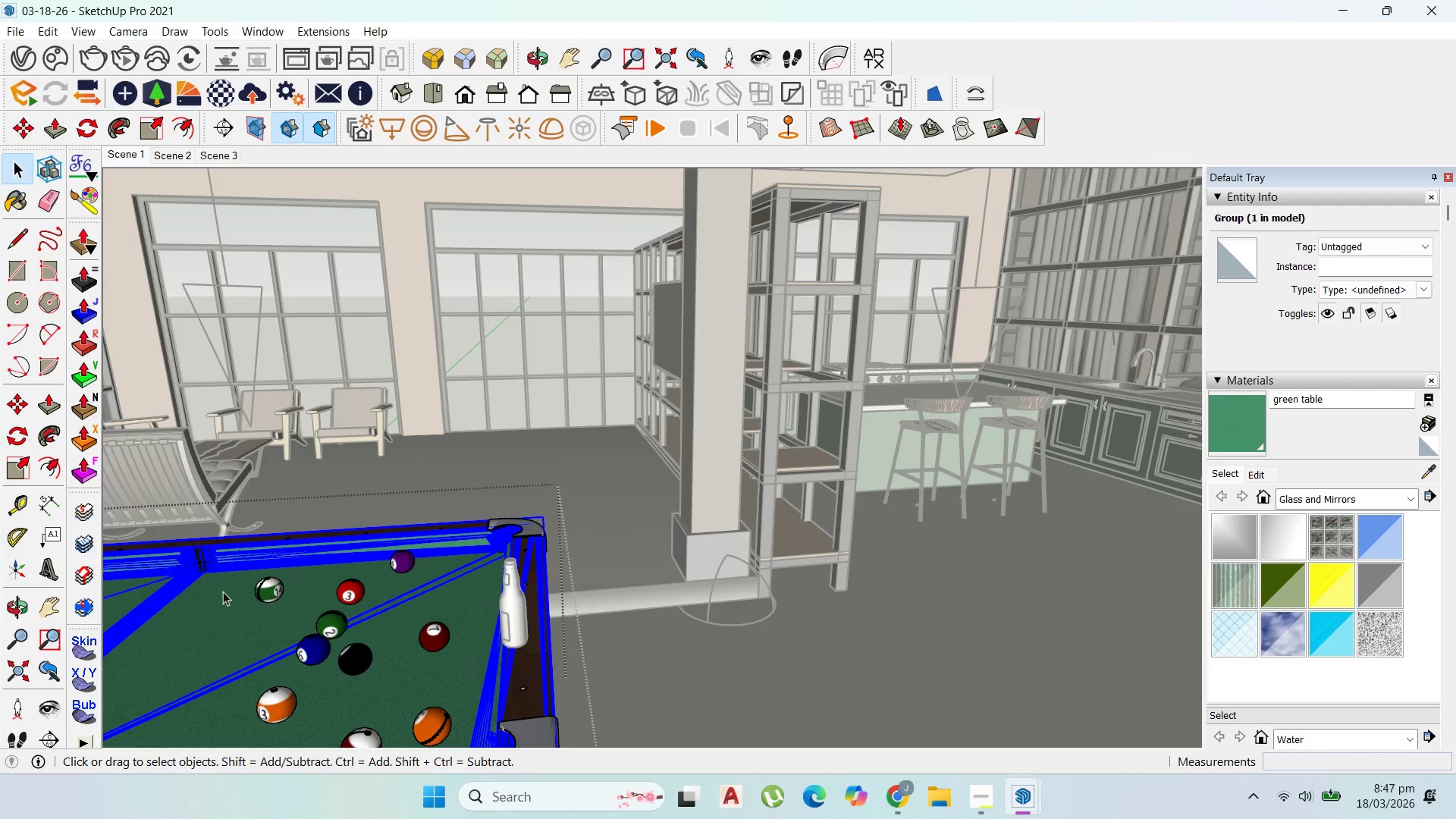 
triple_click([223, 592])
 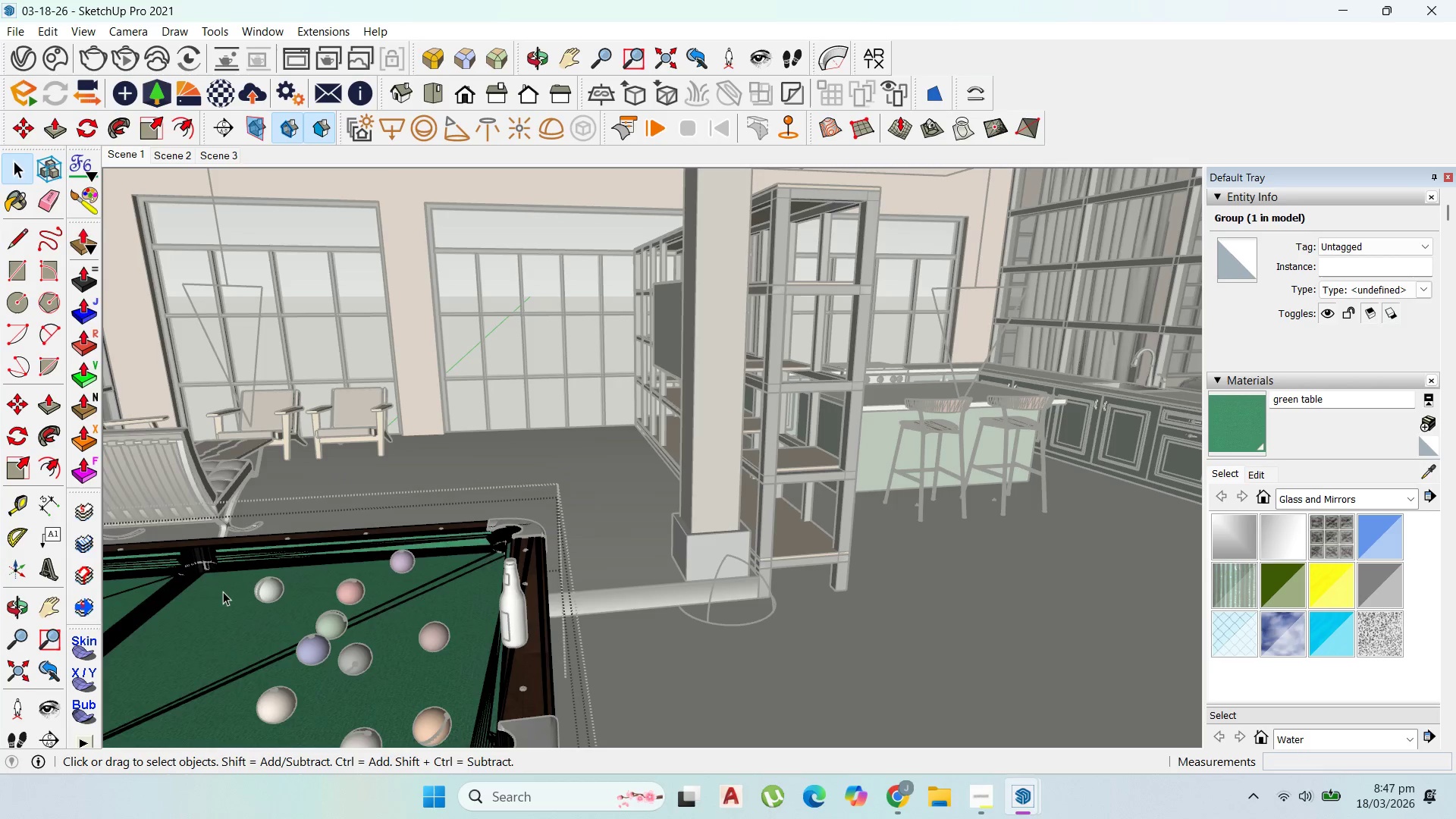 
triple_click([223, 592])
 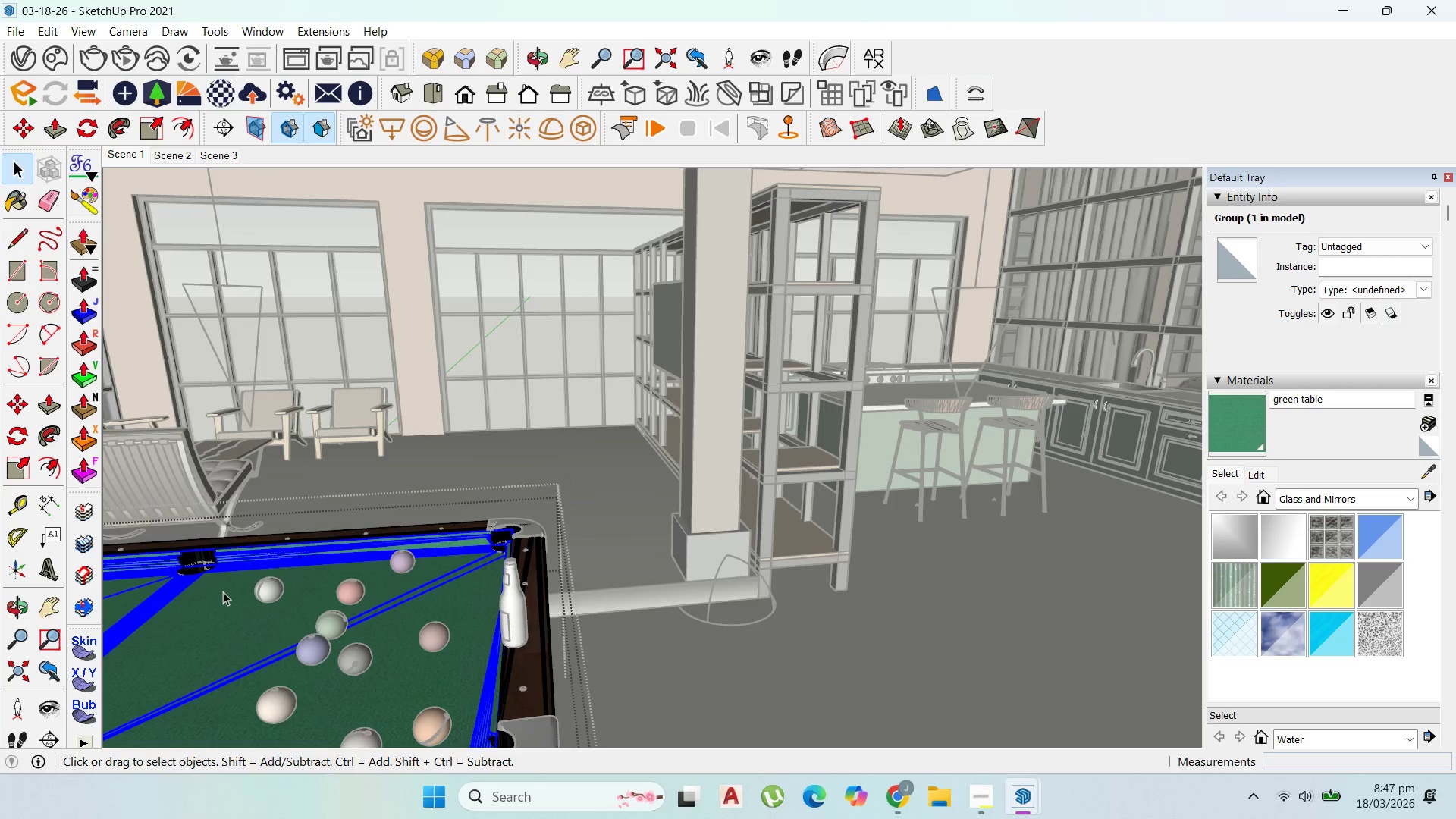 
triple_click([223, 592])
 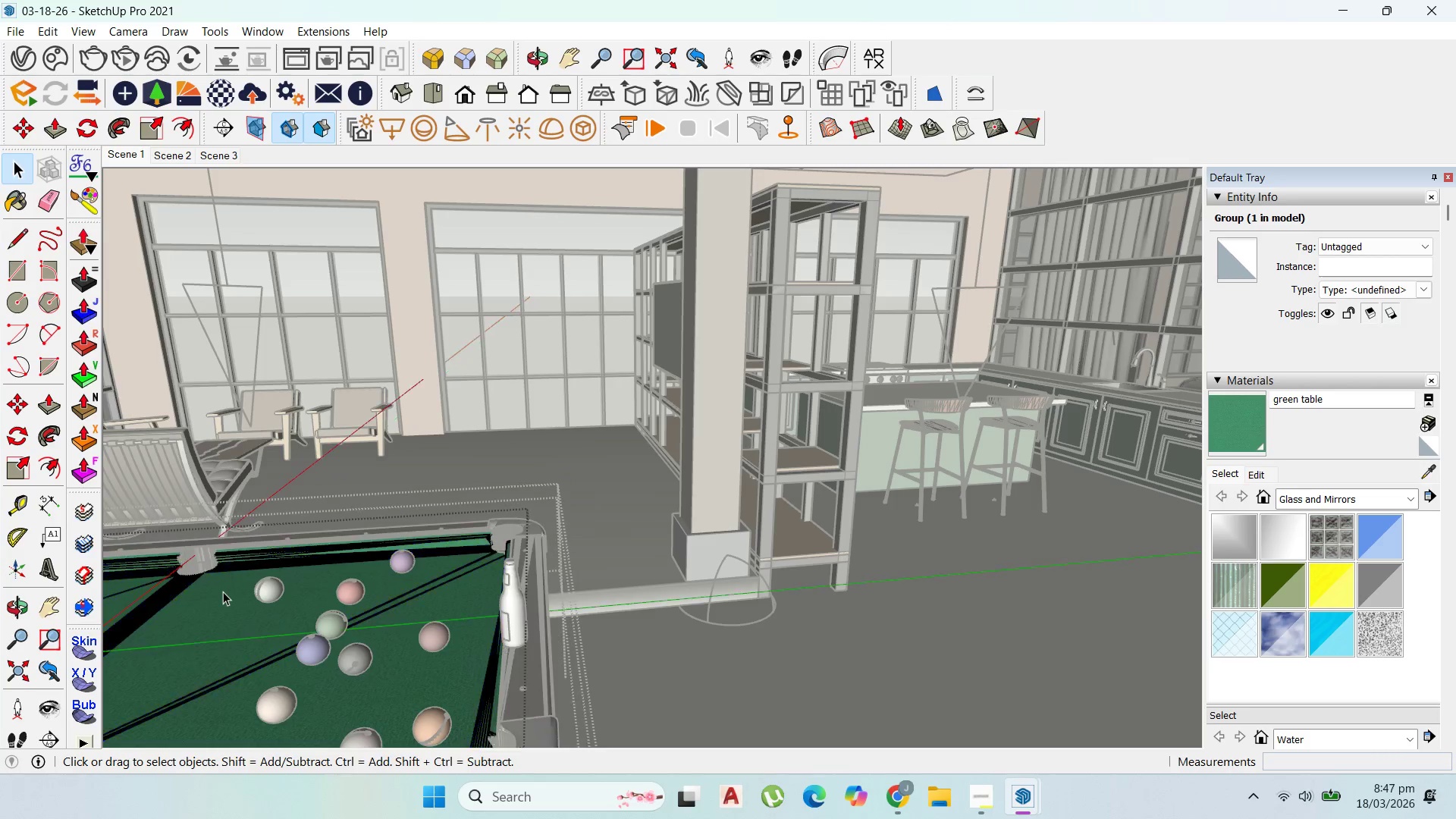 
triple_click([223, 592])
 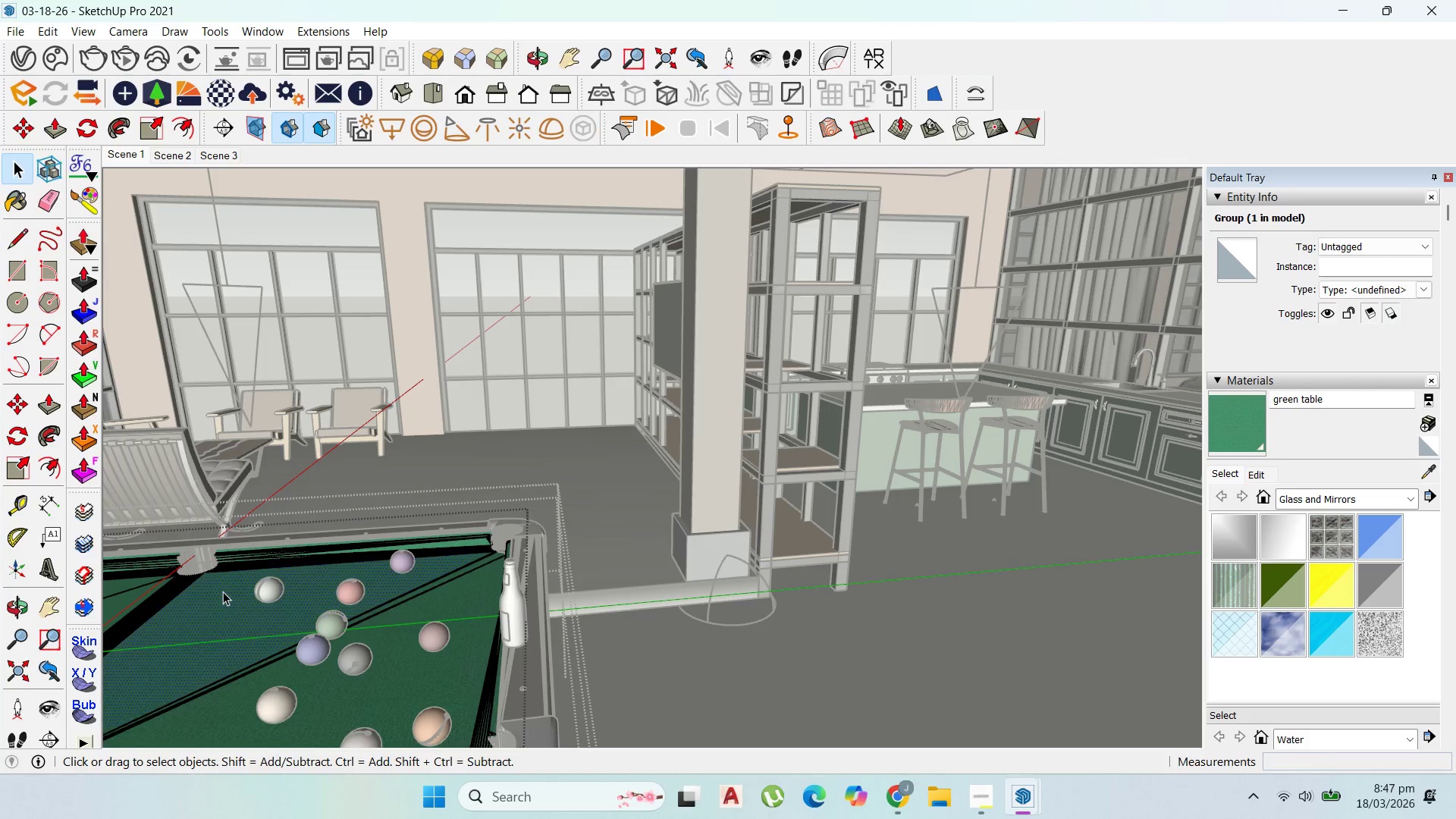 
triple_click([223, 592])
 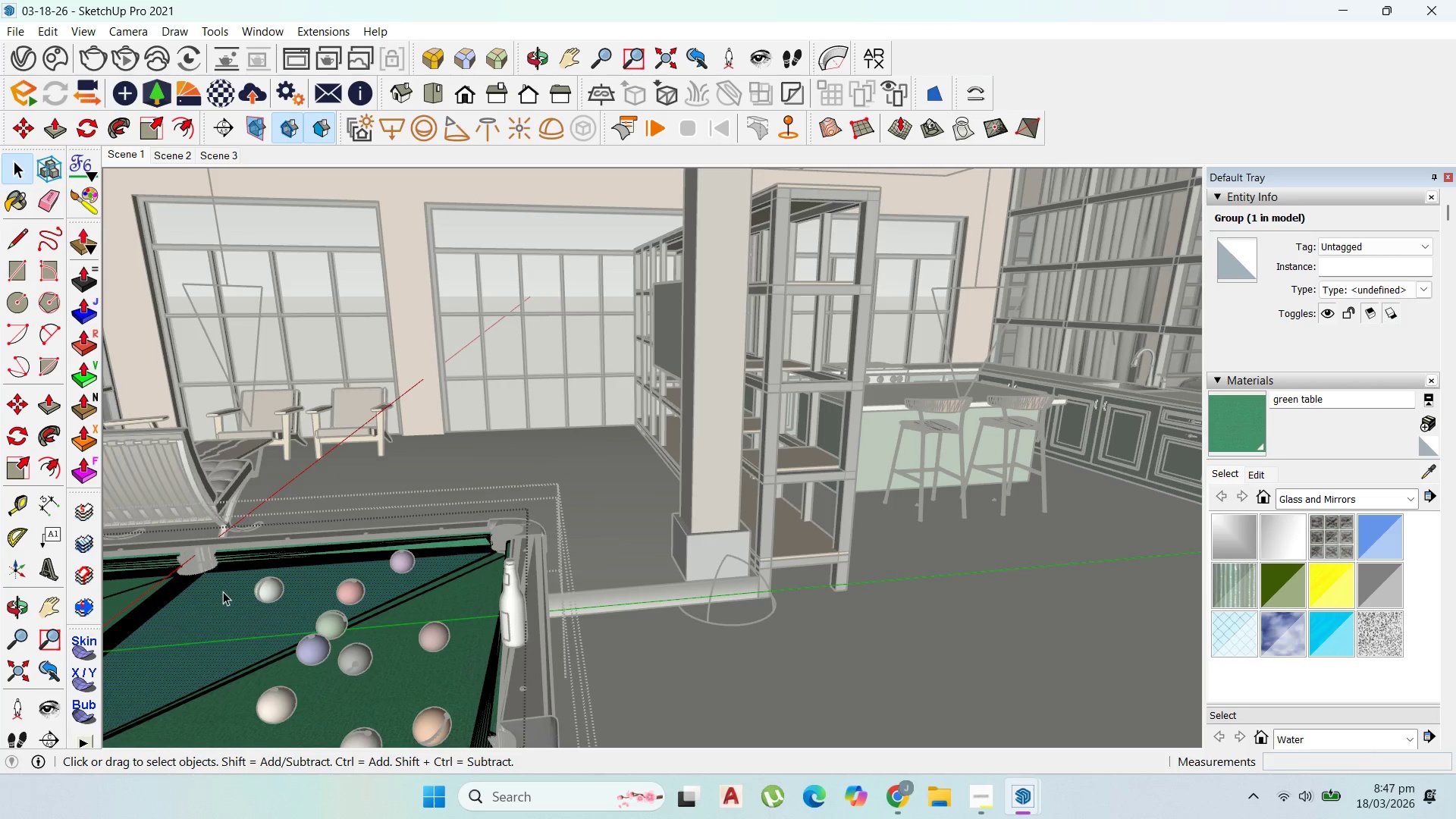 
triple_click([223, 592])
 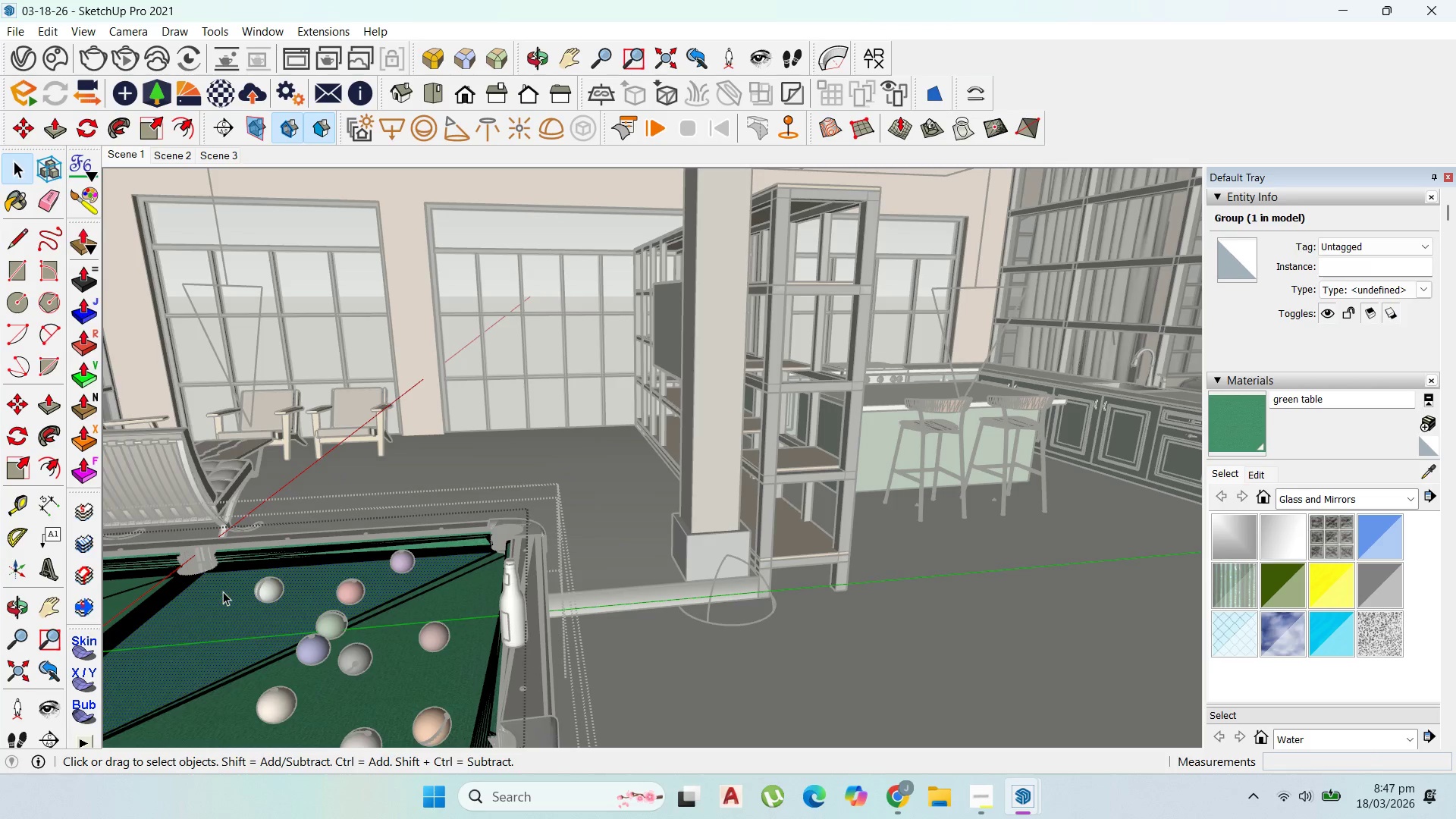 
triple_click([223, 592])
 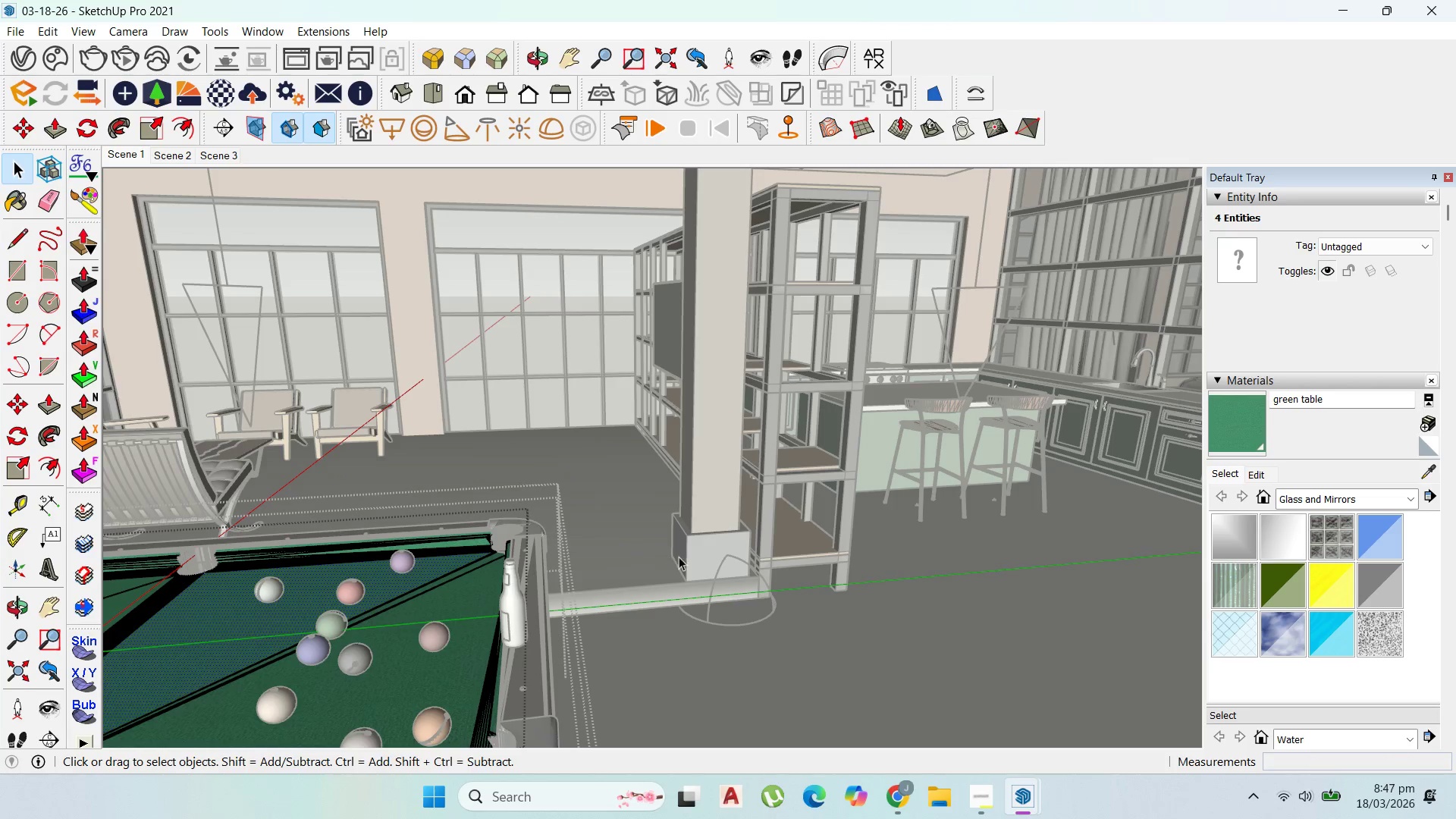 
key(Escape)
 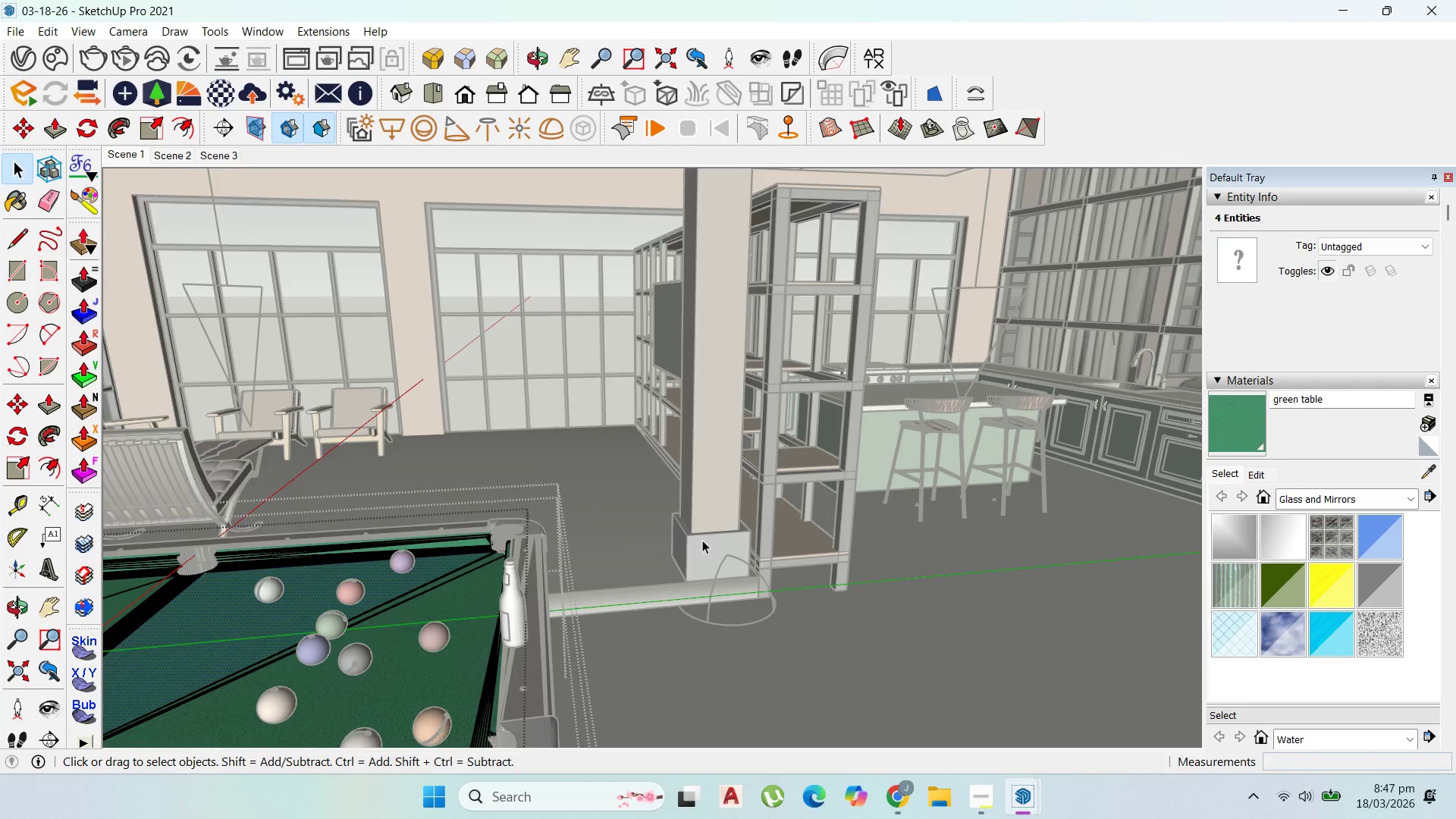 
key(Escape)
 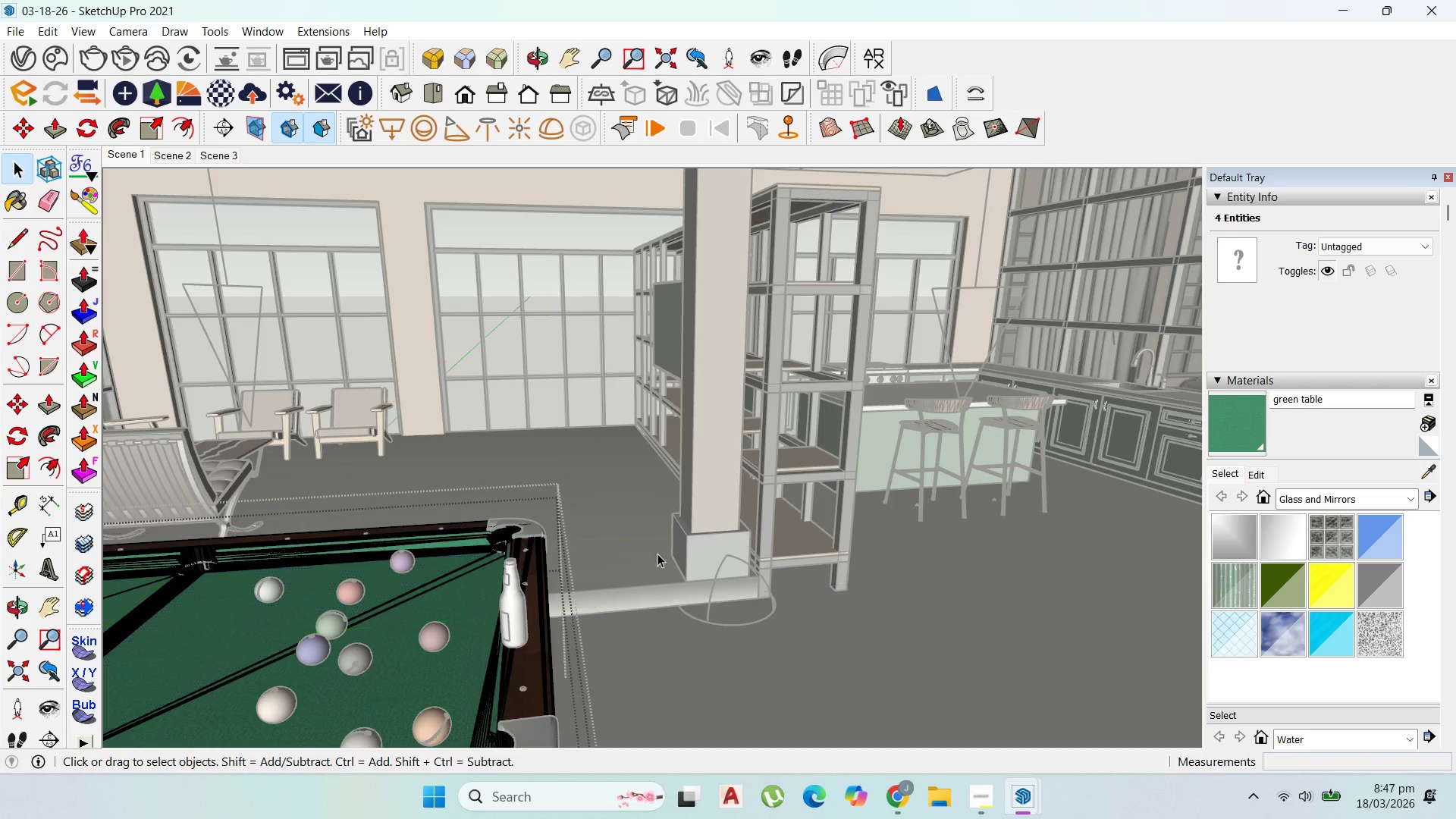 
key(Escape)
 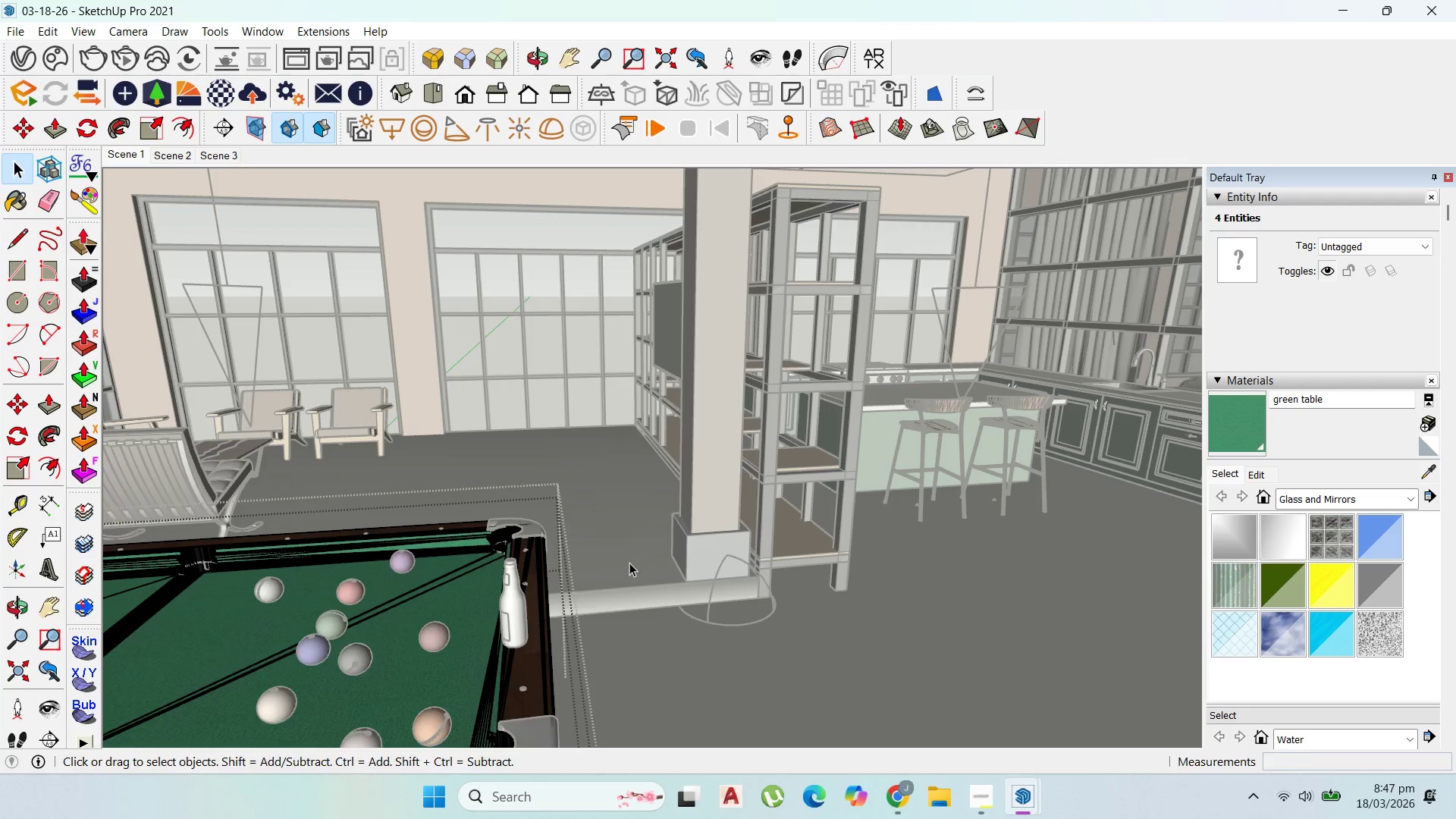 
key(Escape)
 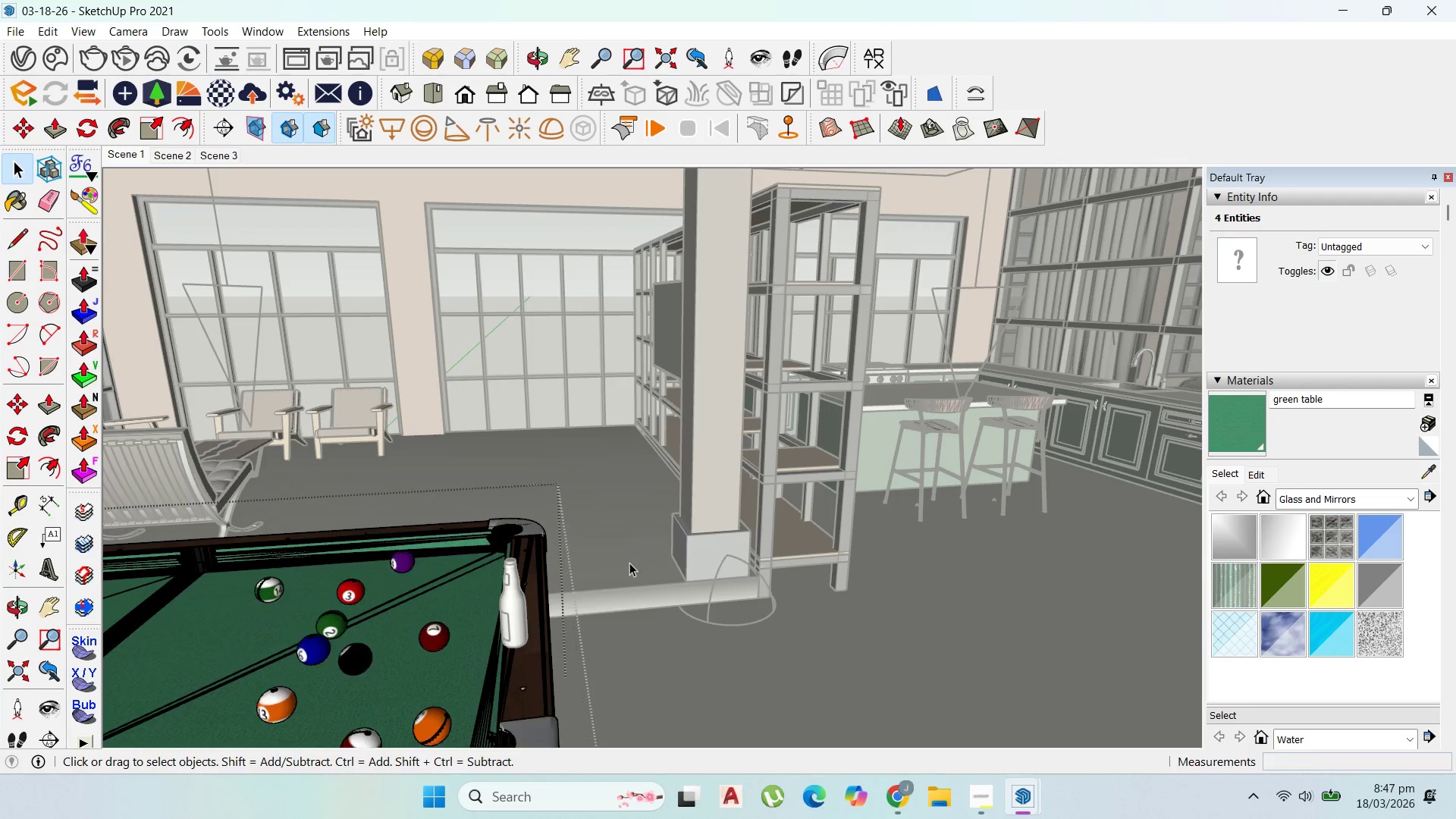 
key(Escape)
 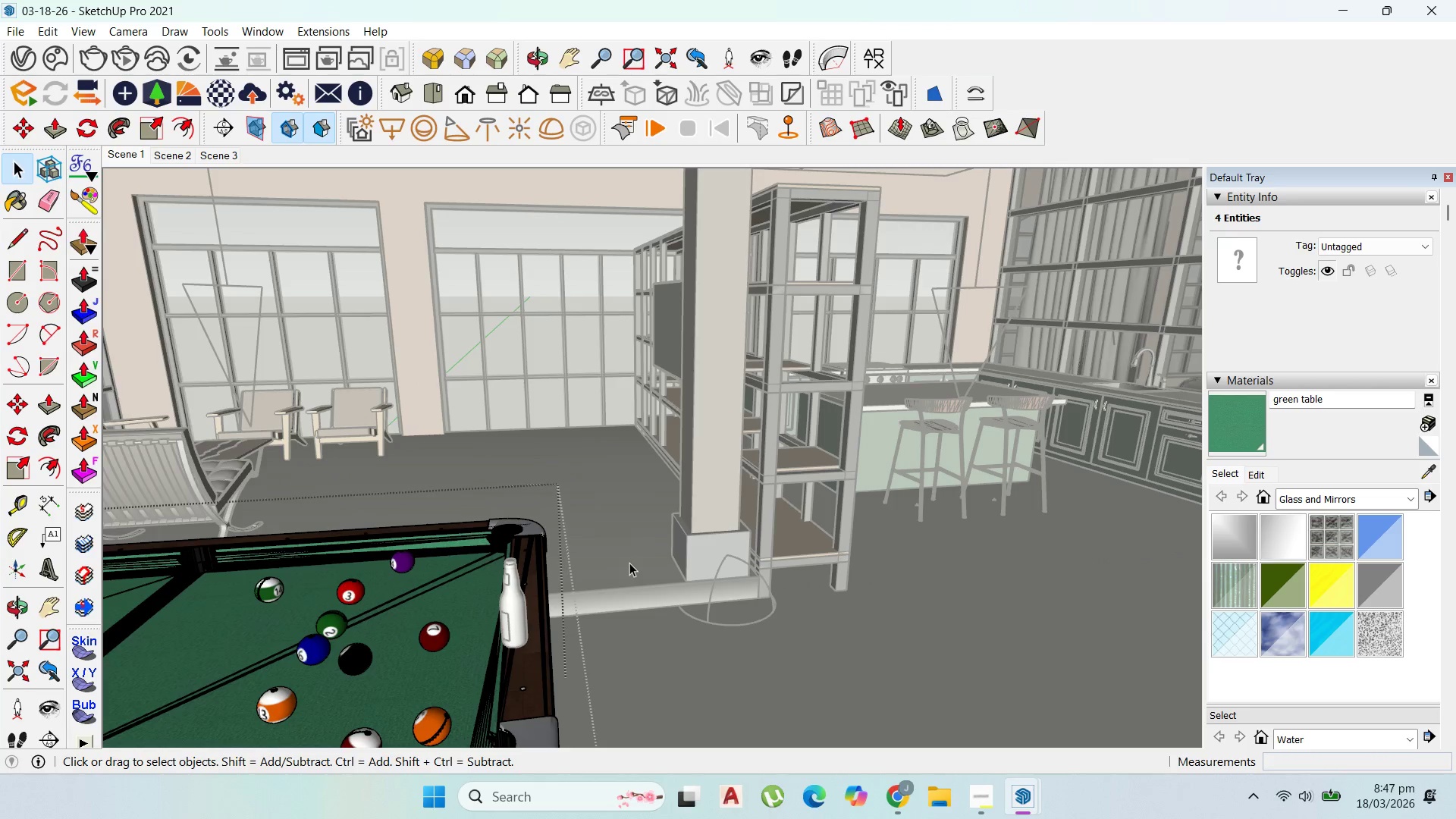 
key(Escape)
 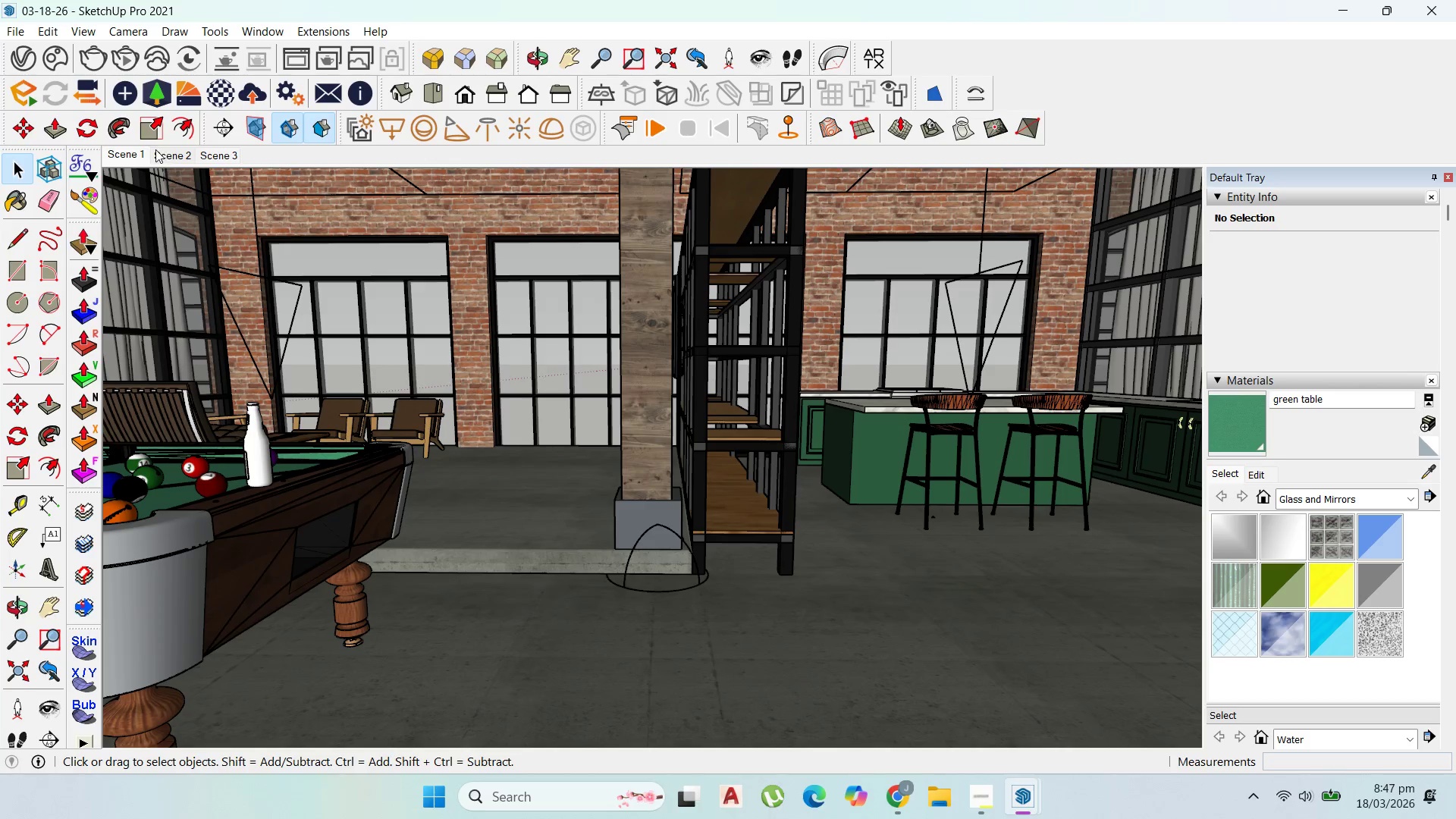 
left_click([129, 157])
 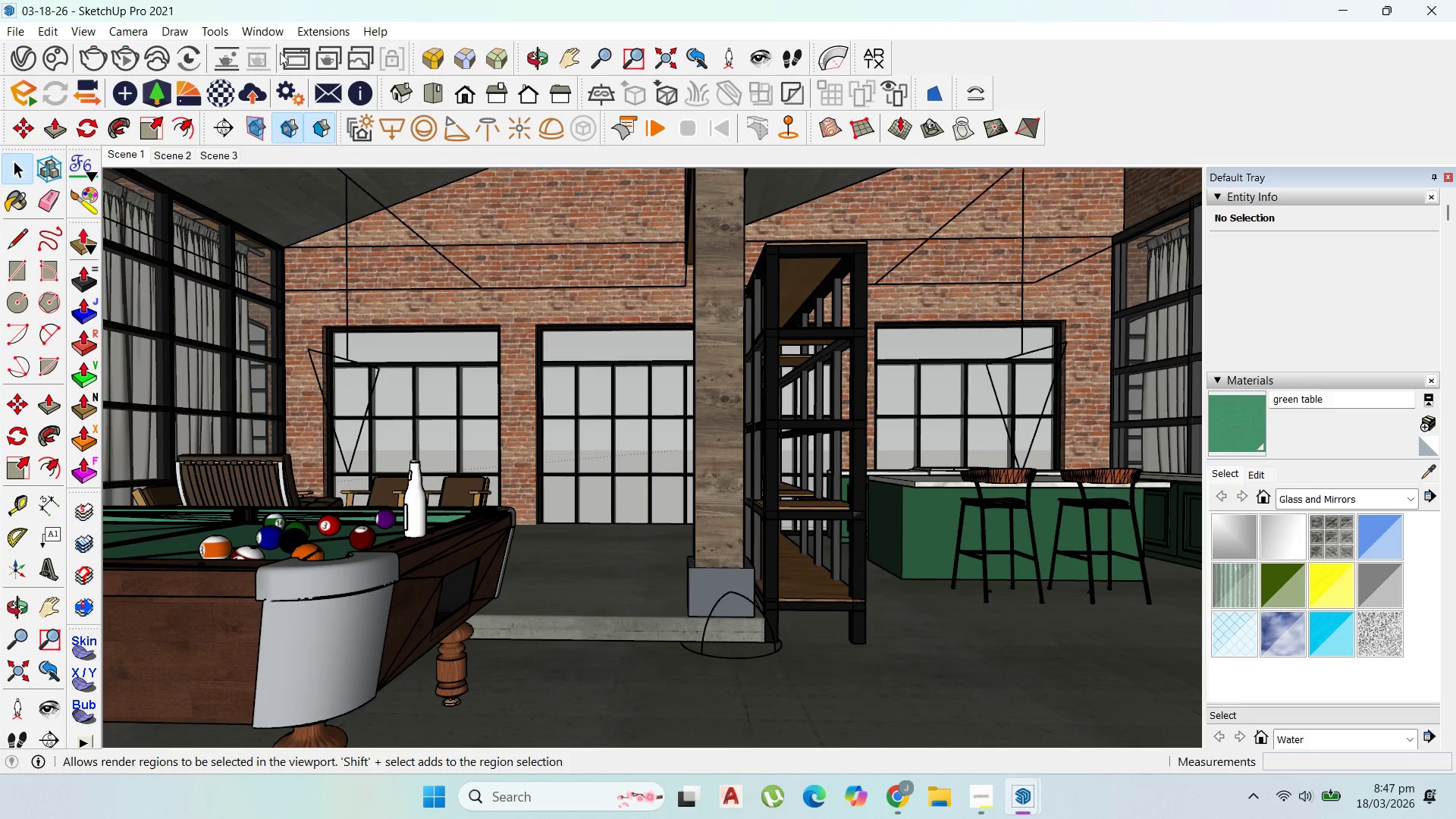 
wait(6.28)
 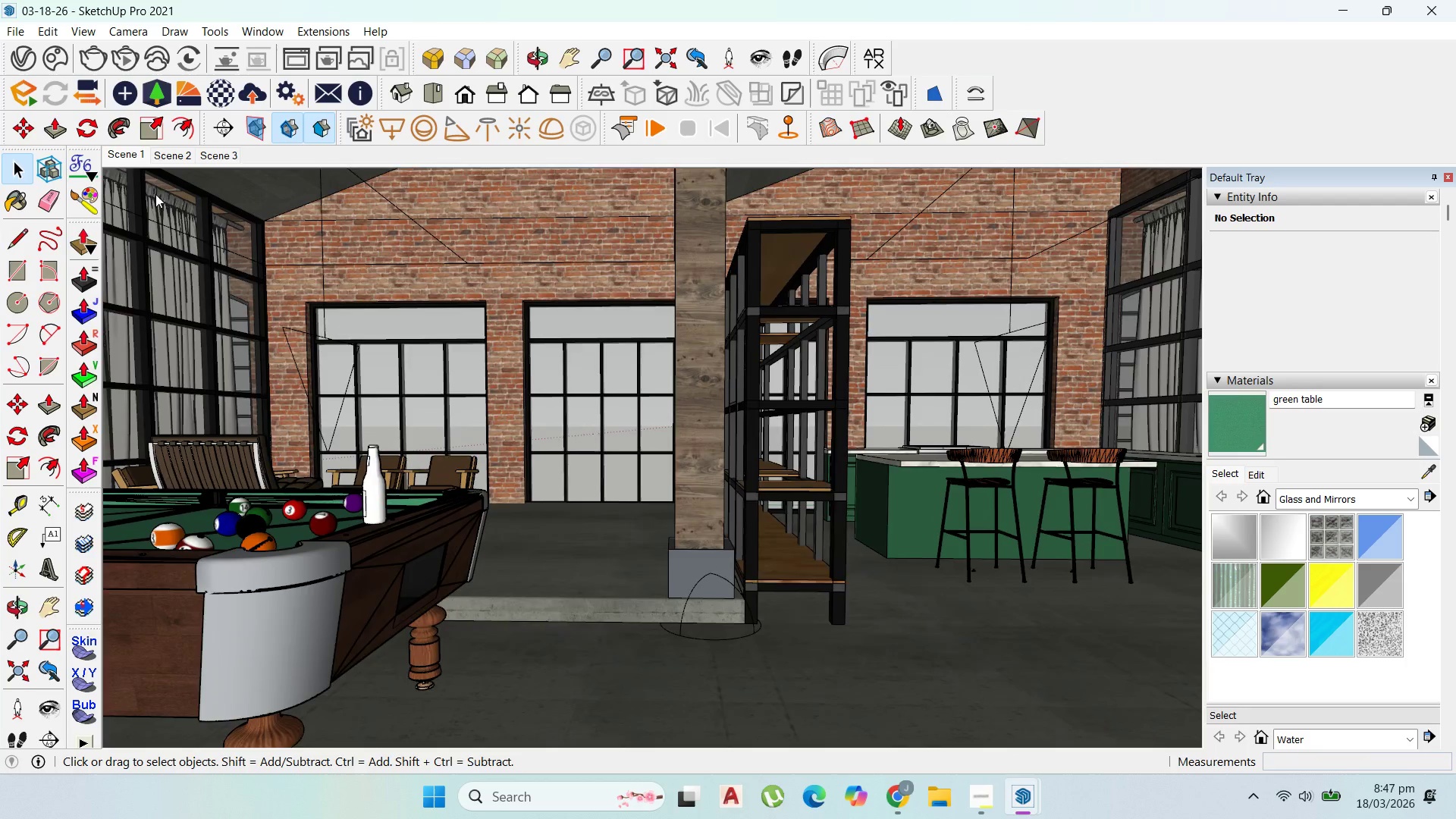 
left_click([1354, 22])
 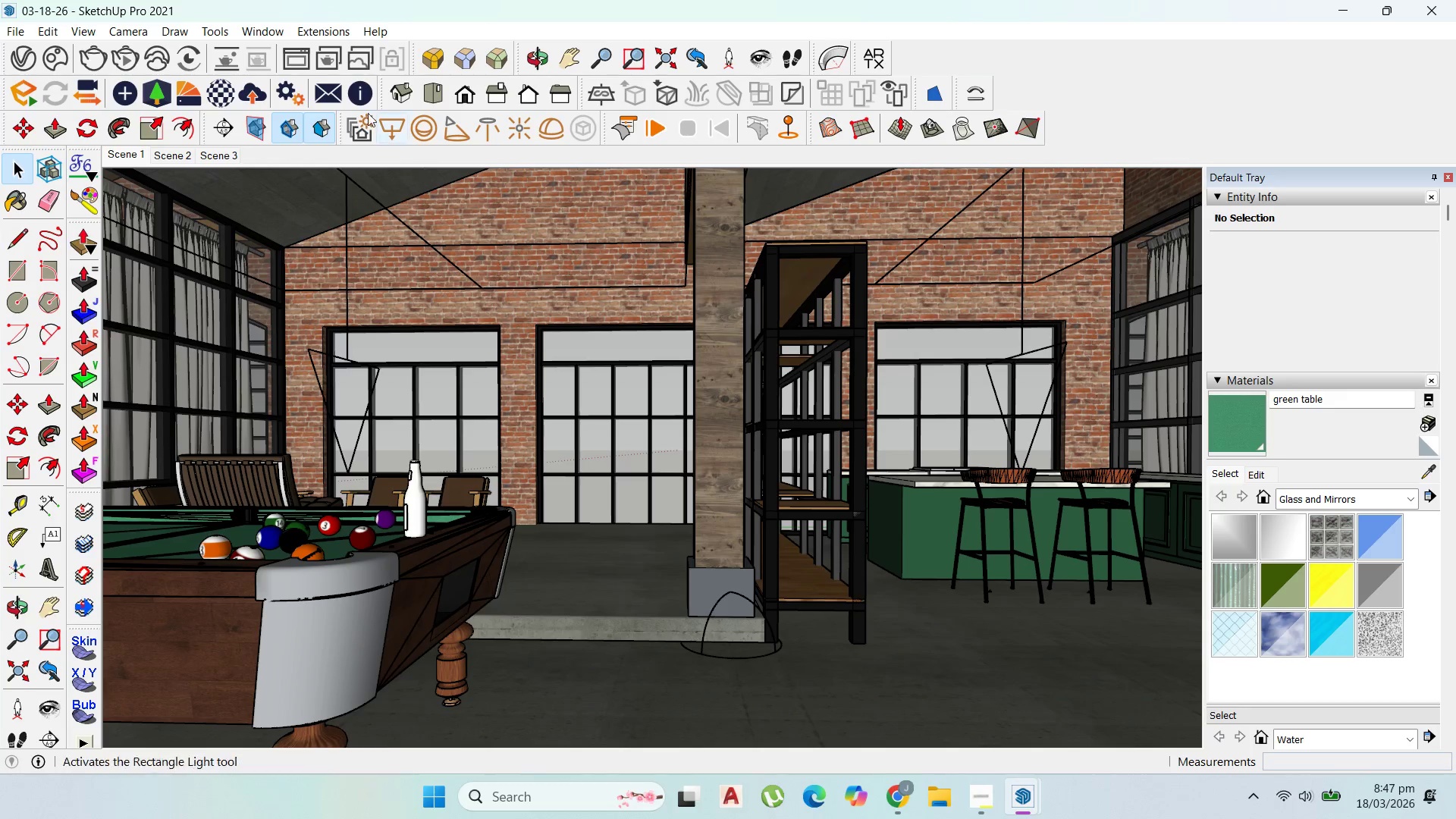 
left_click_drag(start_coordinate=[313, 46], to_coordinate=[303, 57])
 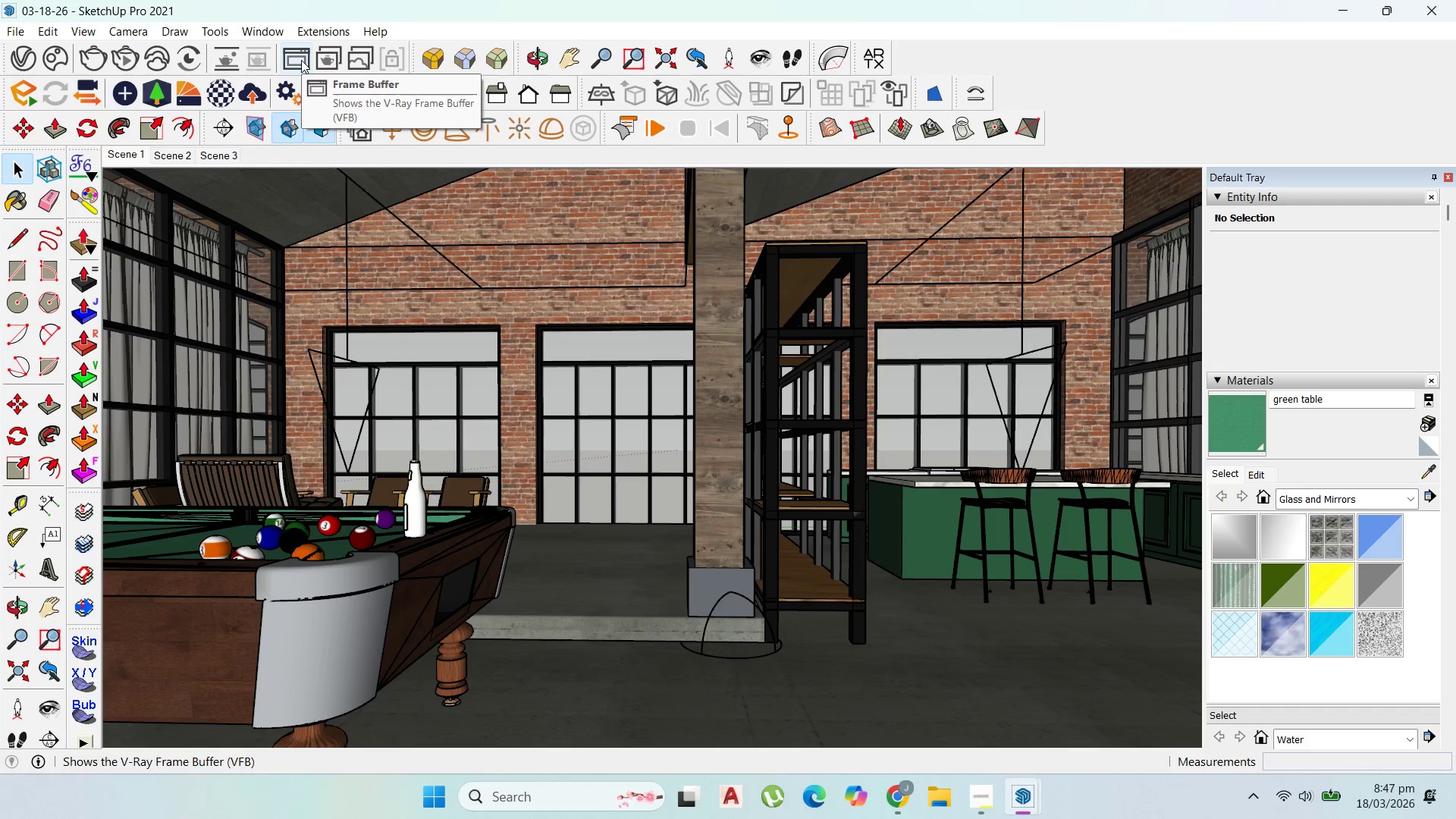 
double_click([301, 60])
 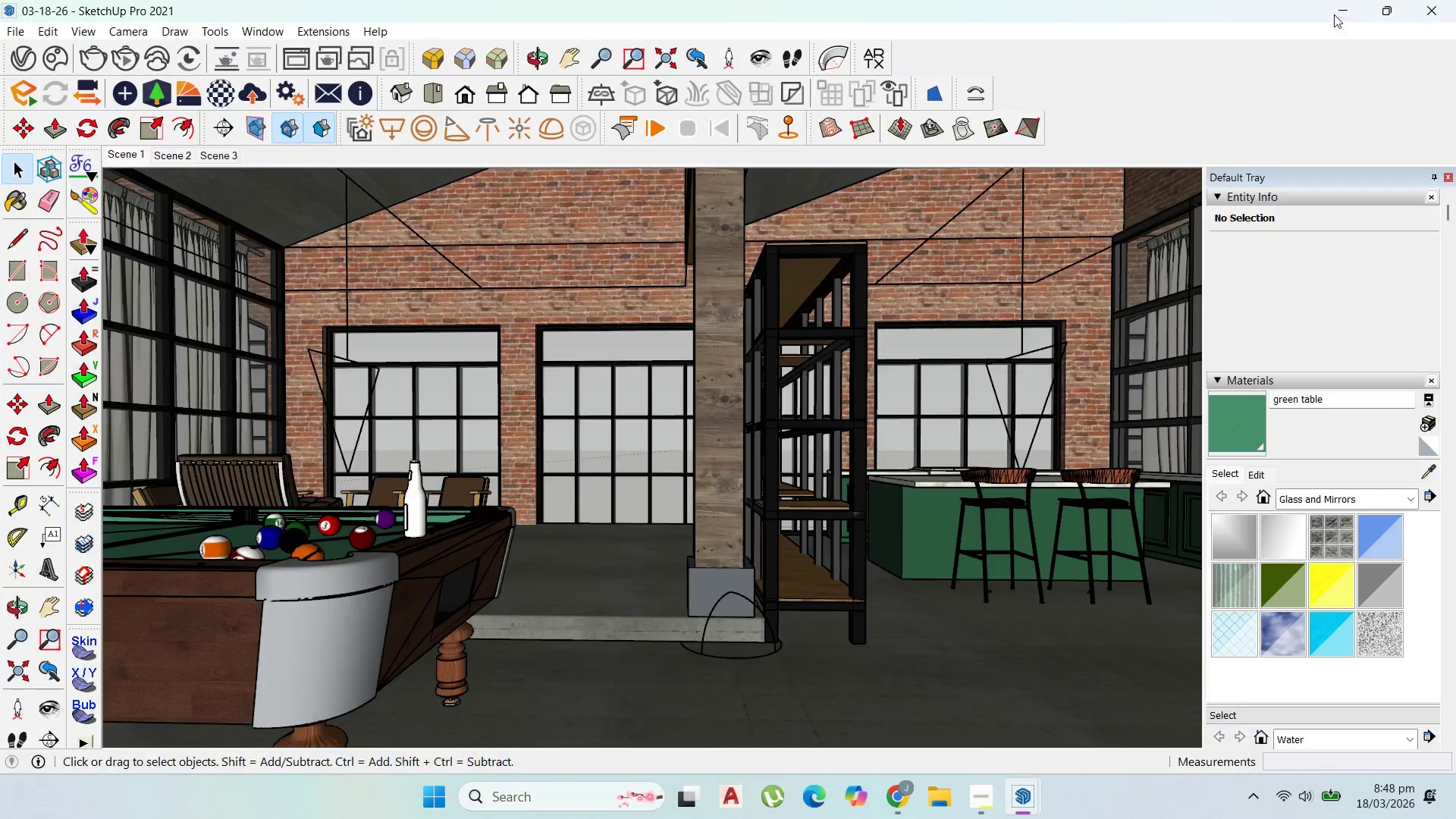 
left_click([9, 50])
 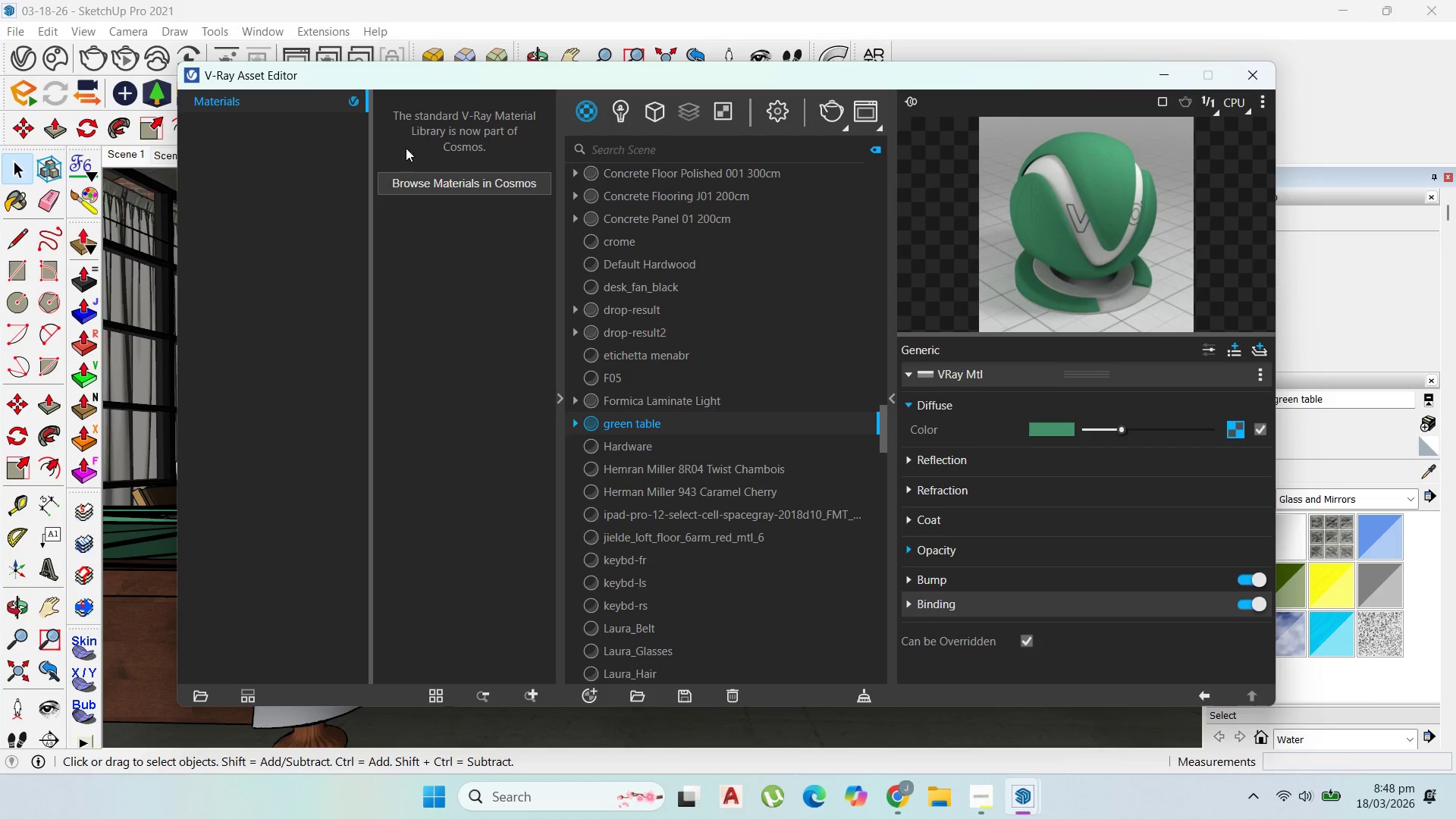 
left_click([430, 179])
 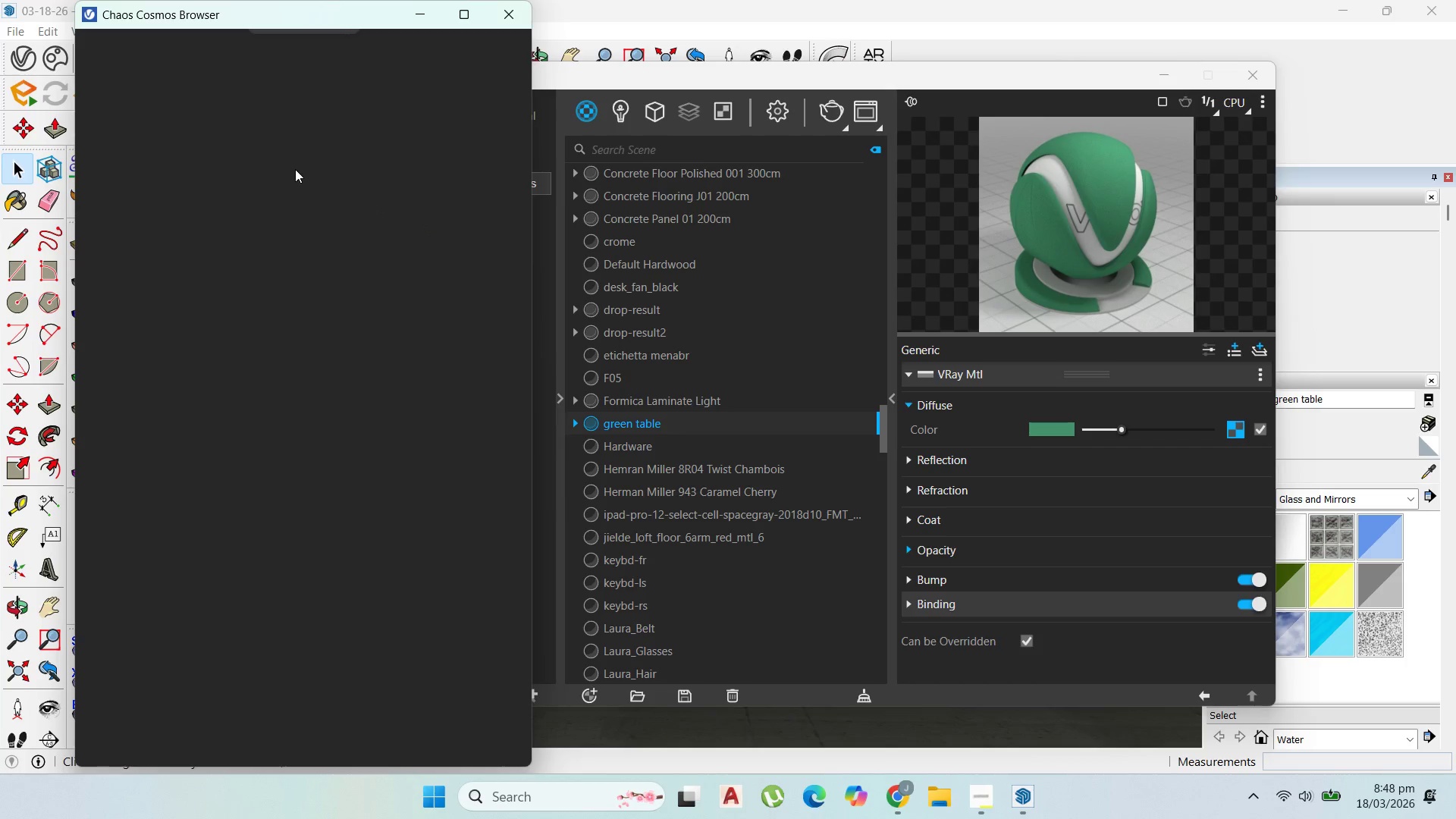 
wait(8.98)
 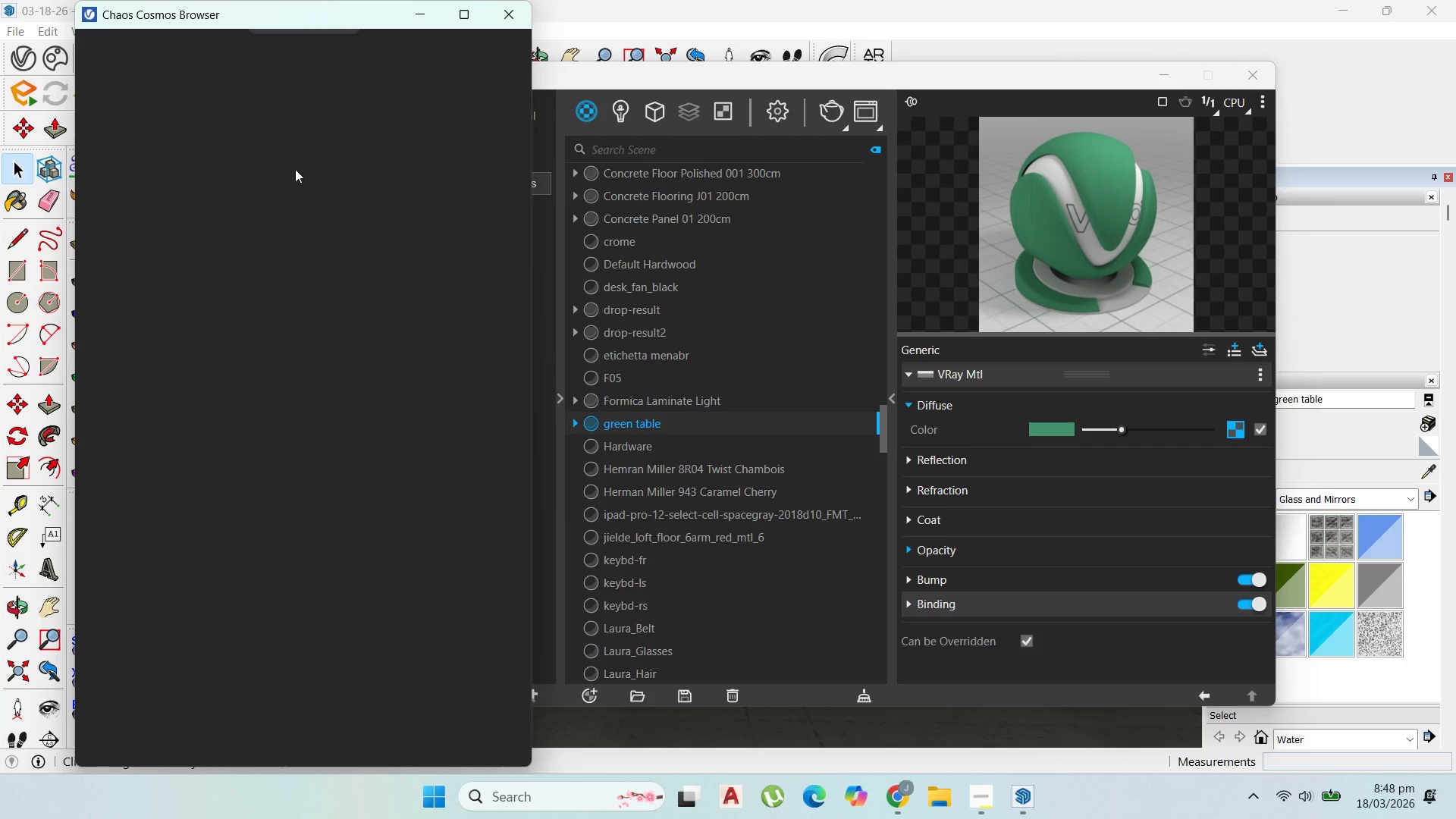 
left_click([152, 78])
 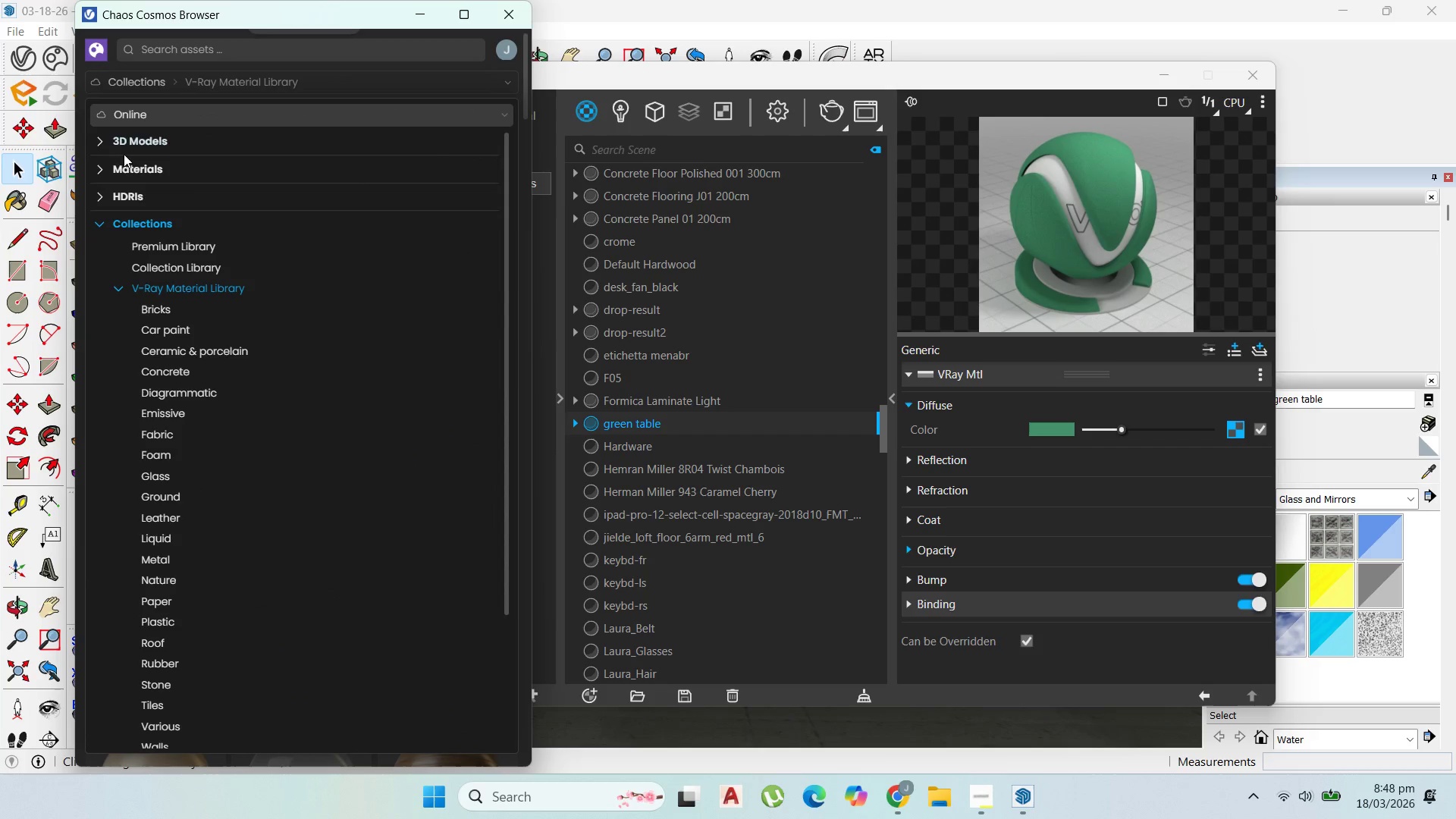 
left_click([101, 147])
 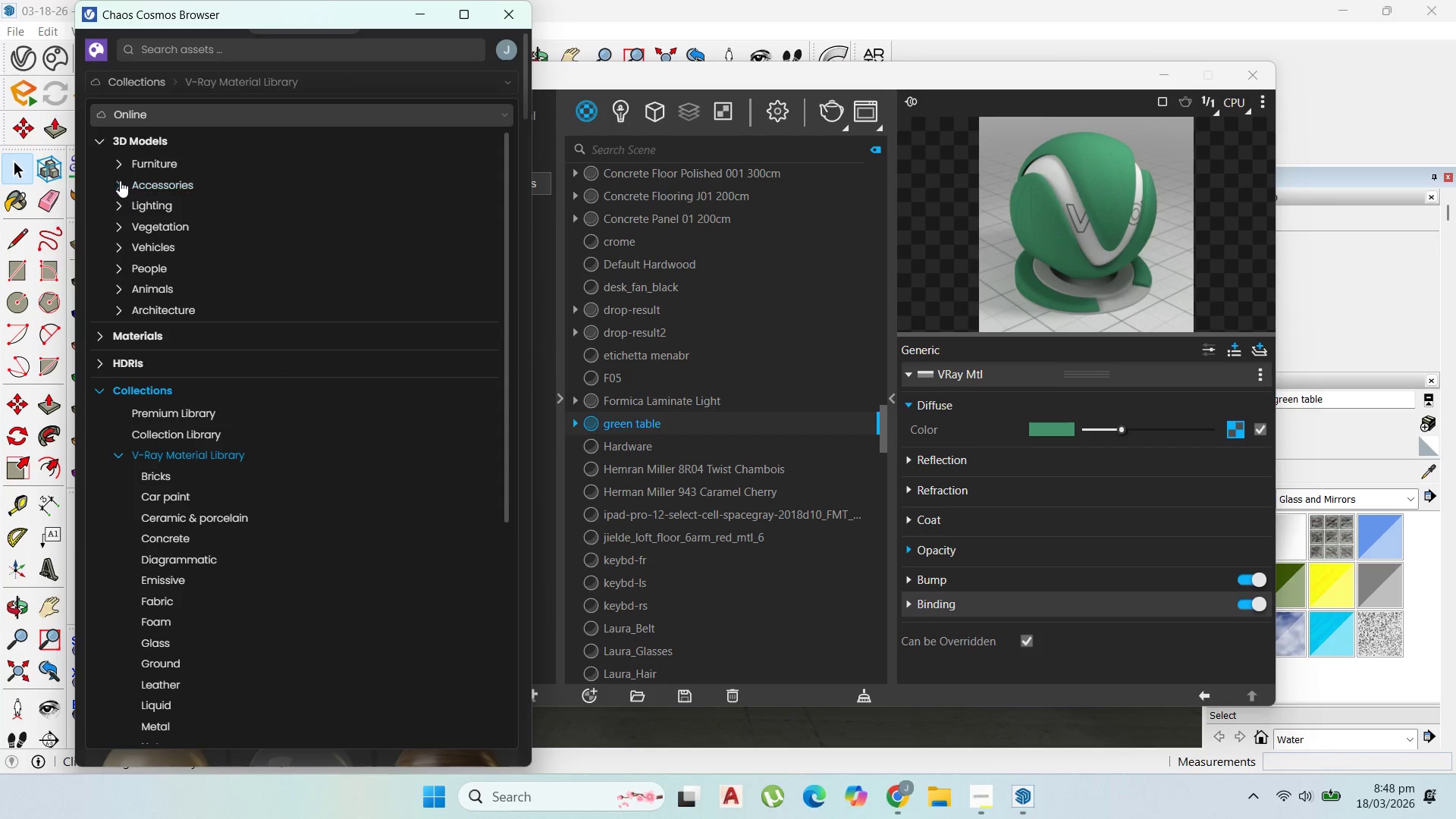 
left_click([119, 180])
 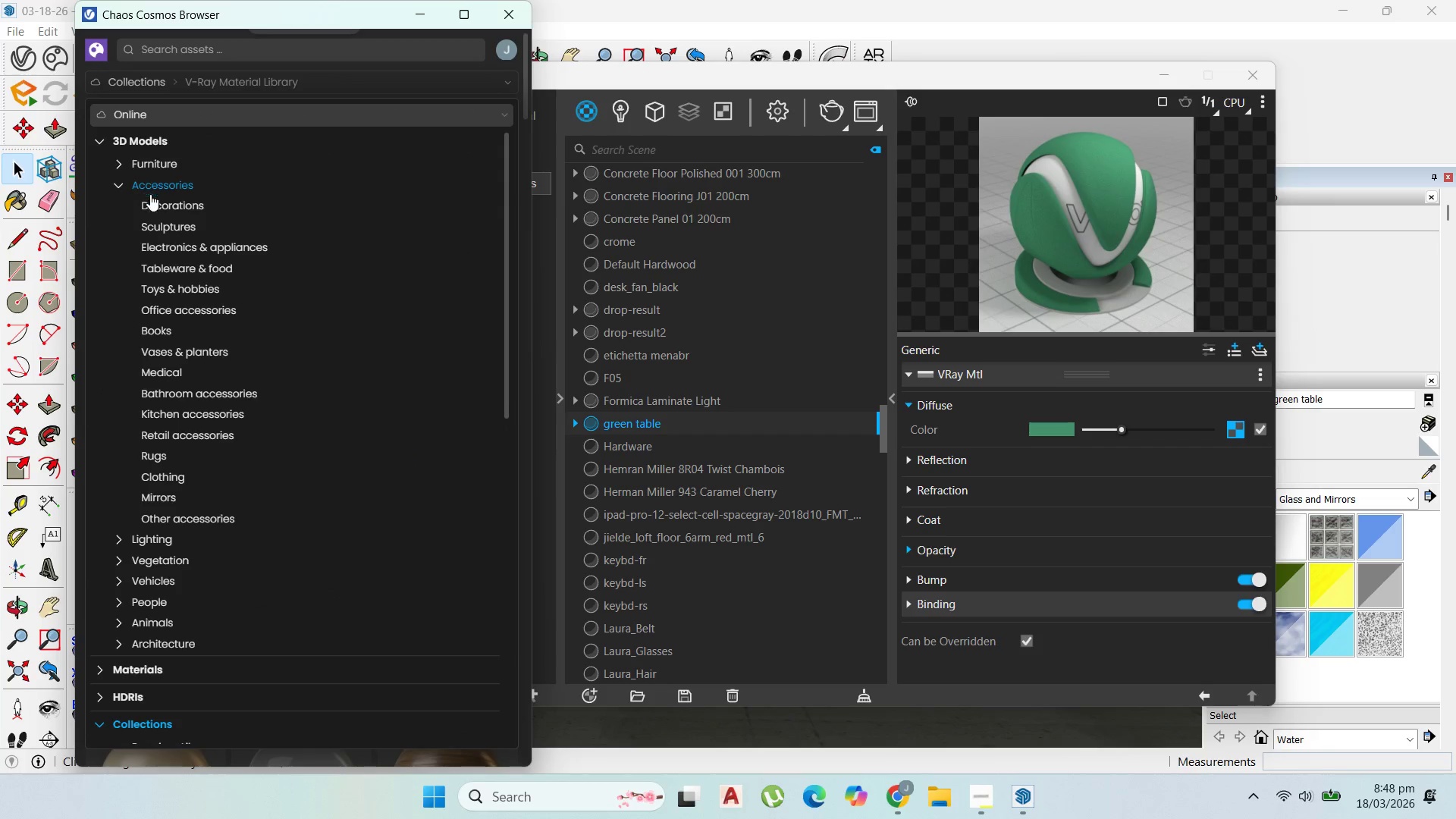 
left_click([153, 201])
 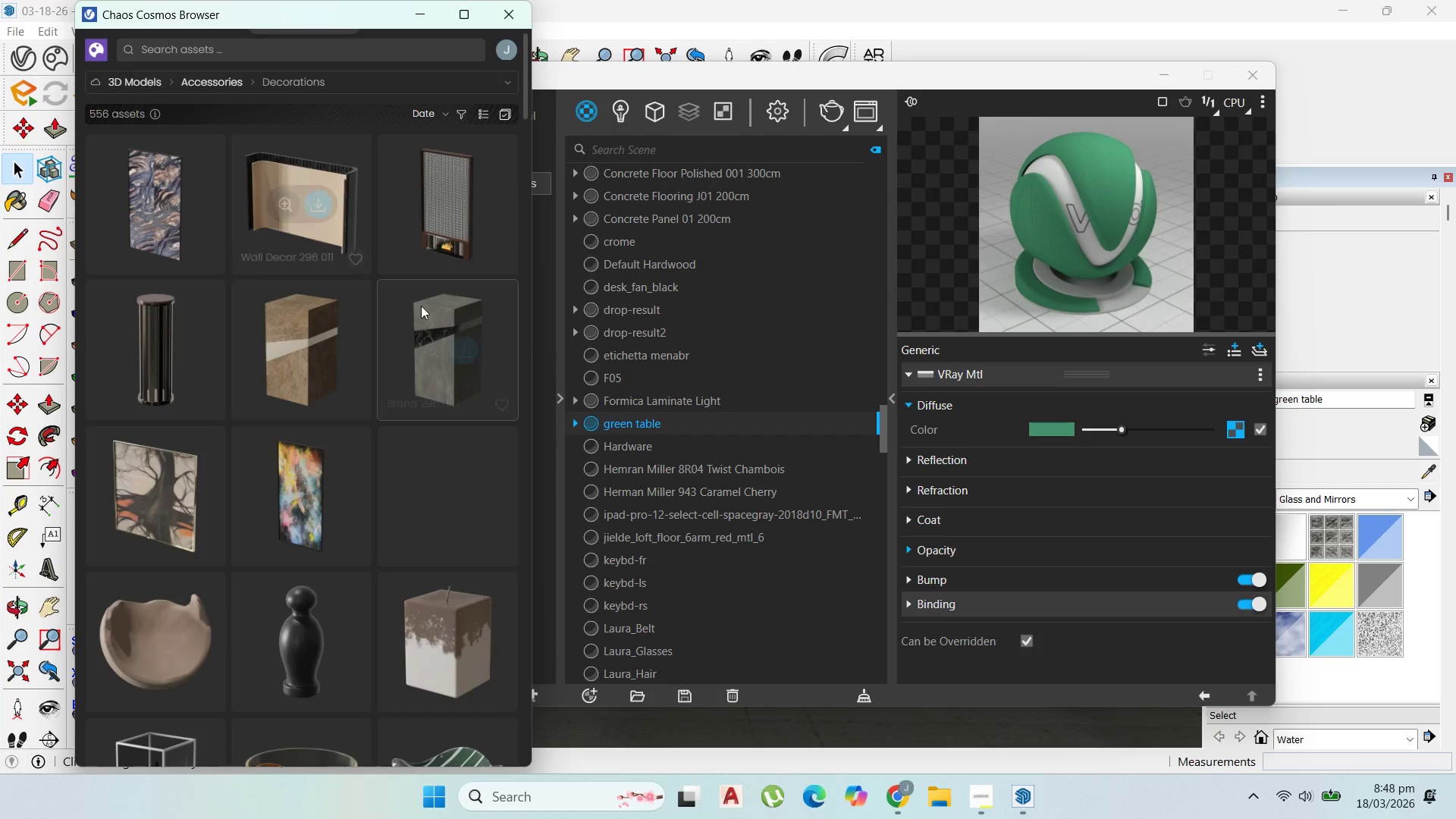 
scroll: coordinate [353, 444], scroll_direction: down, amount: 3.0
 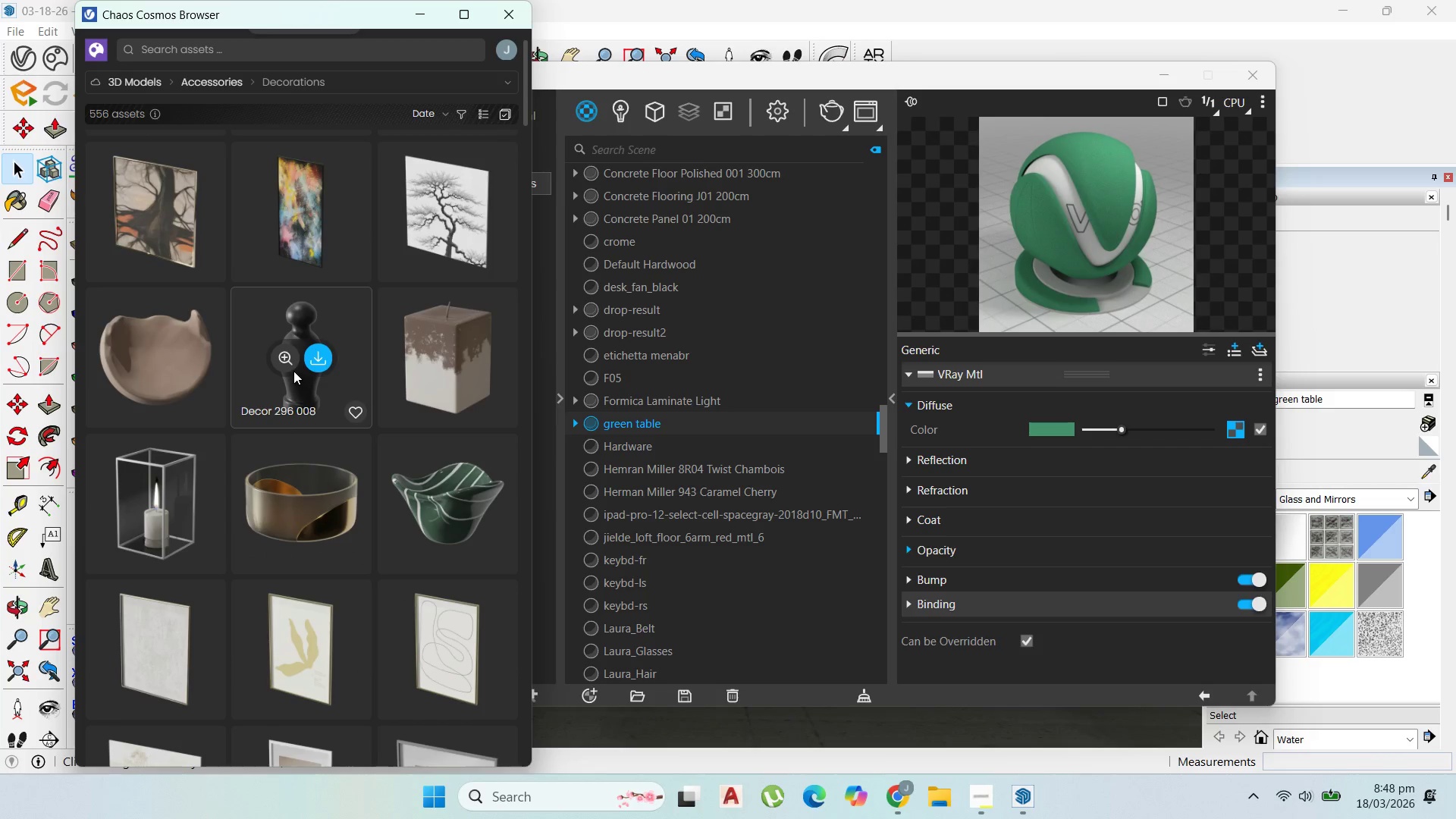 
left_click([319, 362])
 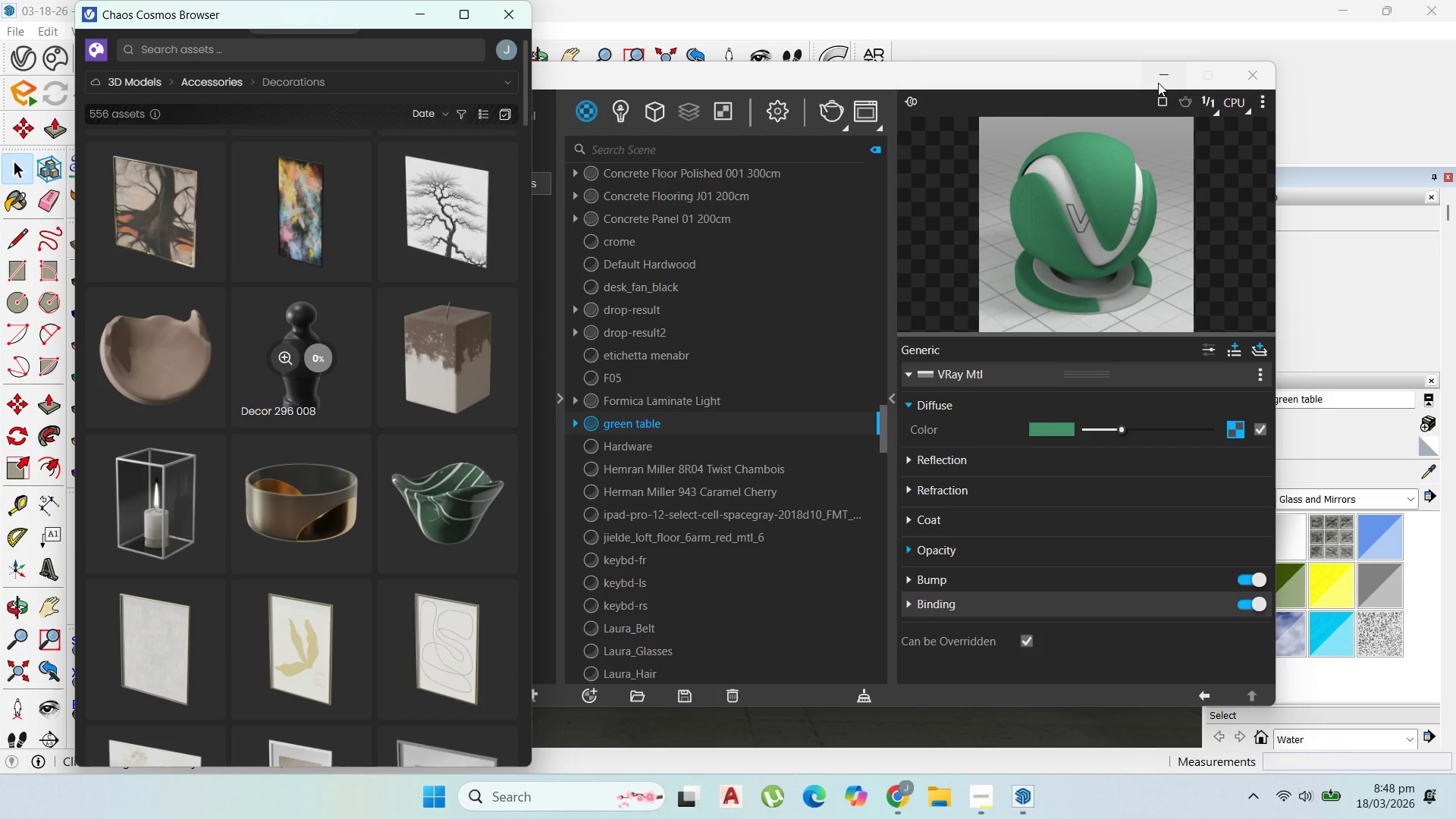 
left_click([1171, 71])
 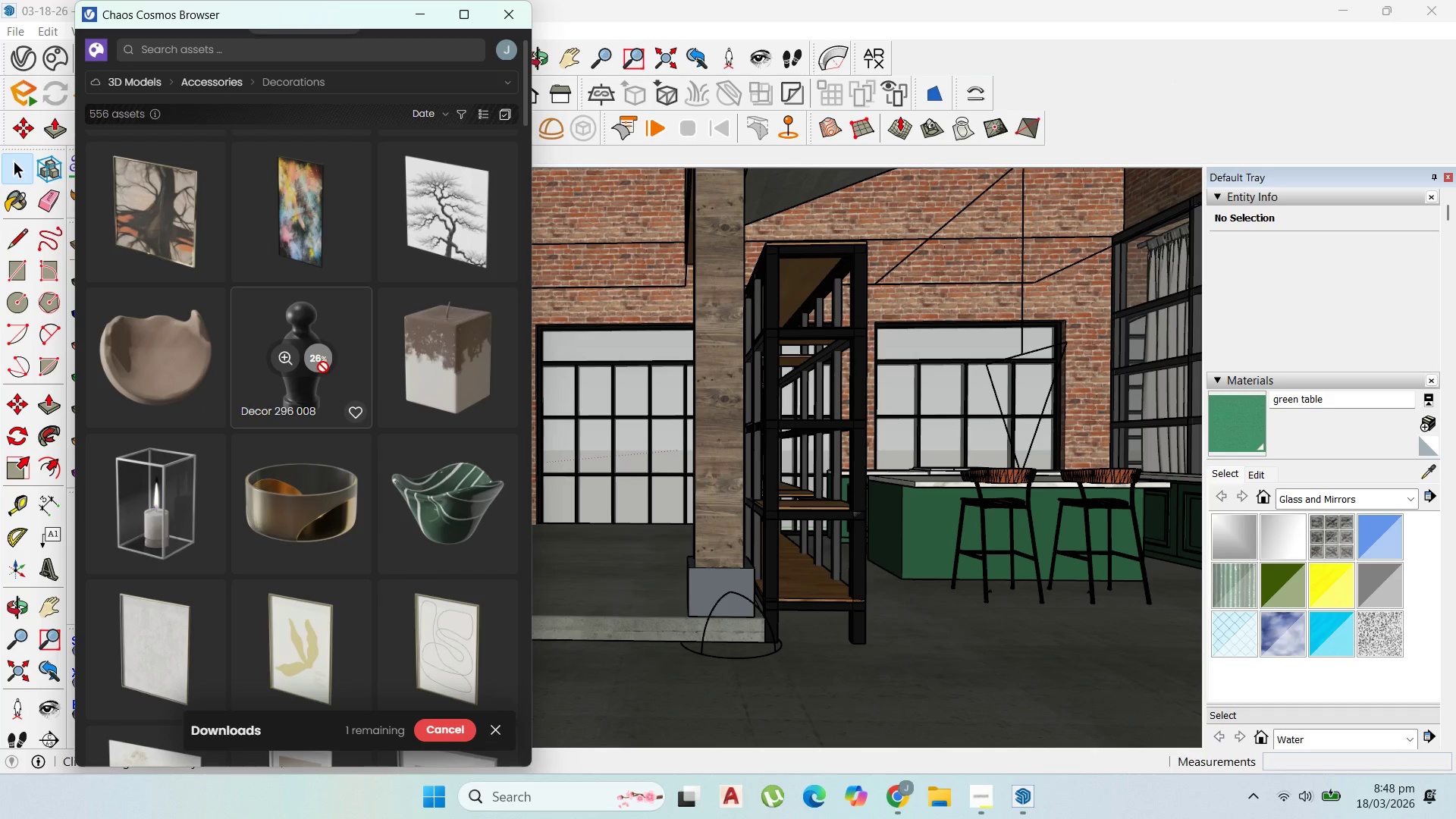 
wait(7.5)
 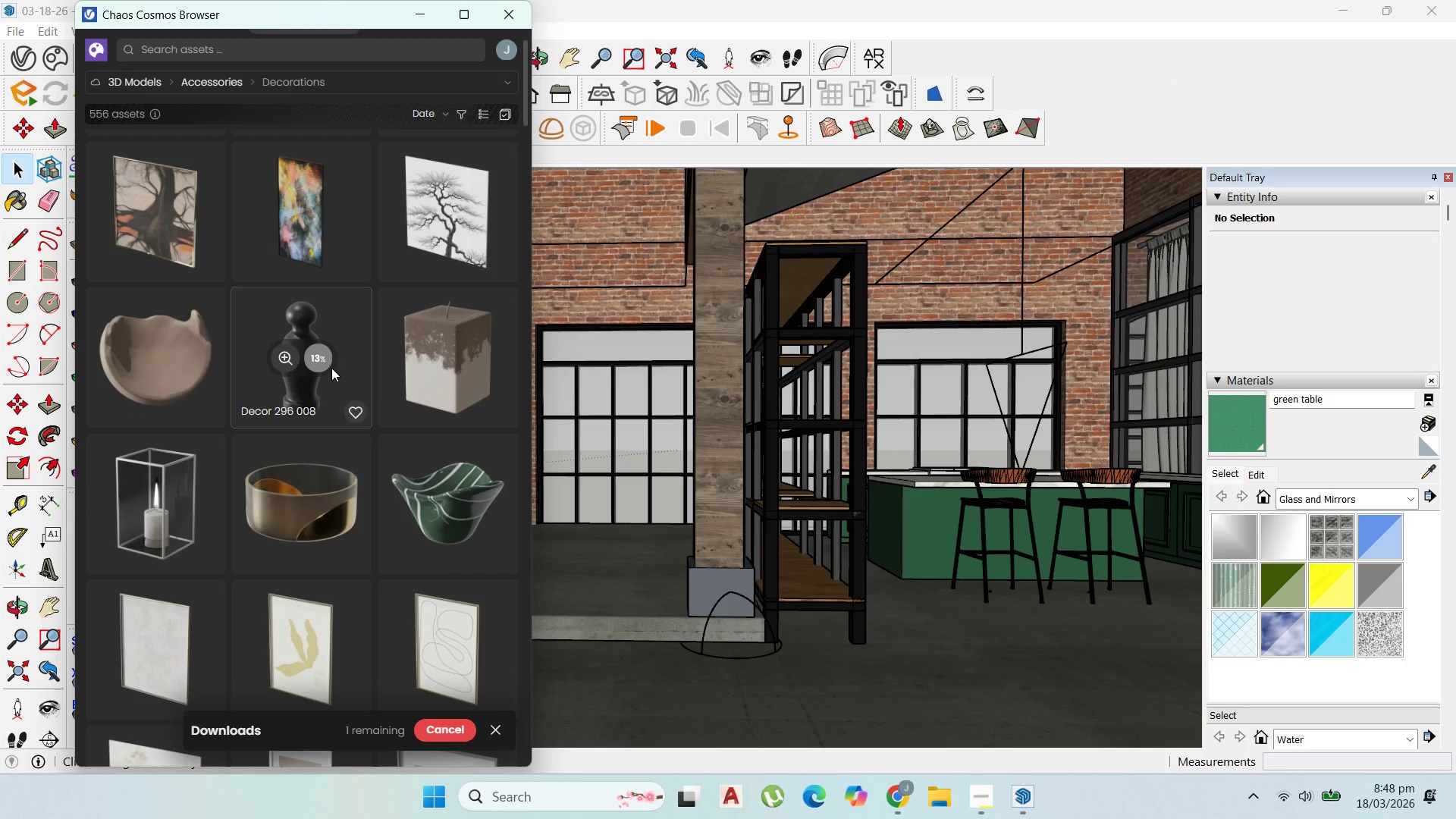 
scroll: coordinate [392, 472], scroll_direction: down, amount: 15.0
 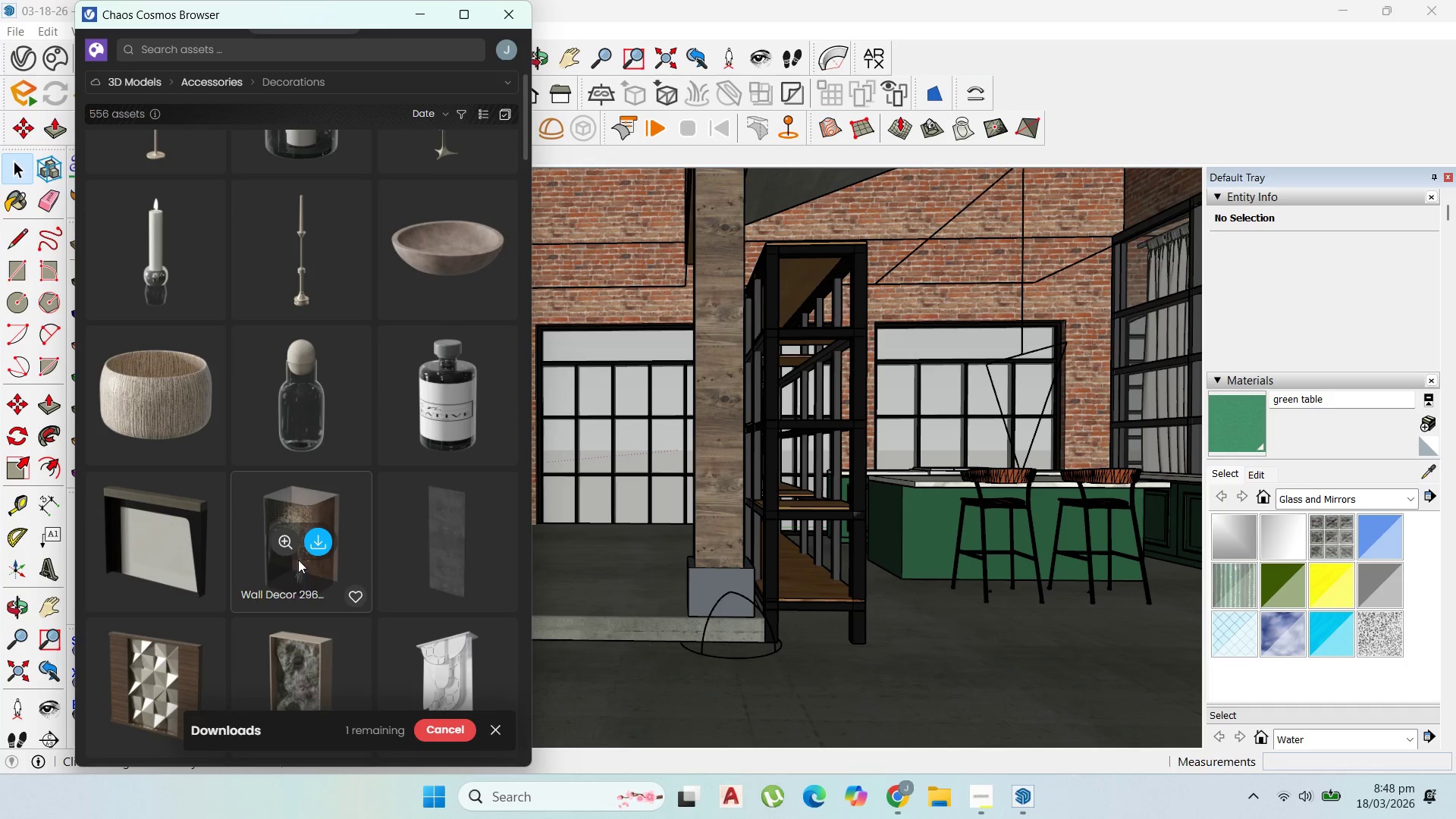 
left_click([324, 544])
 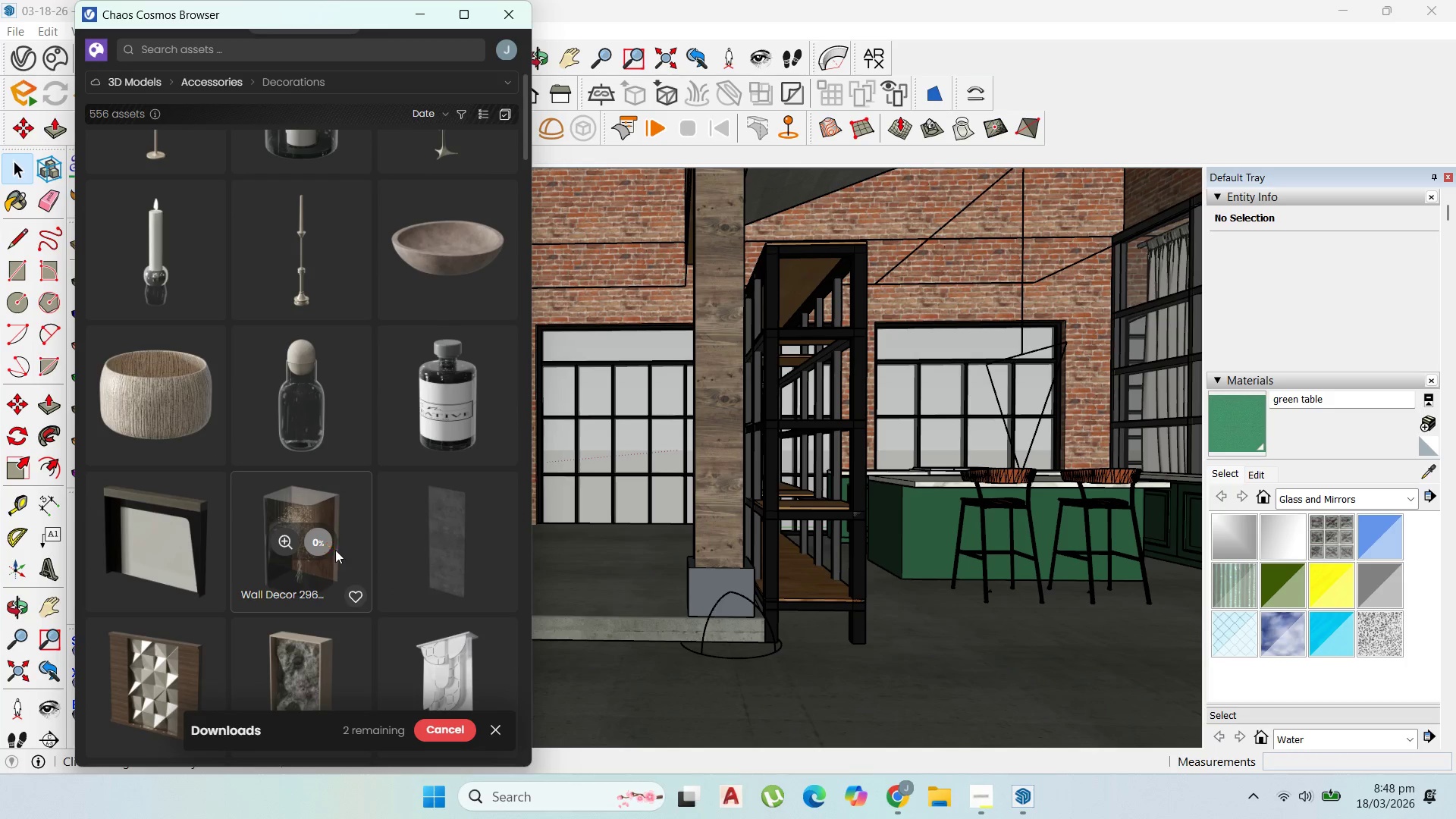 
scroll: coordinate [359, 561], scroll_direction: down, amount: 5.0
 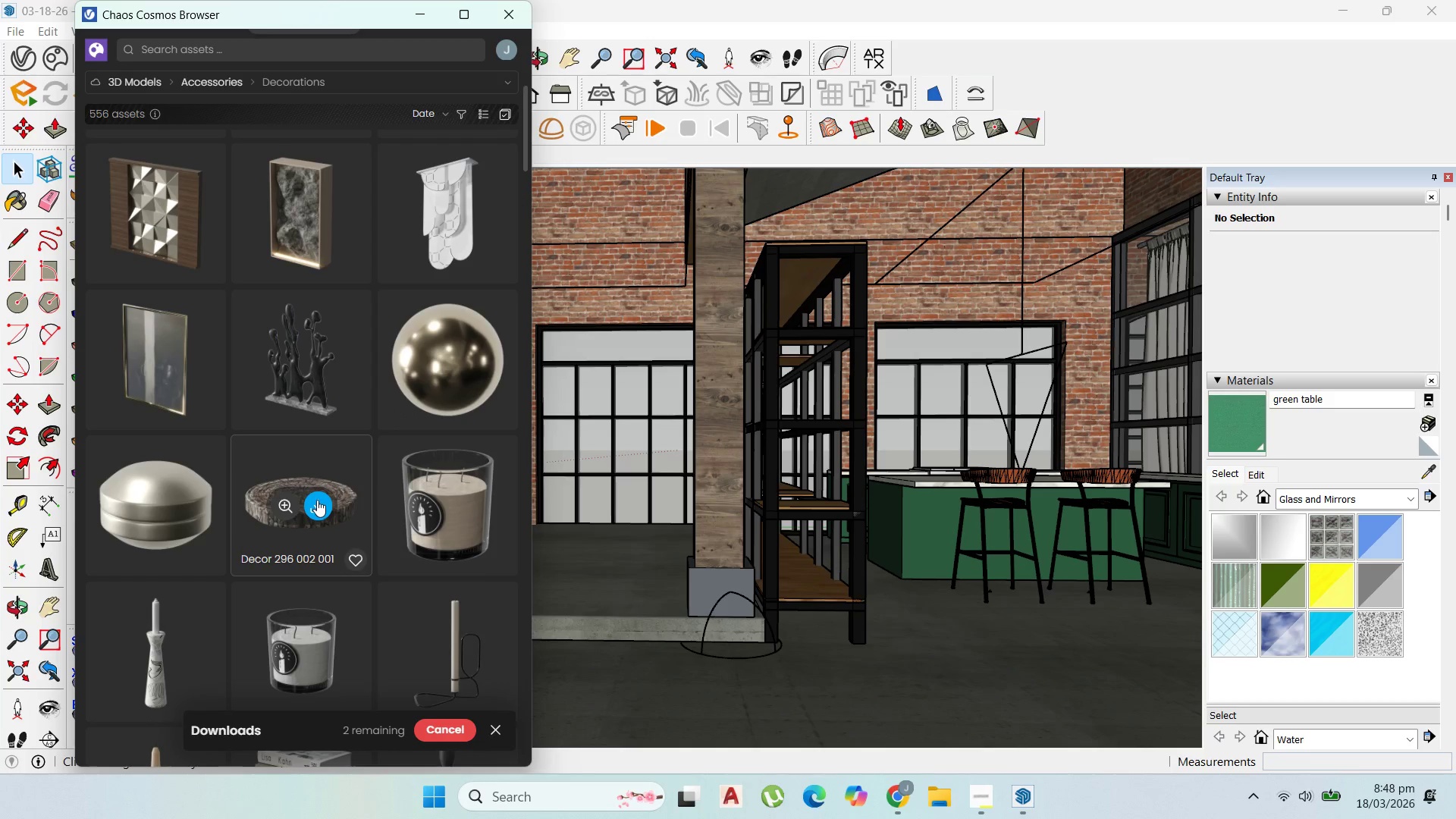 
scroll: coordinate [385, 490], scroll_direction: up, amount: 23.0
 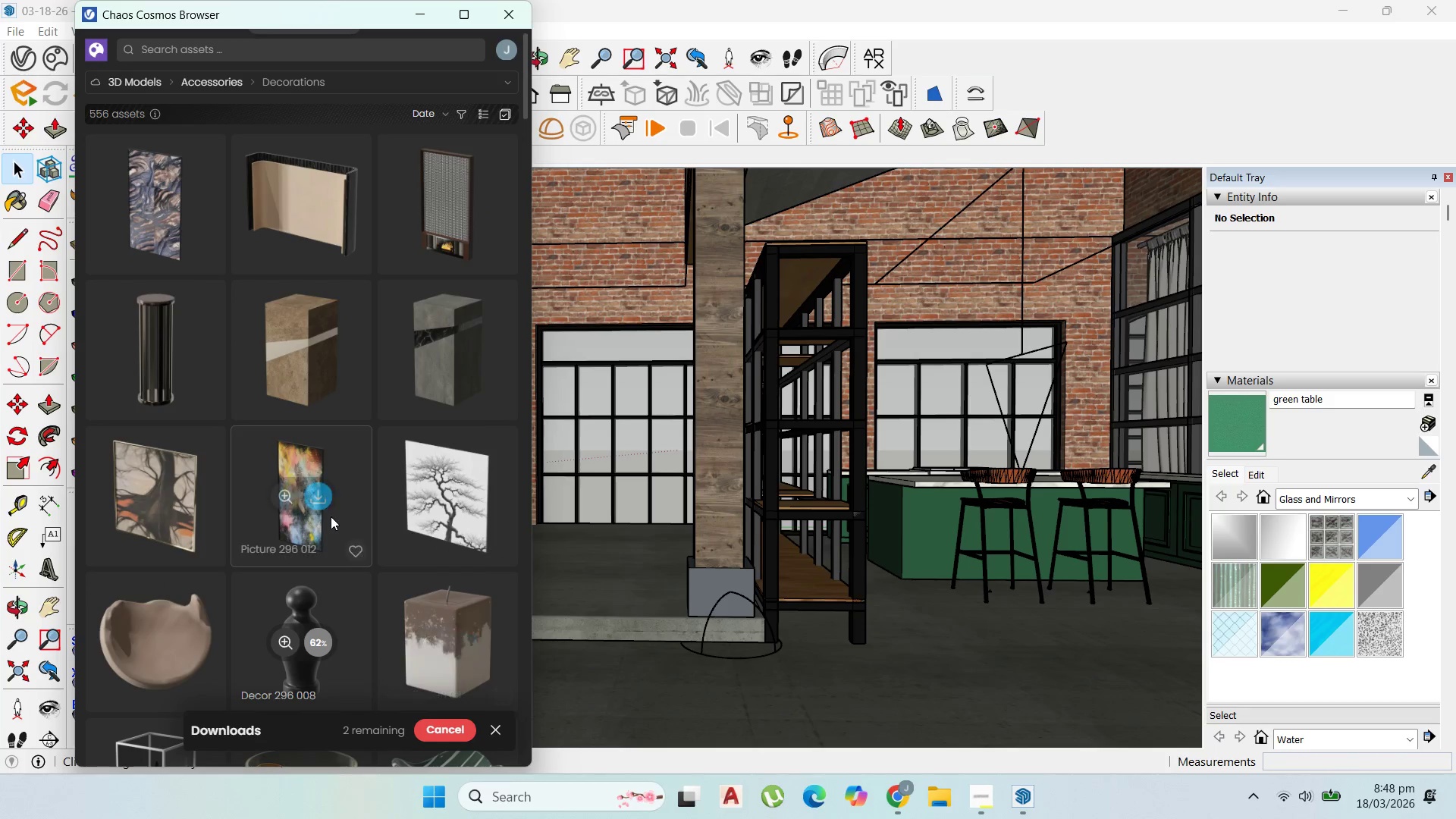 
scroll: coordinate [346, 510], scroll_direction: down, amount: 28.0
 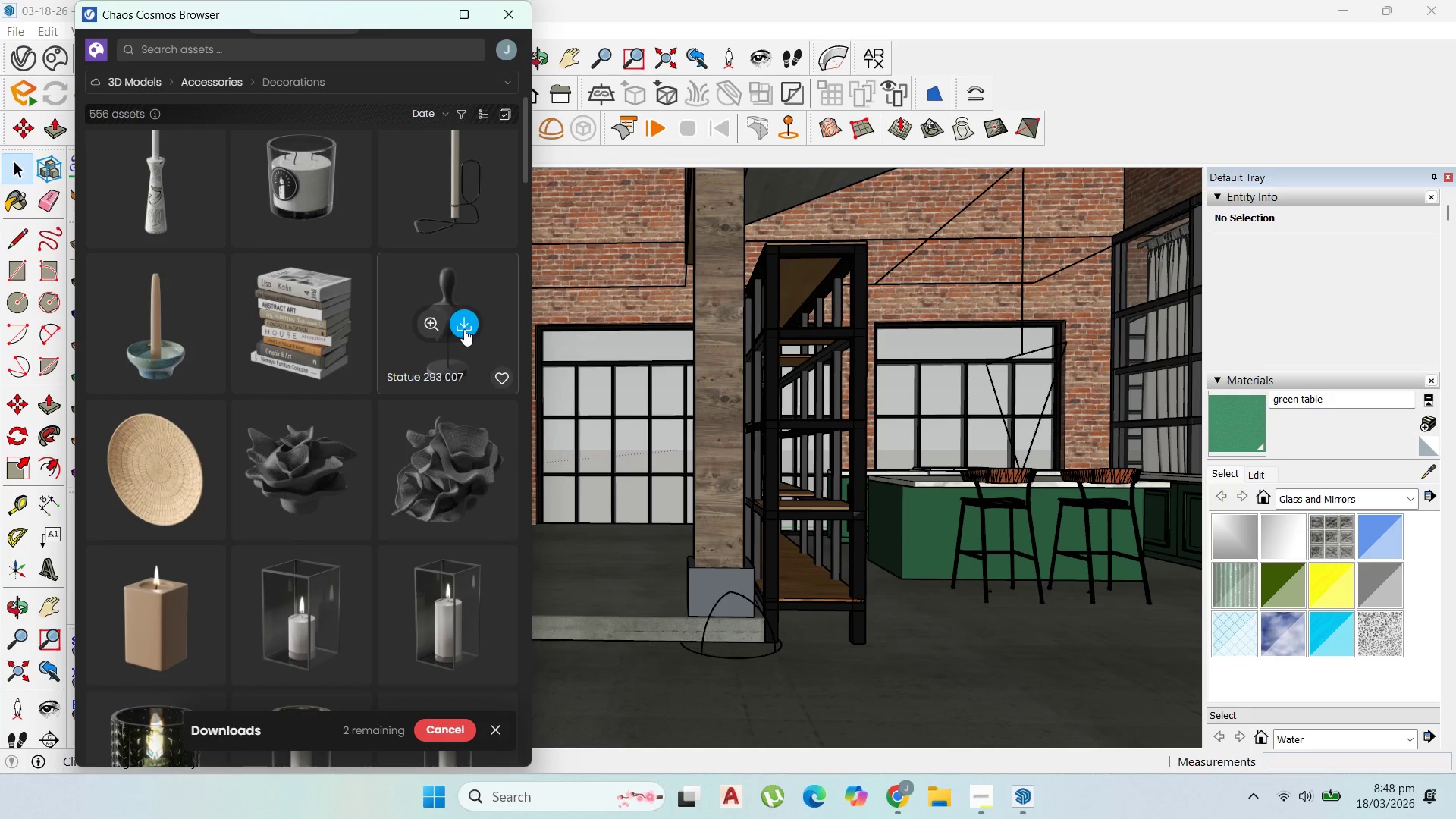 
left_click([466, 328])
 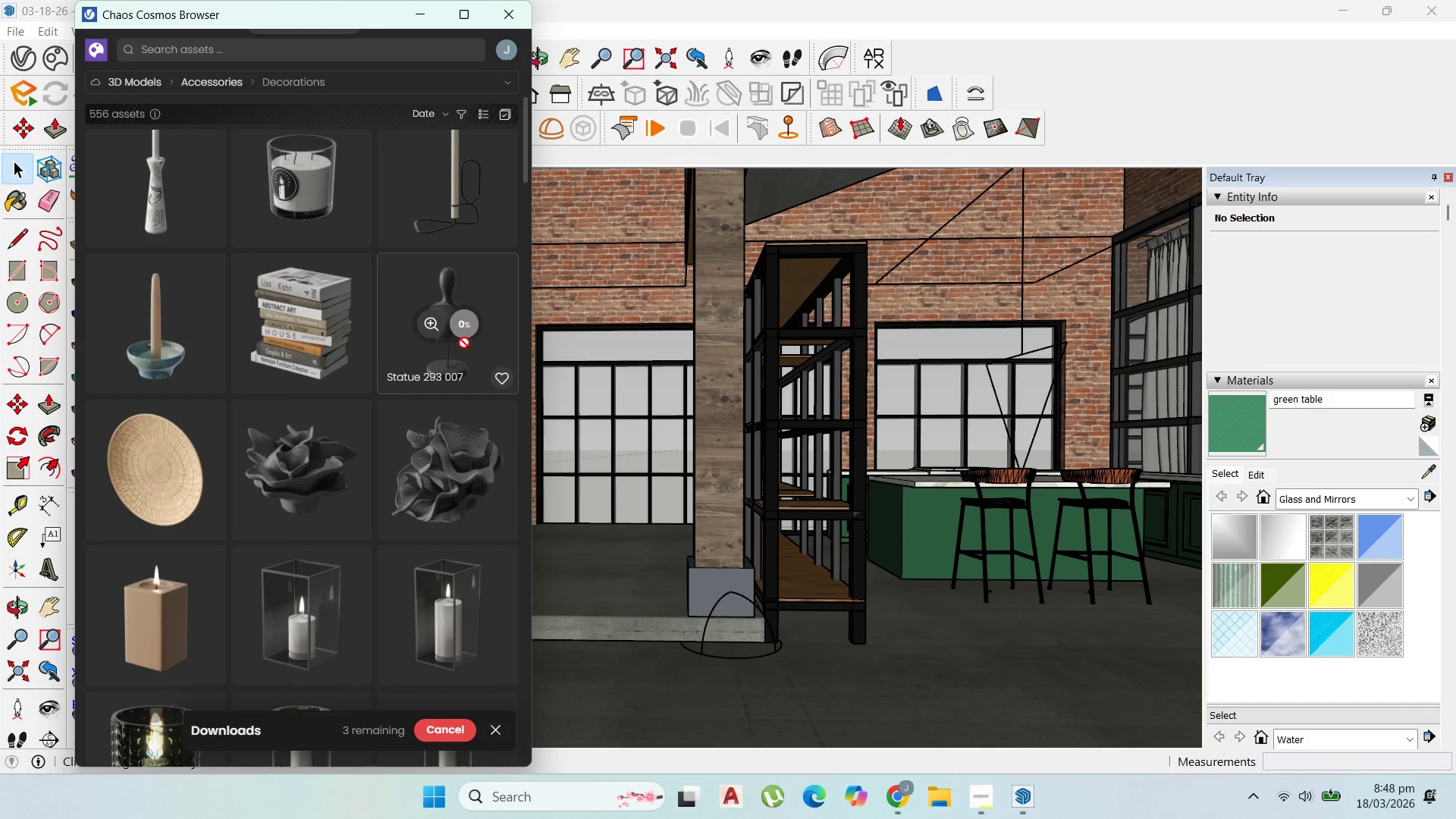 
scroll: coordinate [446, 408], scroll_direction: up, amount: 26.0
 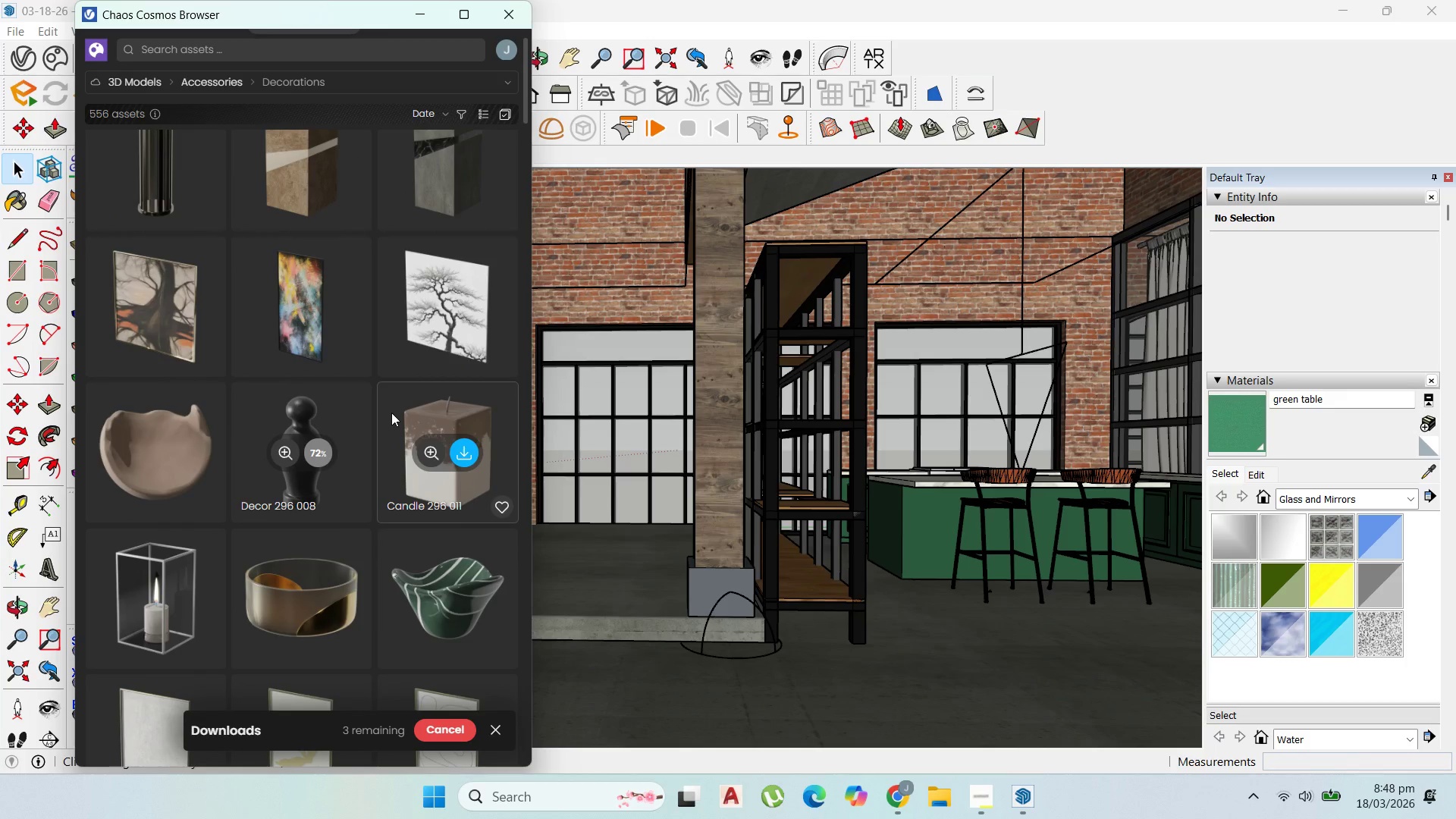 
scroll: coordinate [237, 475], scroll_direction: down, amount: 24.0
 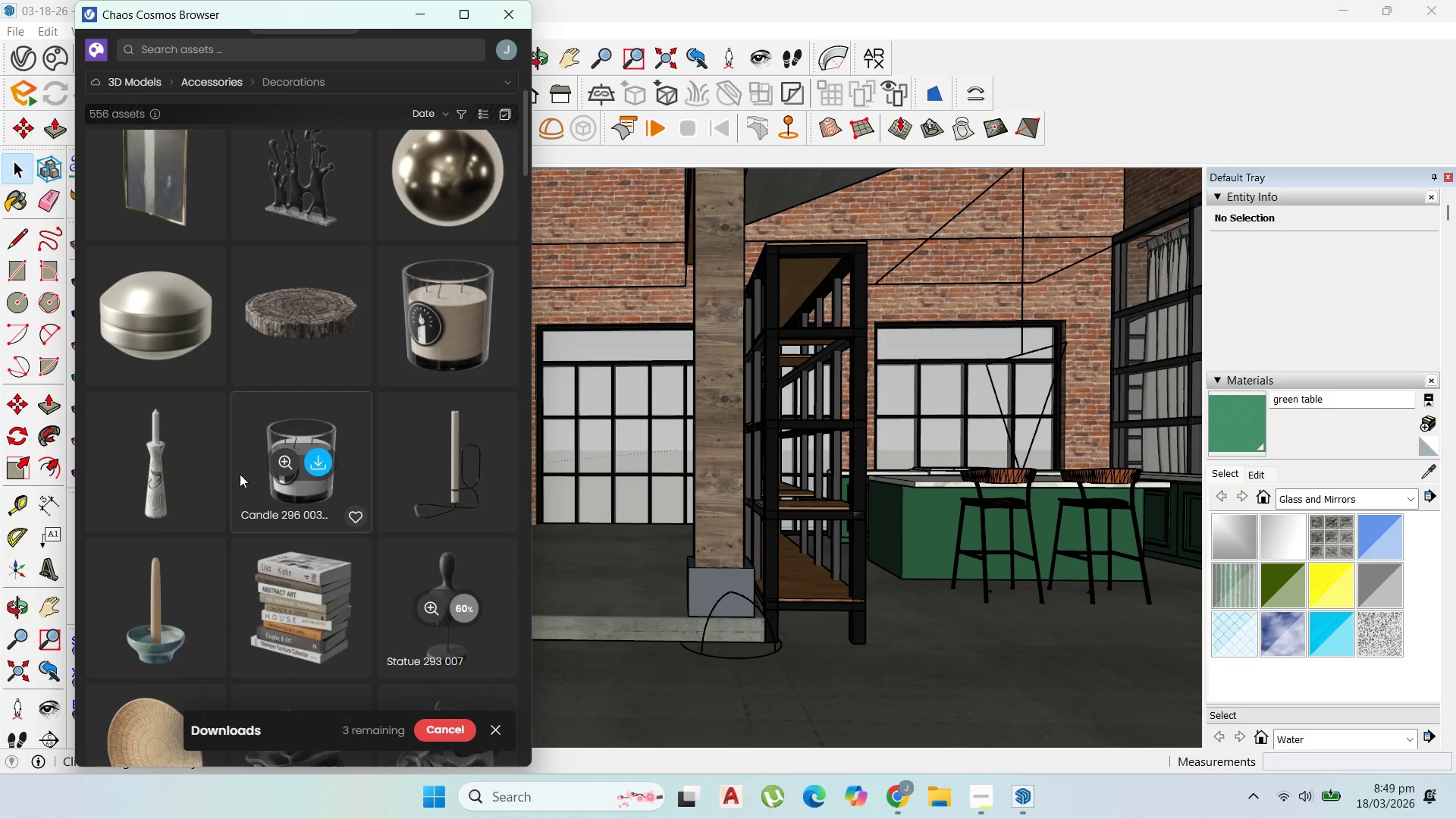 
scroll: coordinate [266, 384], scroll_direction: down, amount: 13.0
 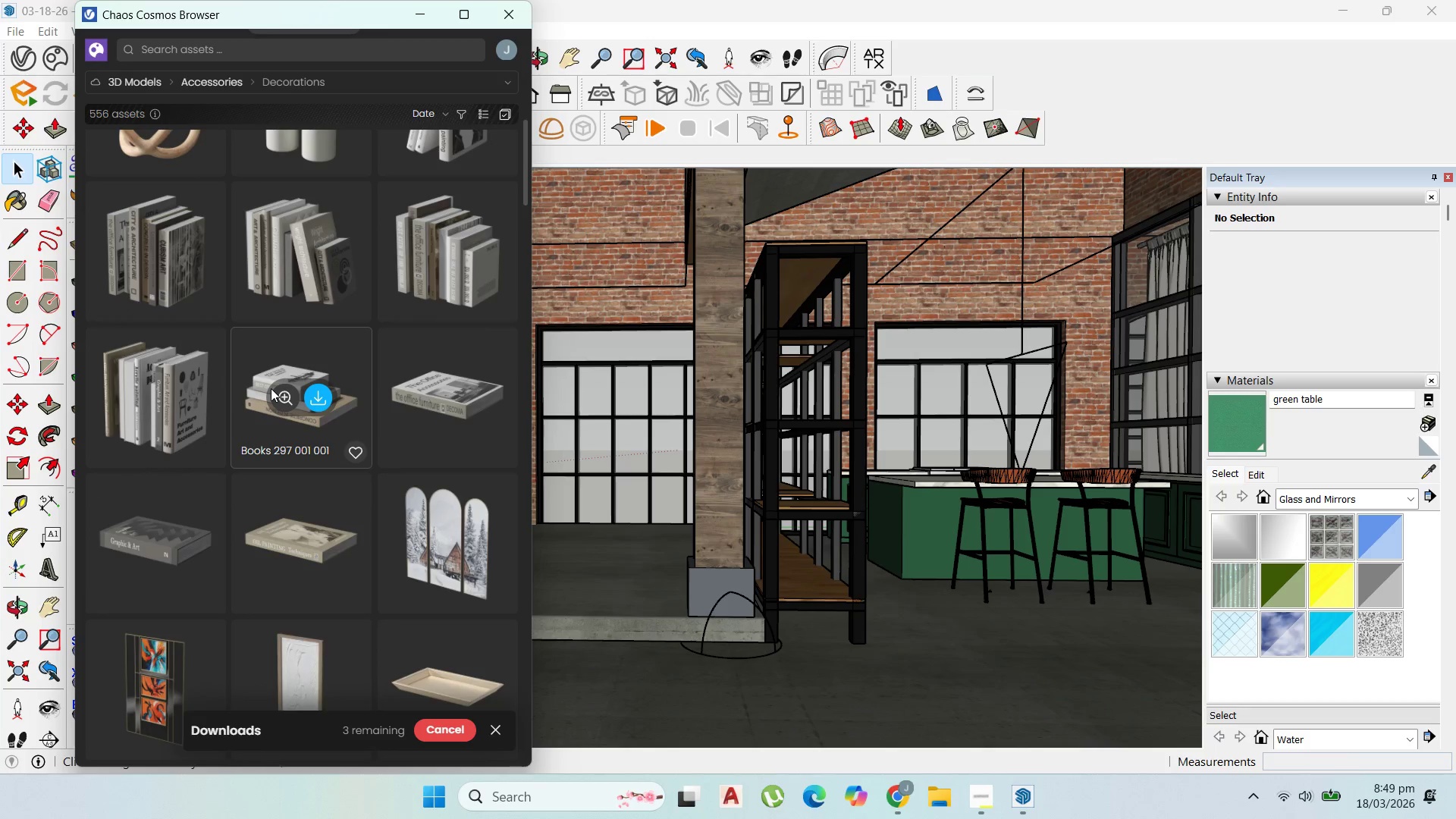 
scroll: coordinate [263, 390], scroll_direction: up, amount: 2.0
 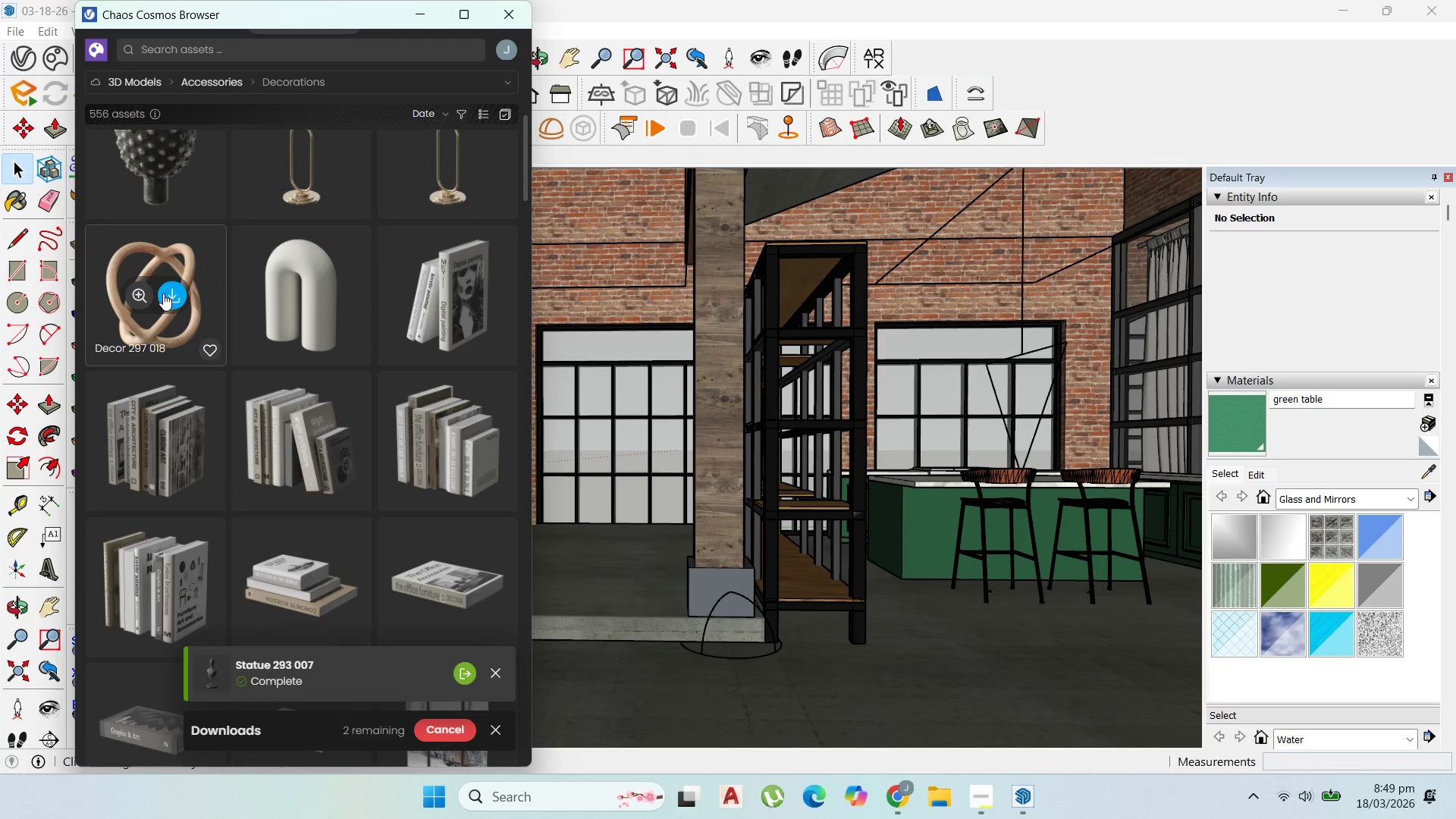 
left_click([172, 294])
 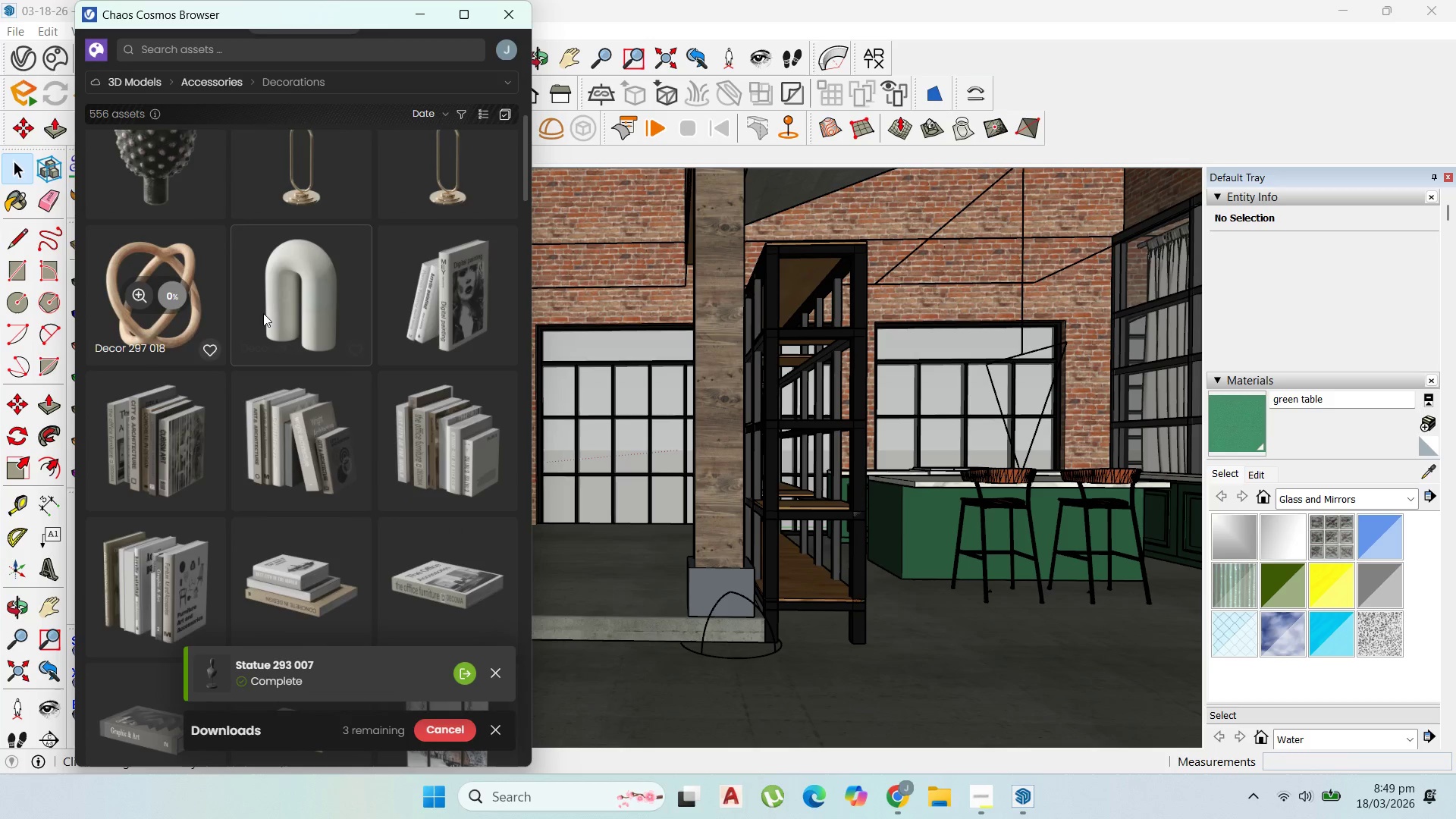 
scroll: coordinate [306, 333], scroll_direction: up, amount: 34.0
 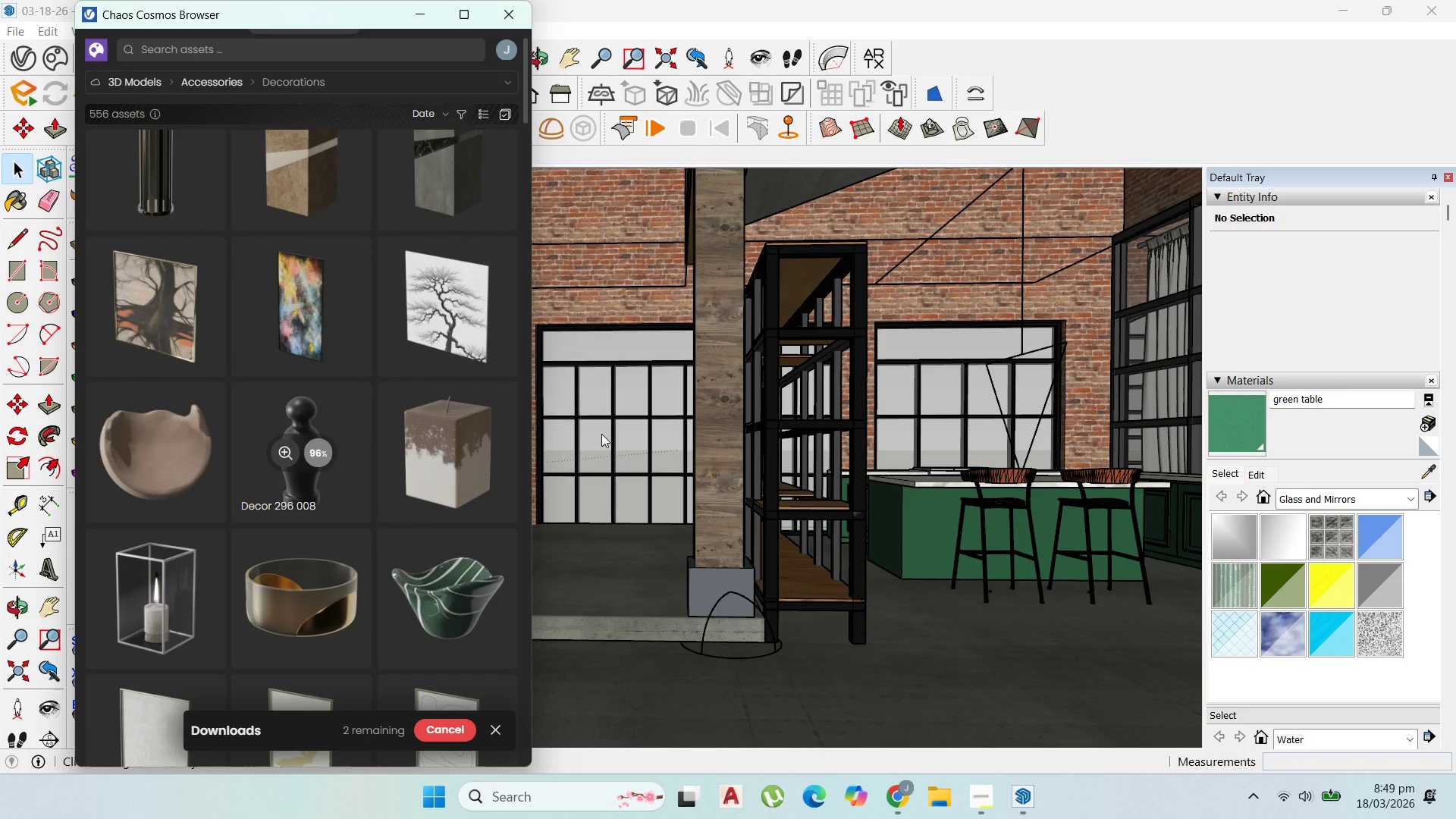 
wait(5.99)
 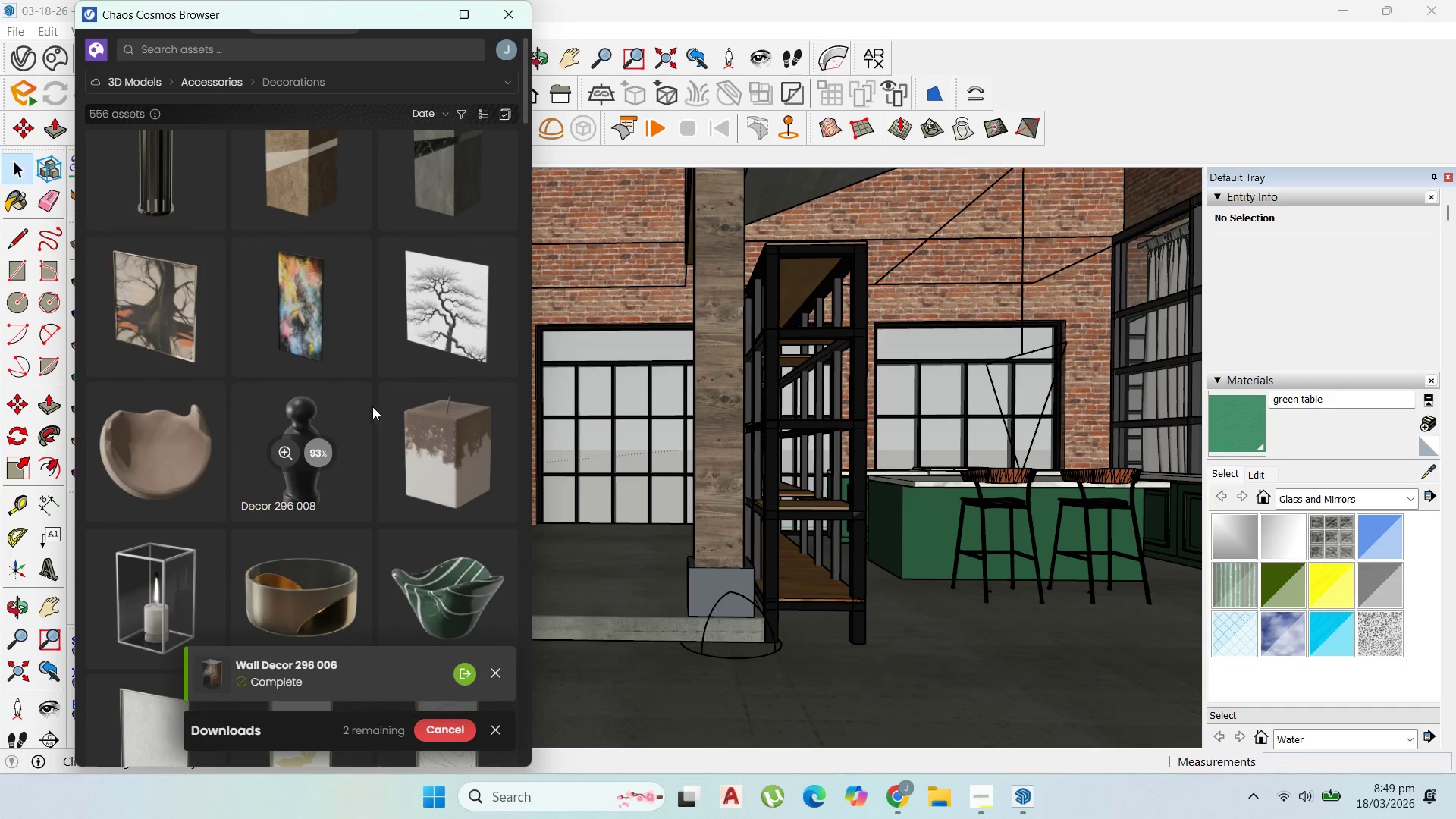 
left_click_drag(start_coordinate=[297, 14], to_coordinate=[418, 23])
 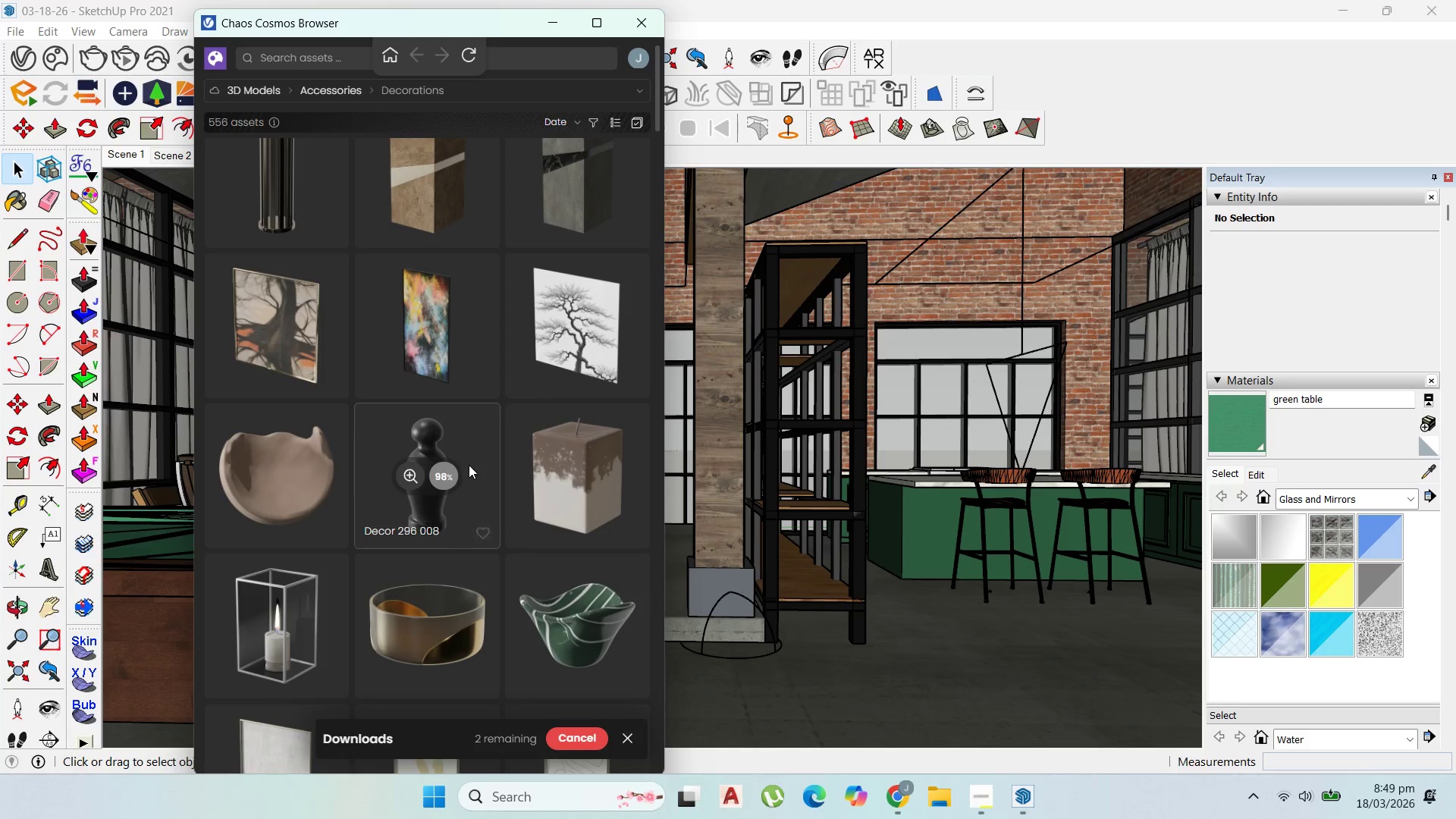 
scroll: coordinate [472, 464], scroll_direction: down, amount: 13.0
 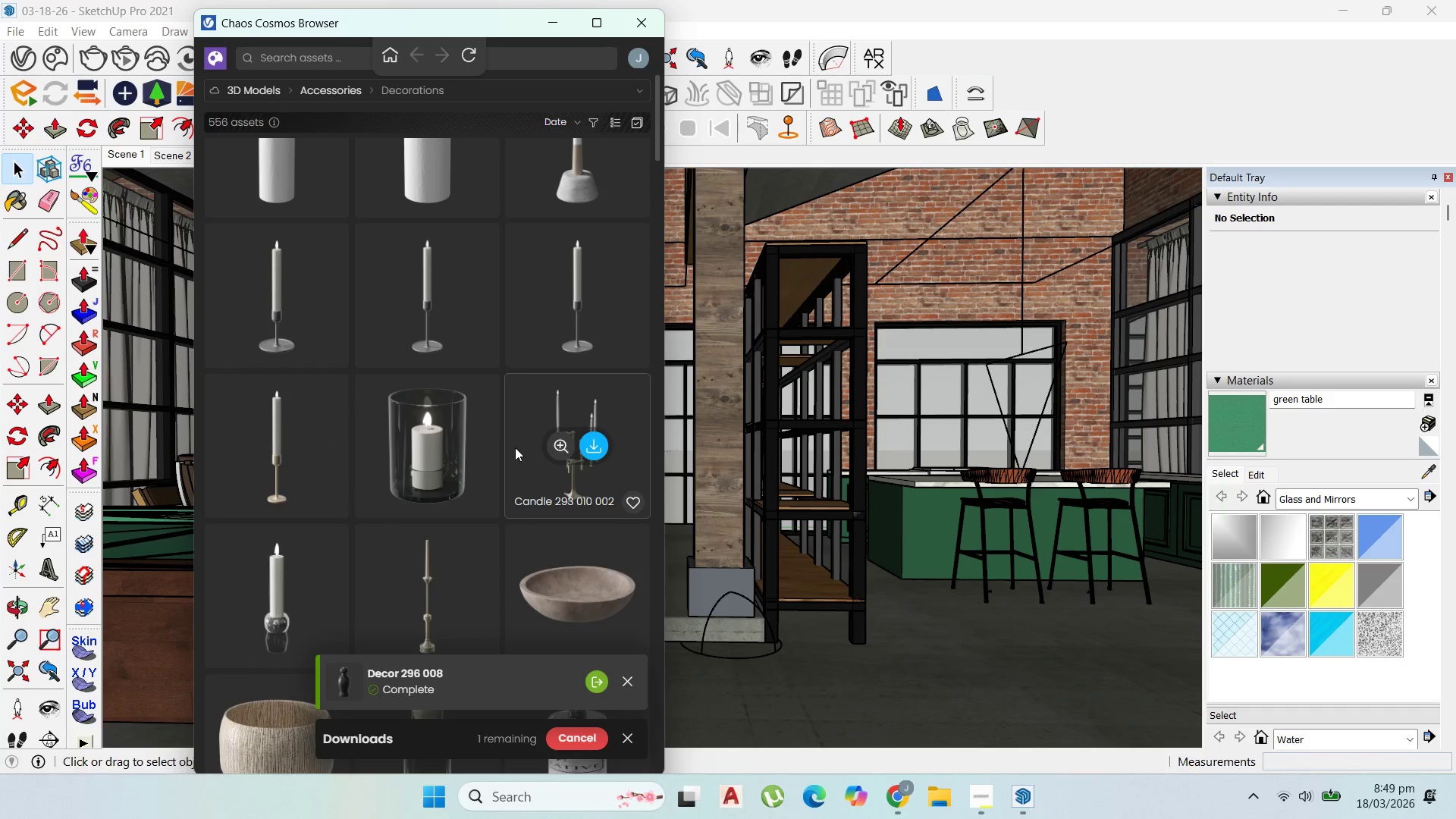 
scroll: coordinate [519, 447], scroll_direction: up, amount: 14.0
 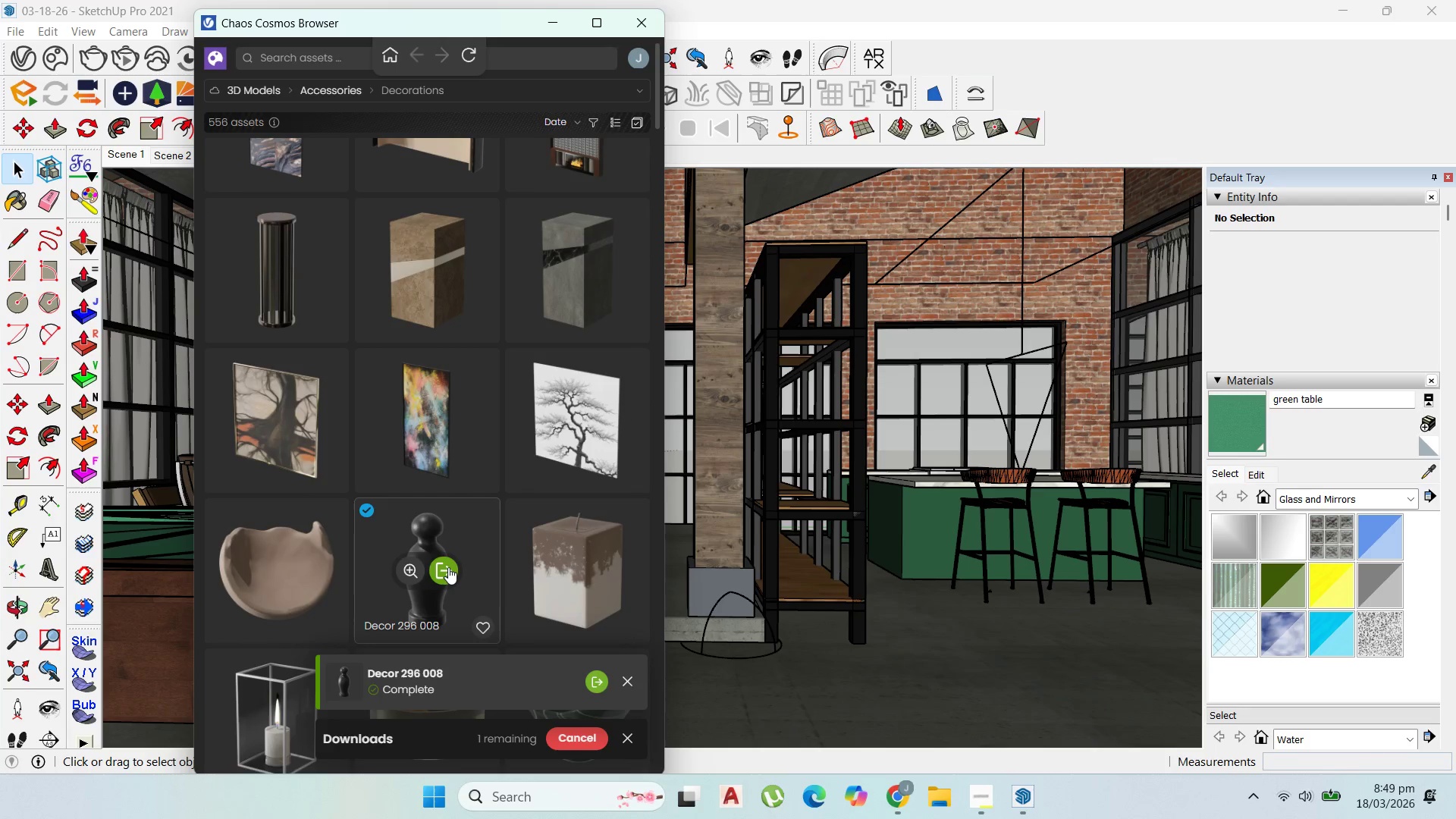 
left_click([449, 569])
 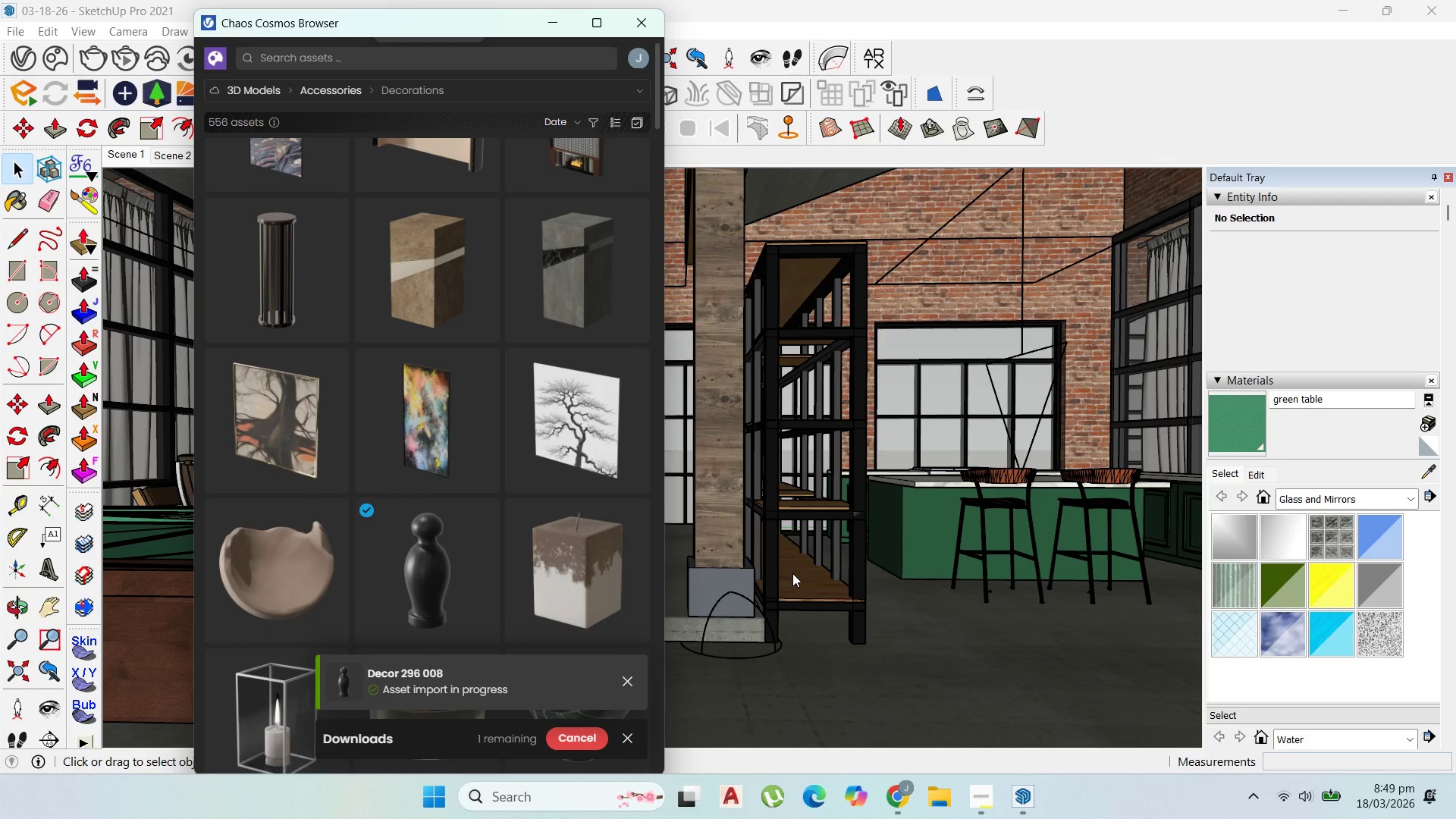 
wait(7.36)
 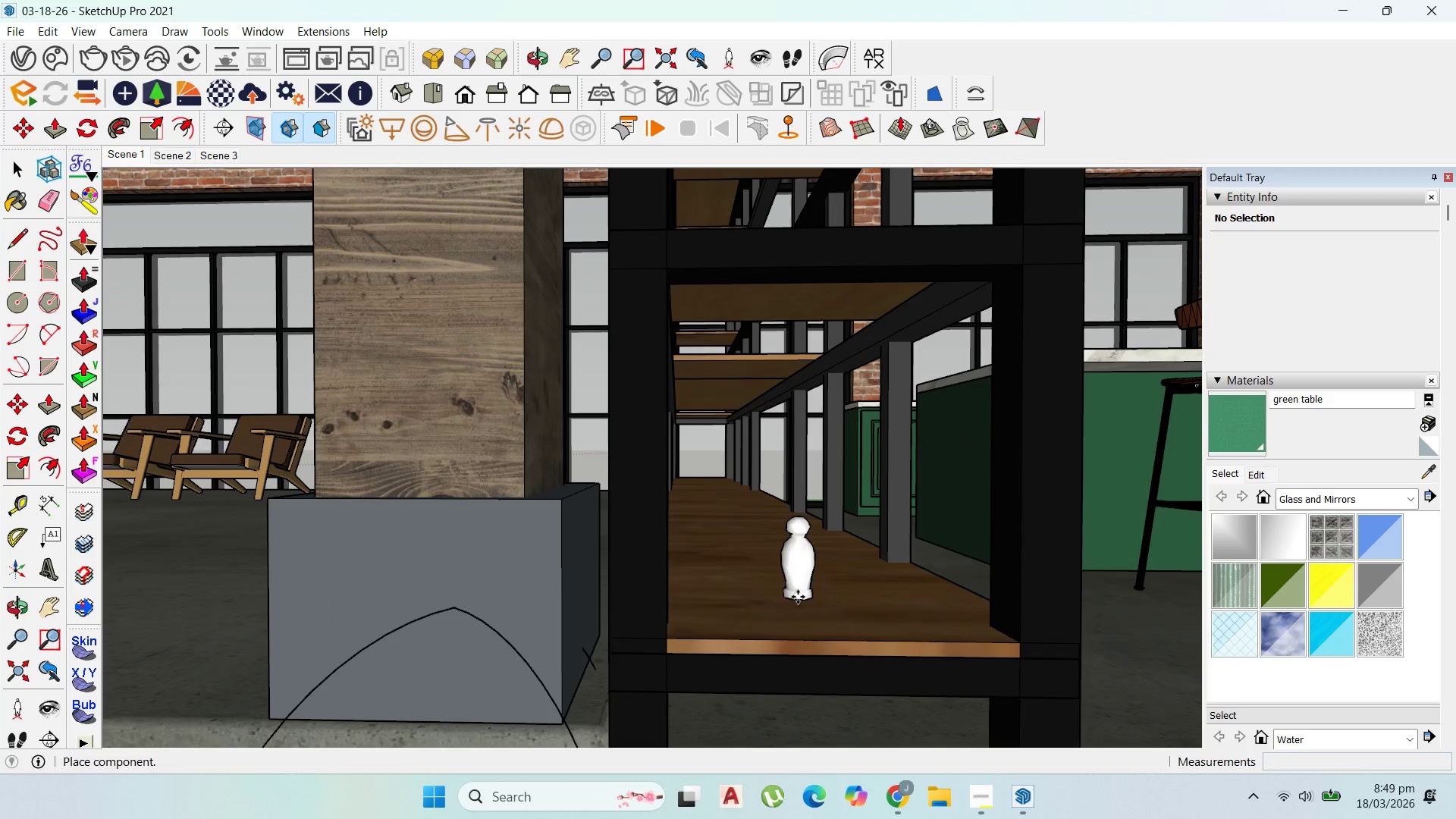 
left_click([798, 597])
 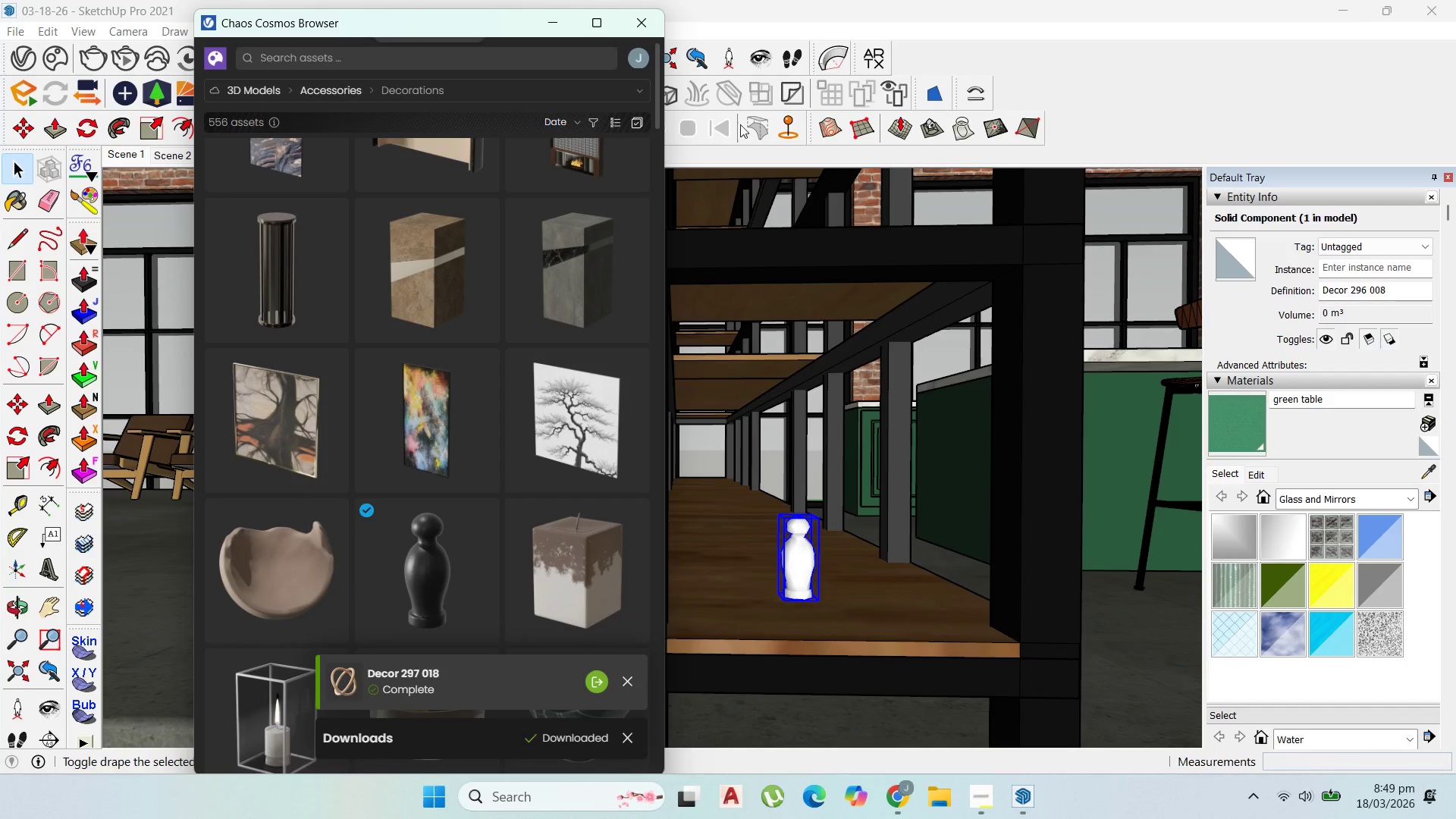 
scroll: coordinate [802, 595], scroll_direction: up, amount: 15.0
 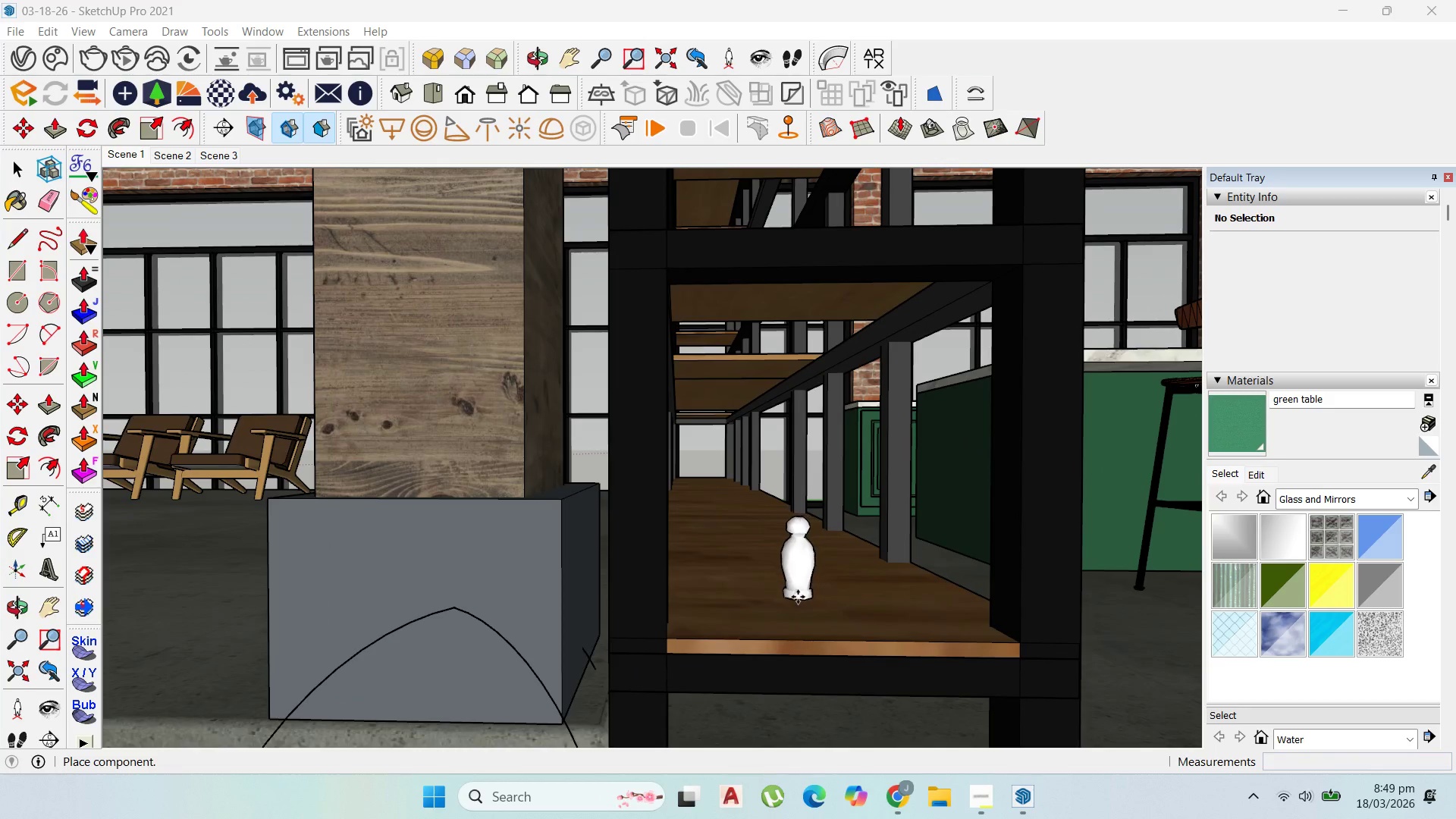 
scroll: coordinate [858, 674], scroll_direction: down, amount: 39.0
 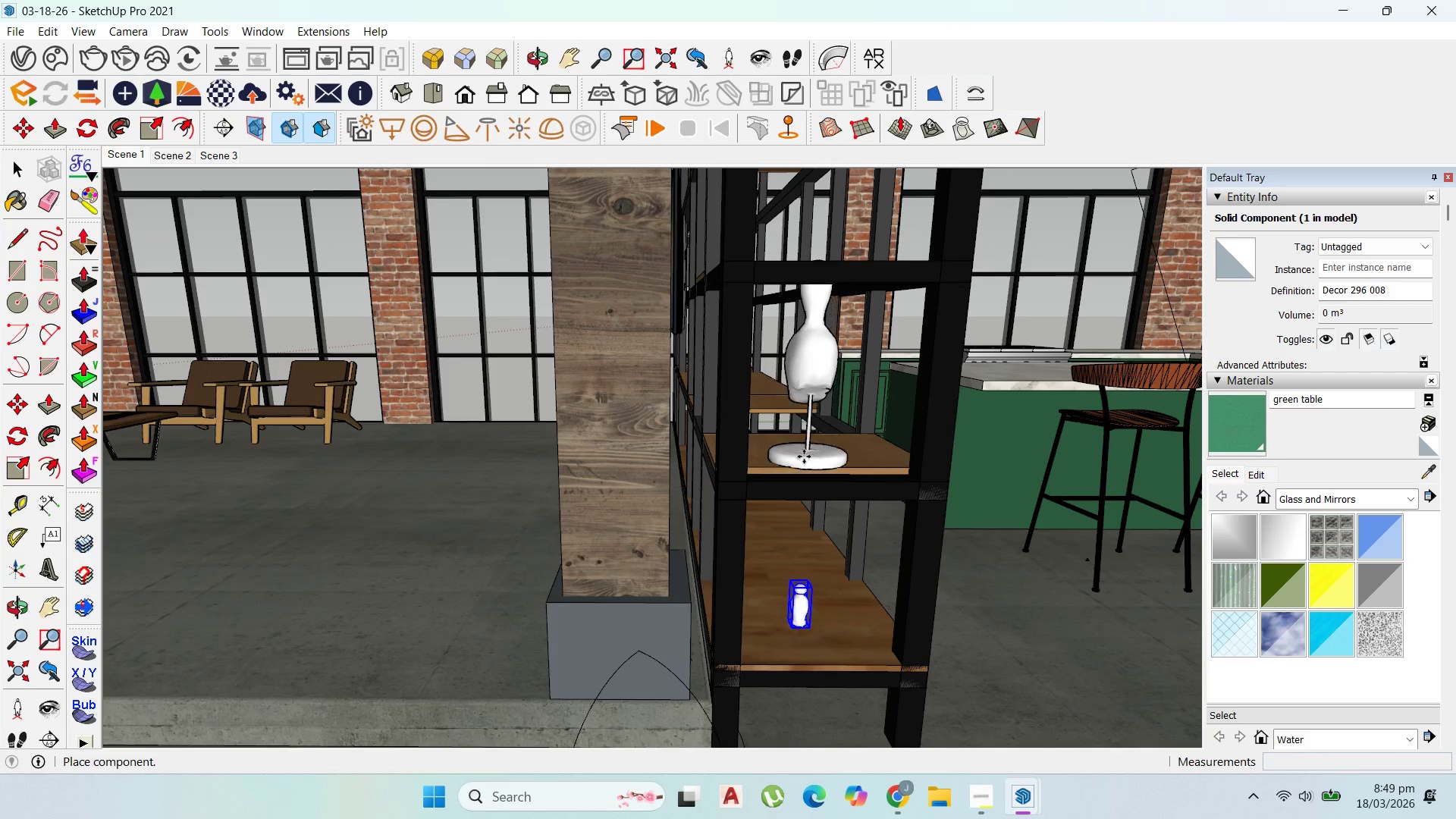 
left_click([799, 450])
 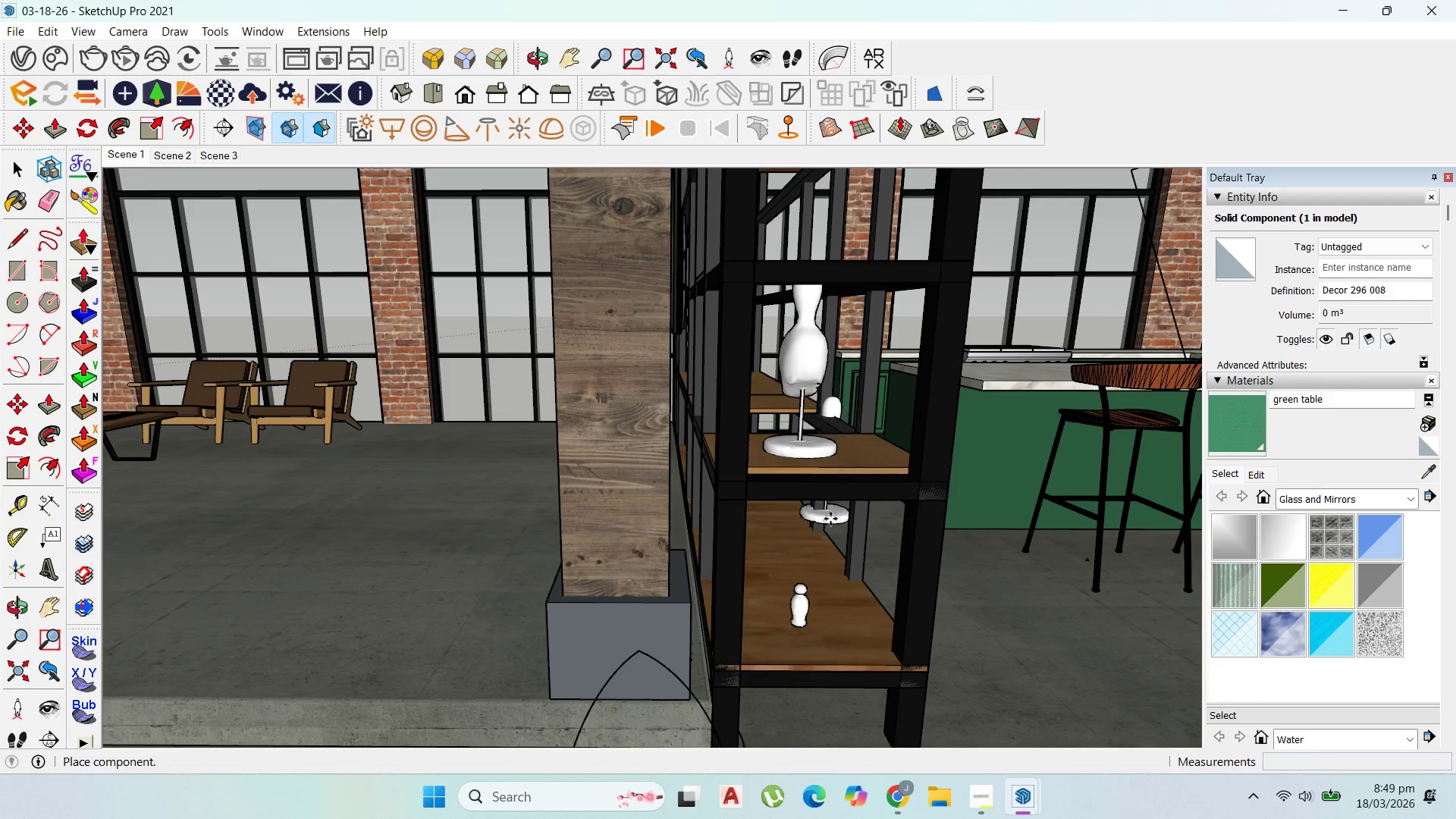 
scroll: coordinate [820, 544], scroll_direction: down, amount: 7.0
 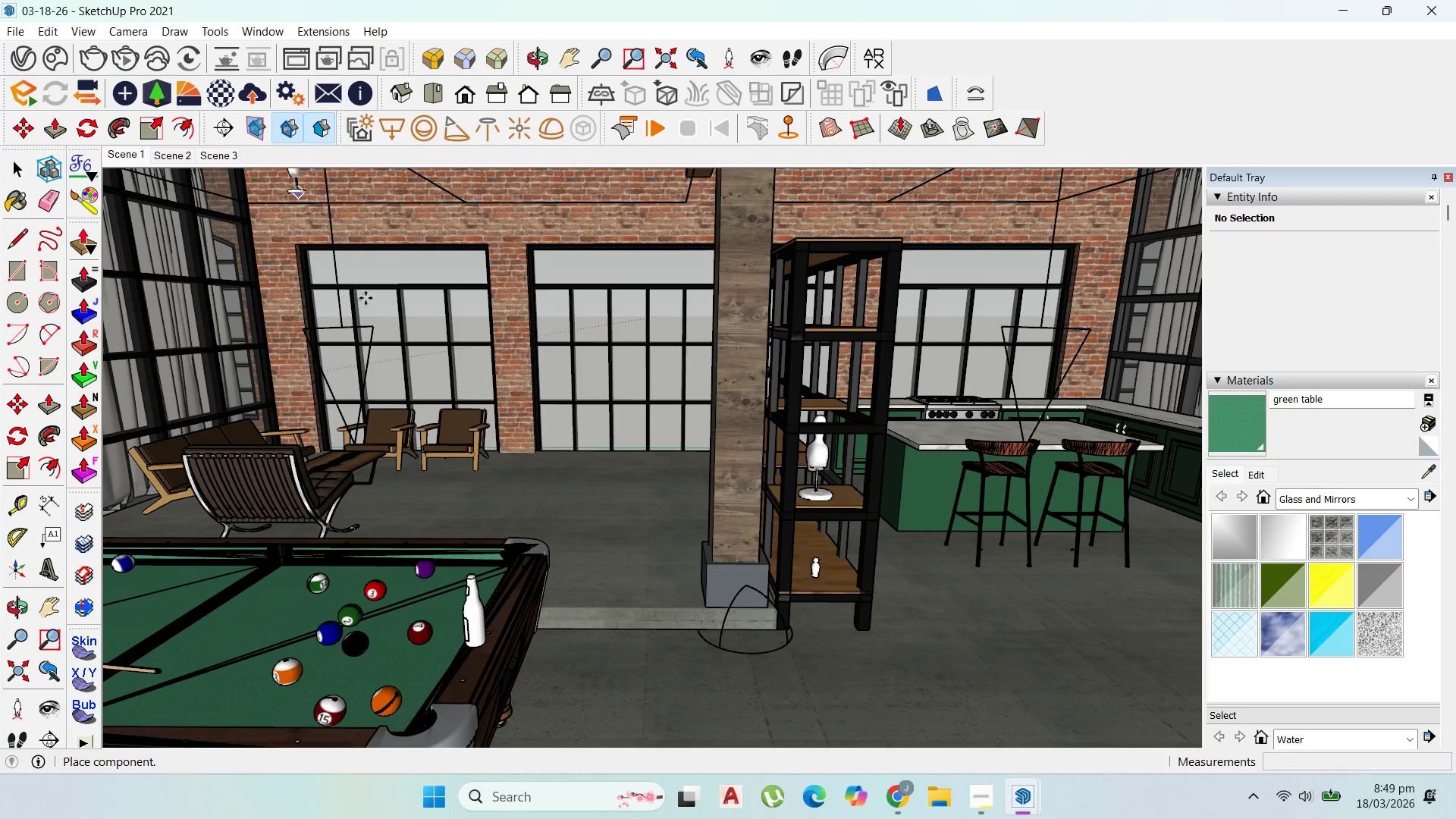 
key(Escape)
 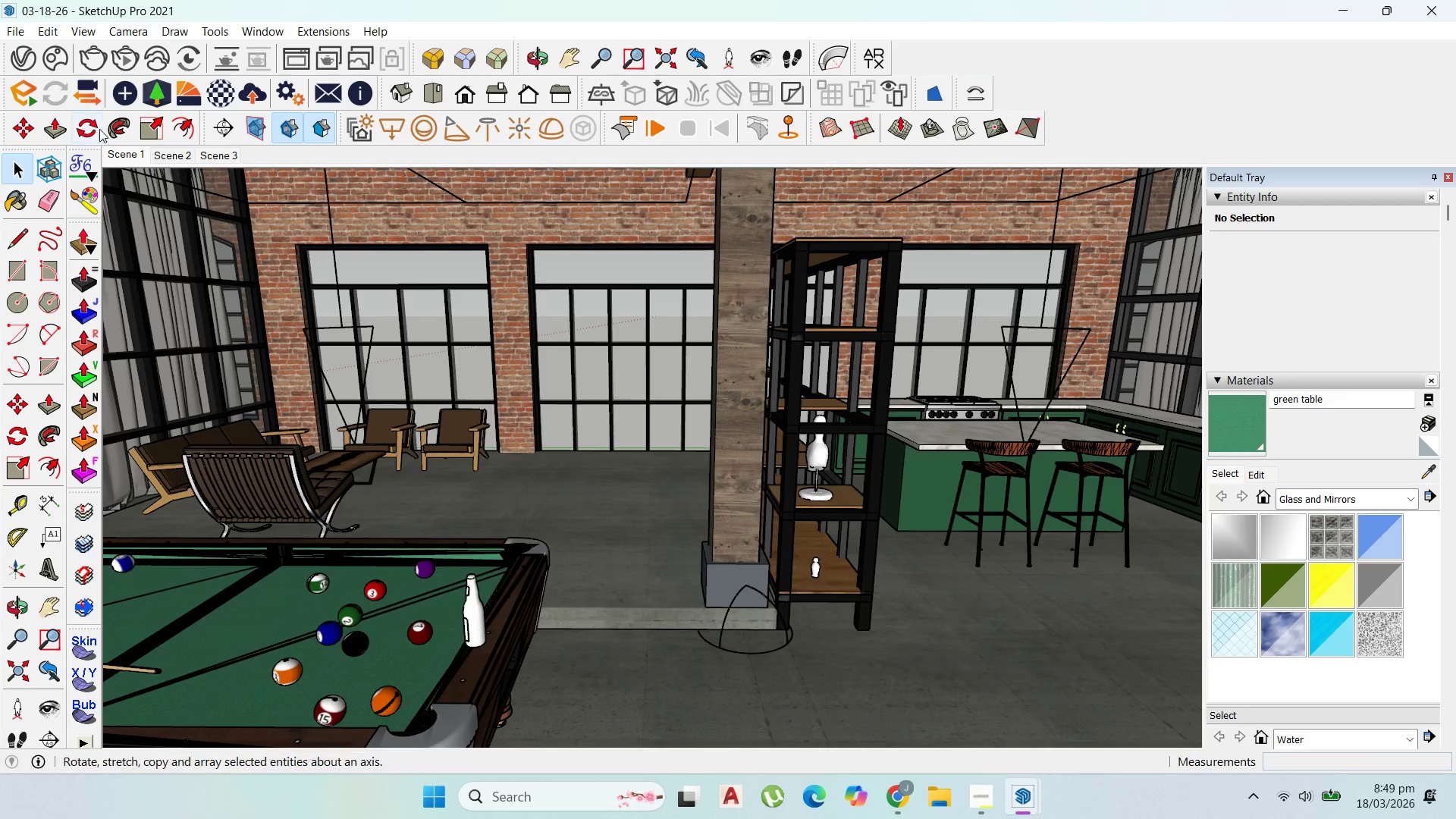 
left_click([13, 54])
 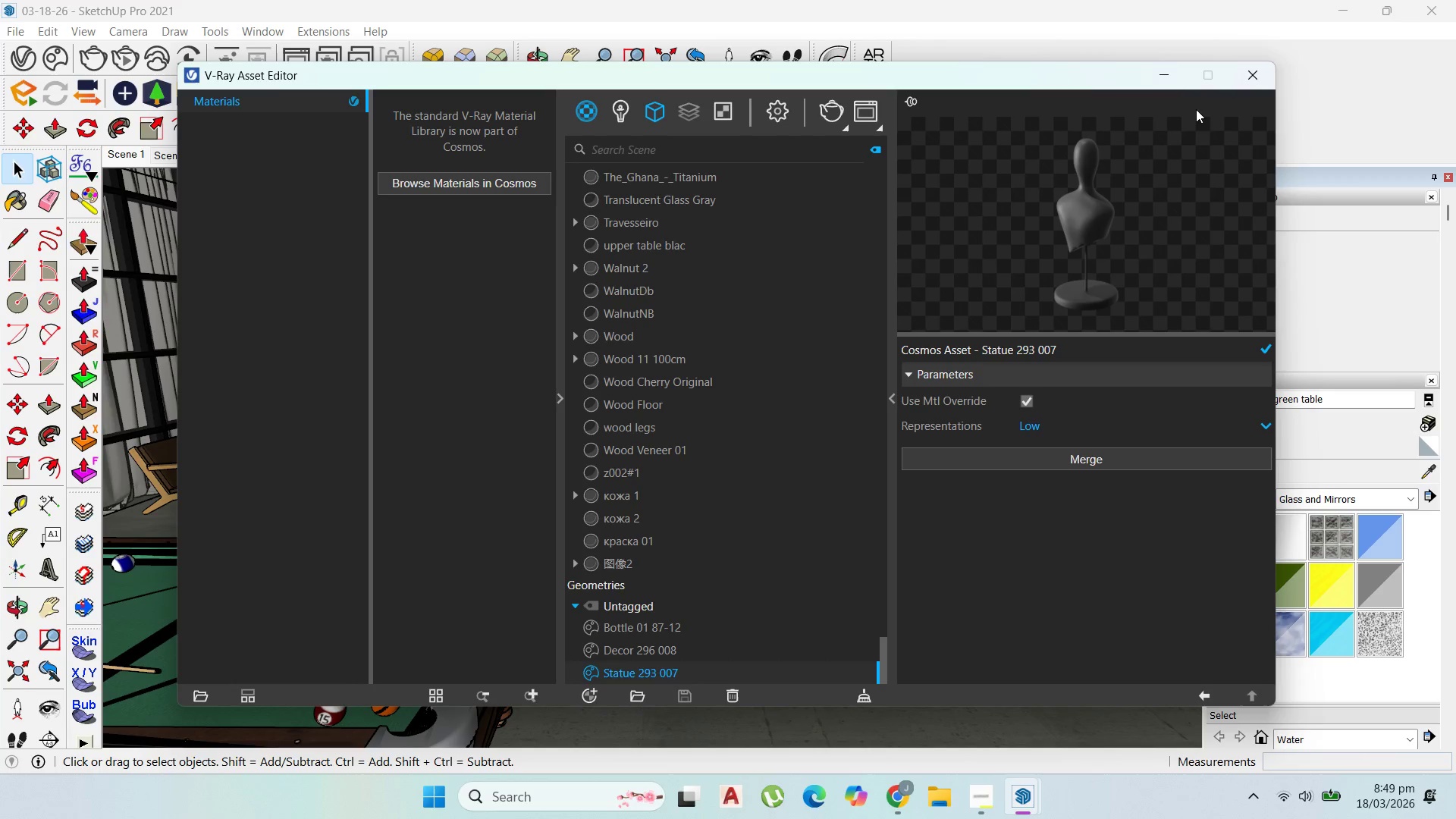 
left_click([1154, 81])
 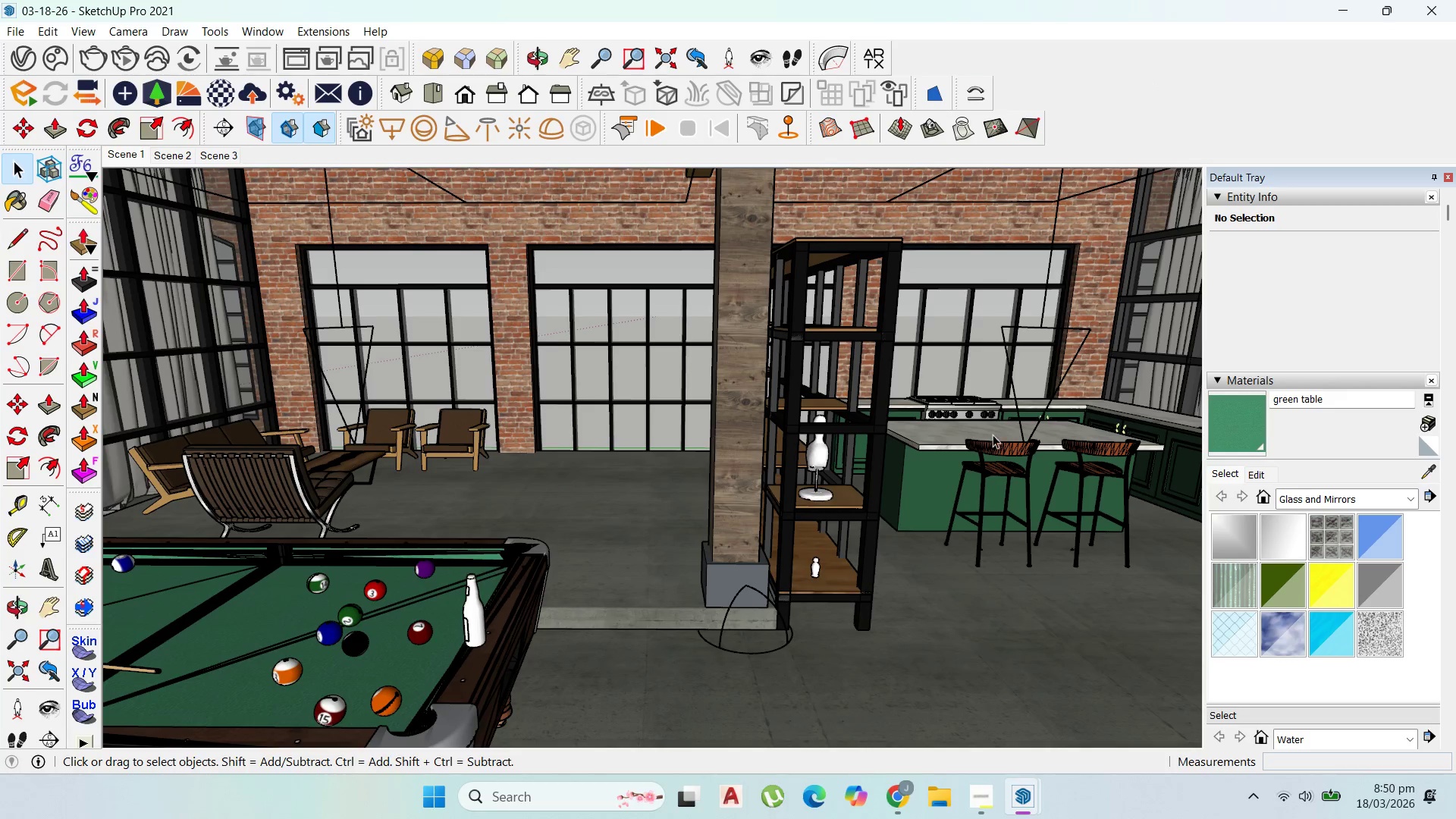 
left_click([739, 603])
 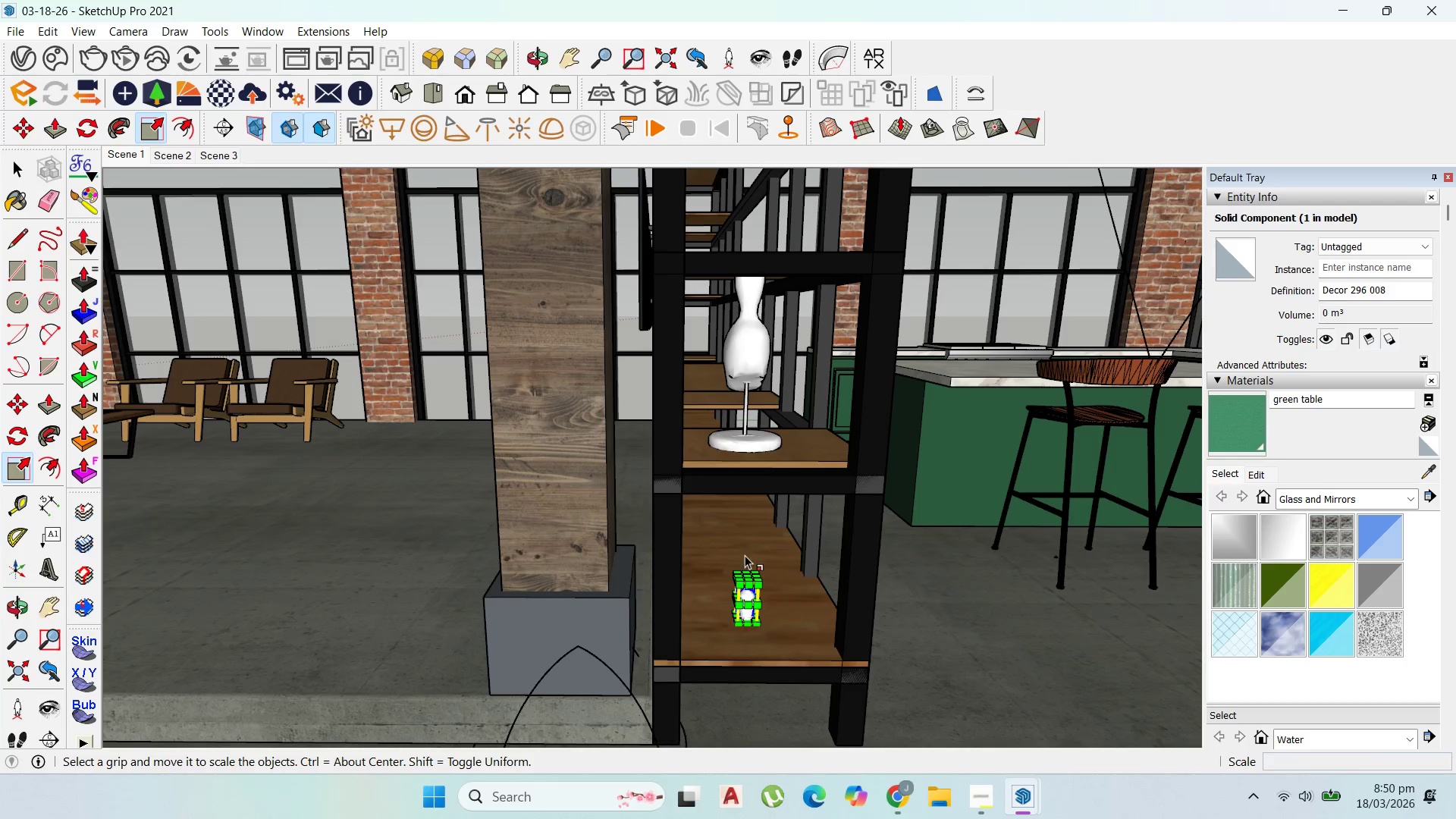 
scroll: coordinate [761, 595], scroll_direction: up, amount: 7.0
 